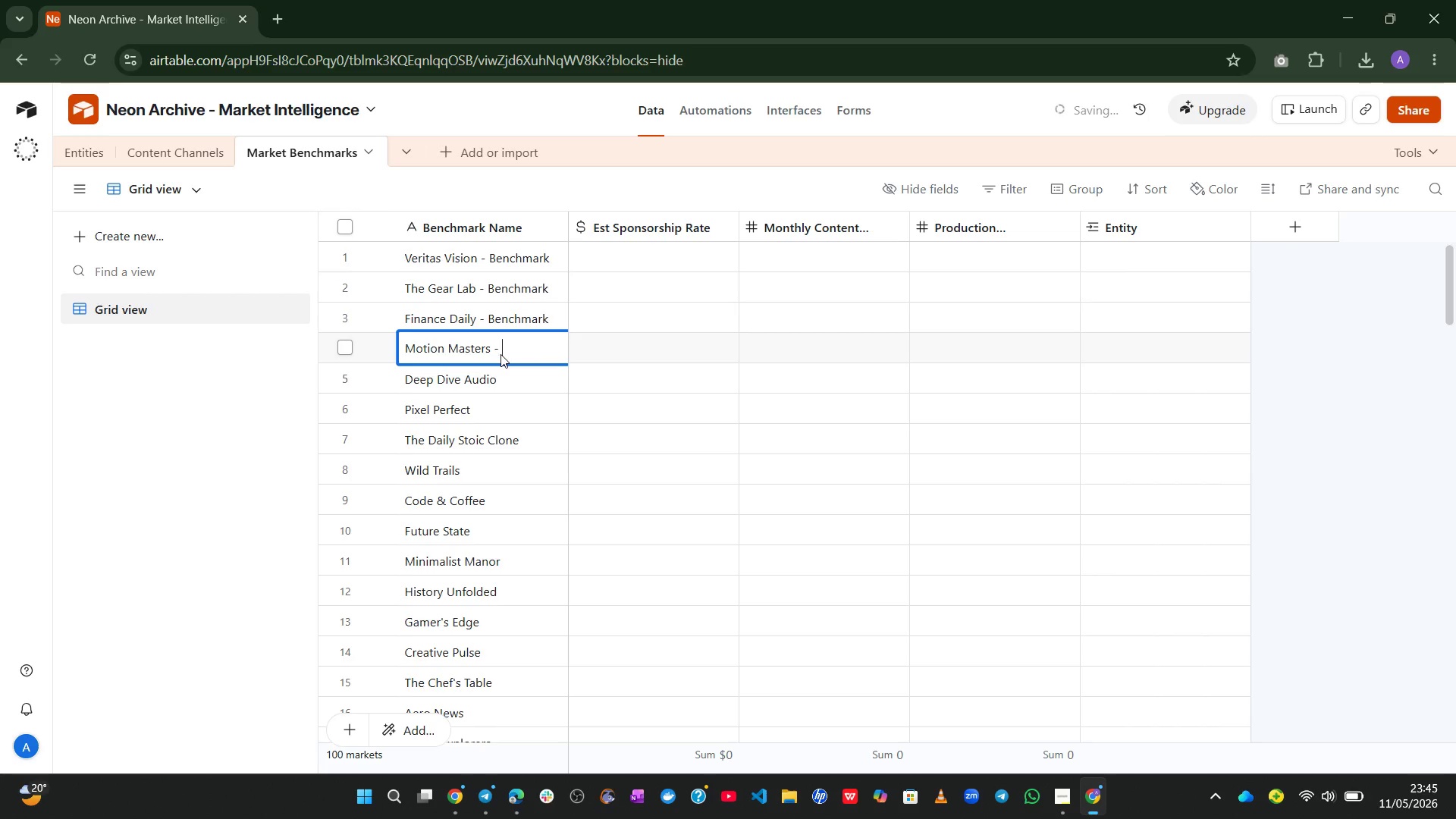 
key(Control+V)
 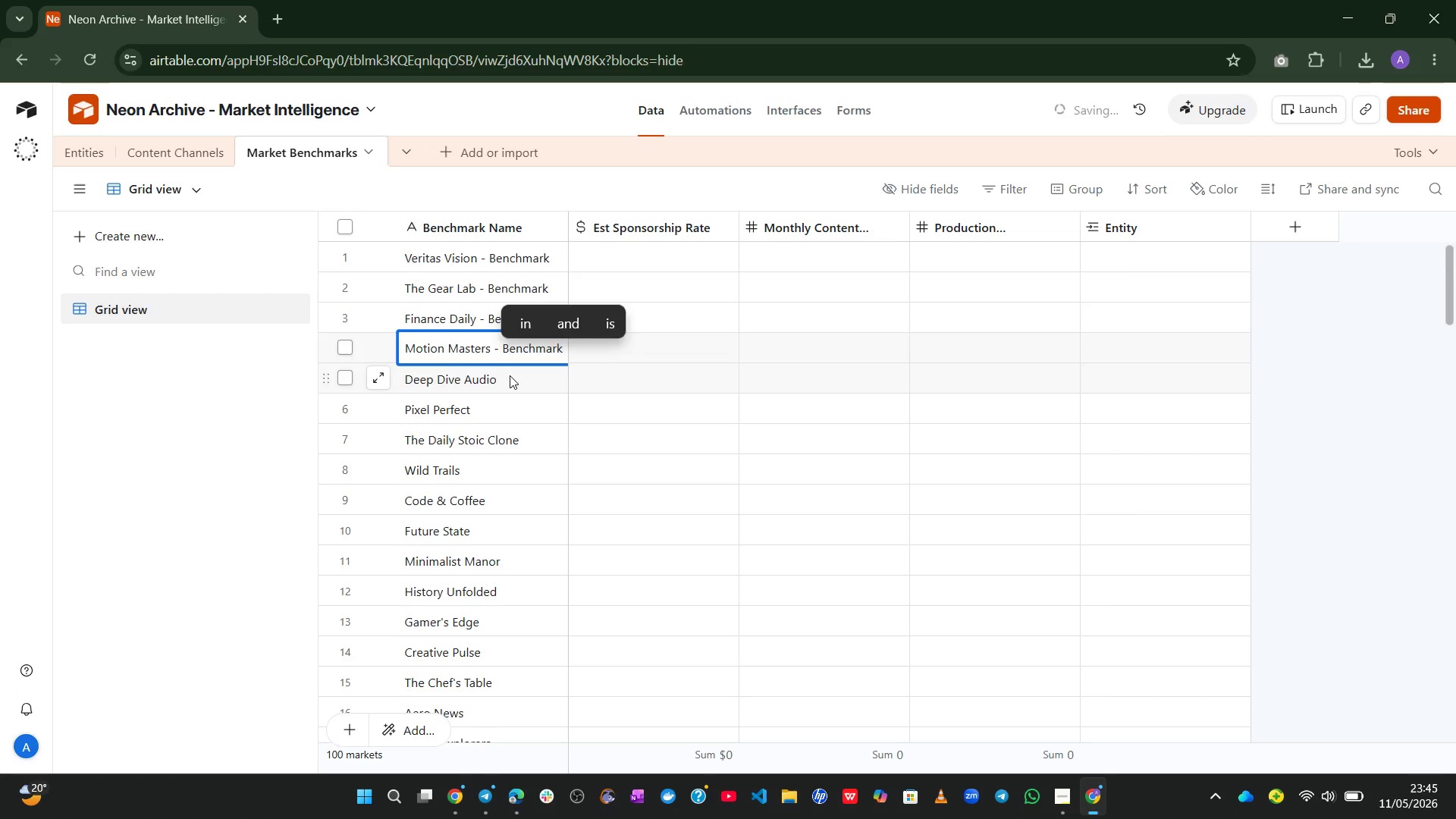 
double_click([510, 375])
 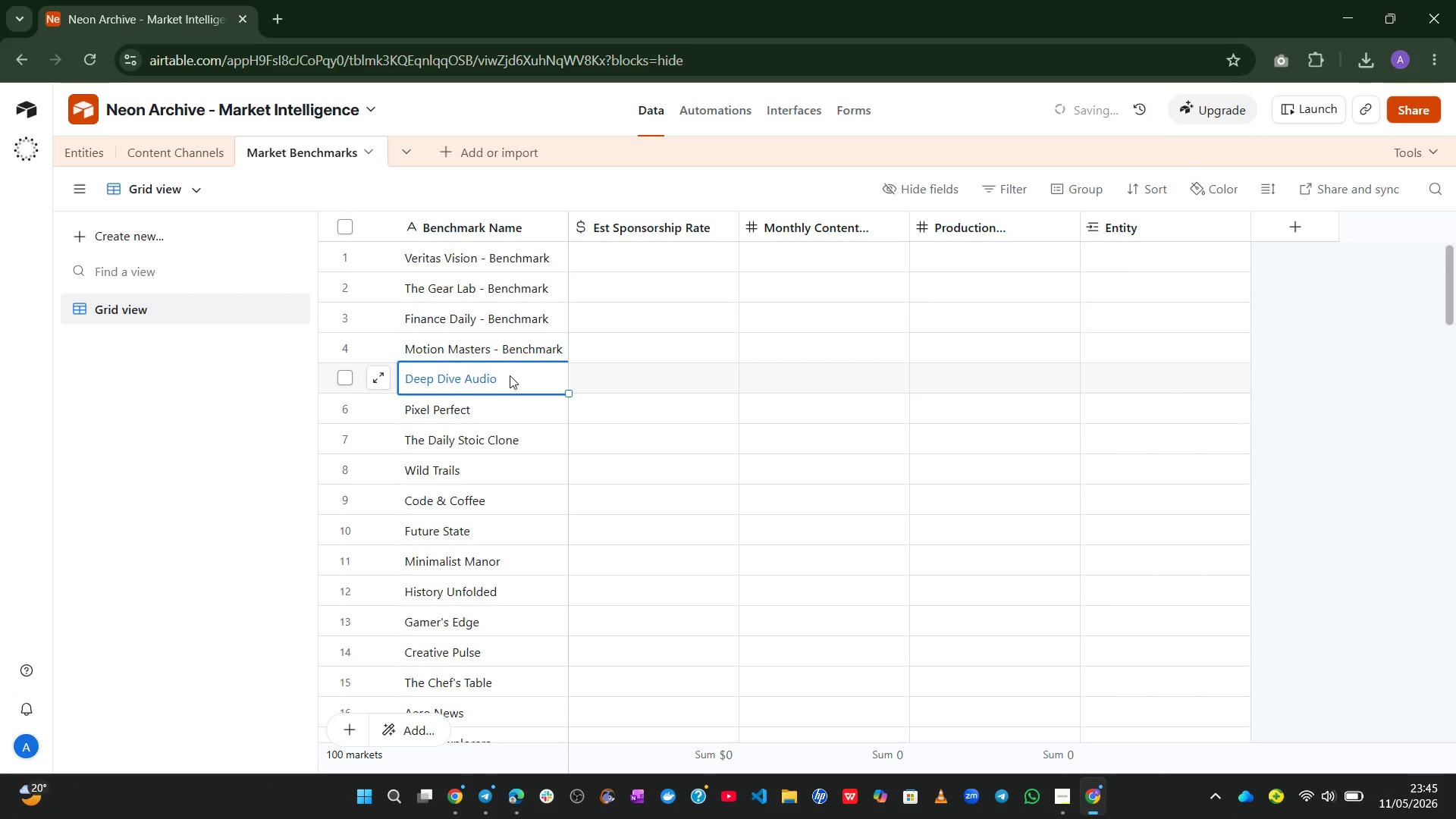 
triple_click([510, 375])
 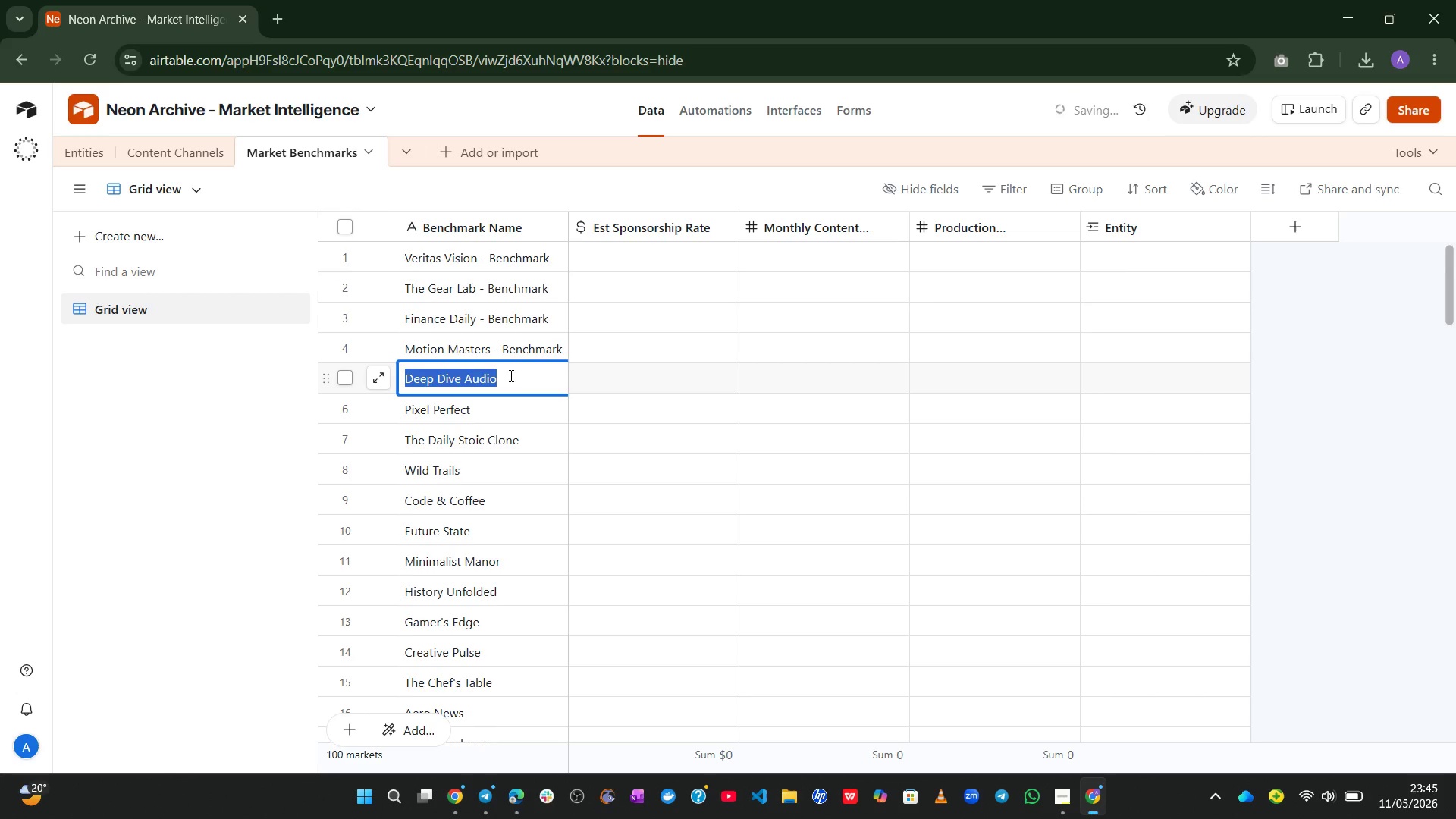 
left_click([510, 375])
 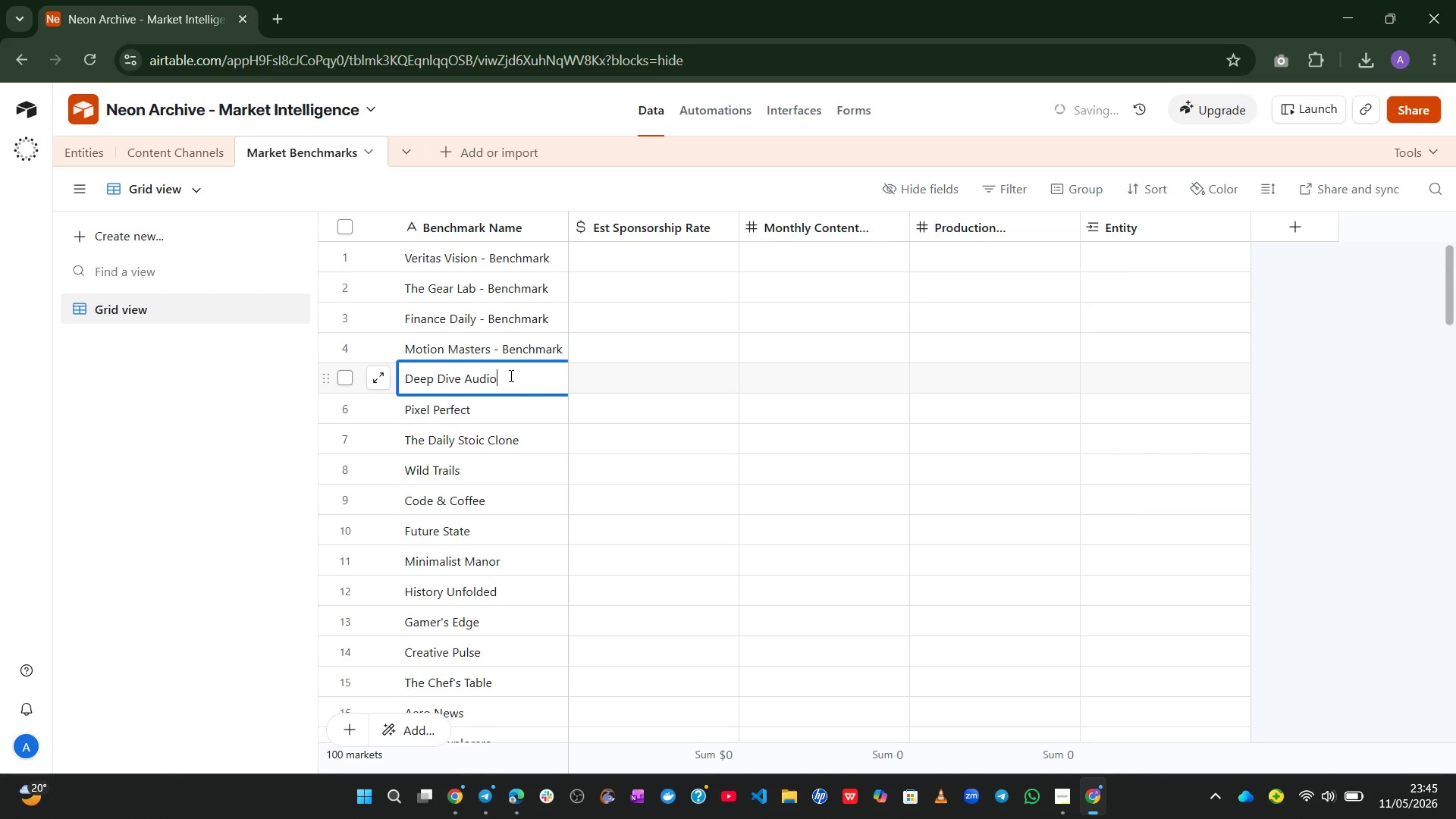 
key(Space)
 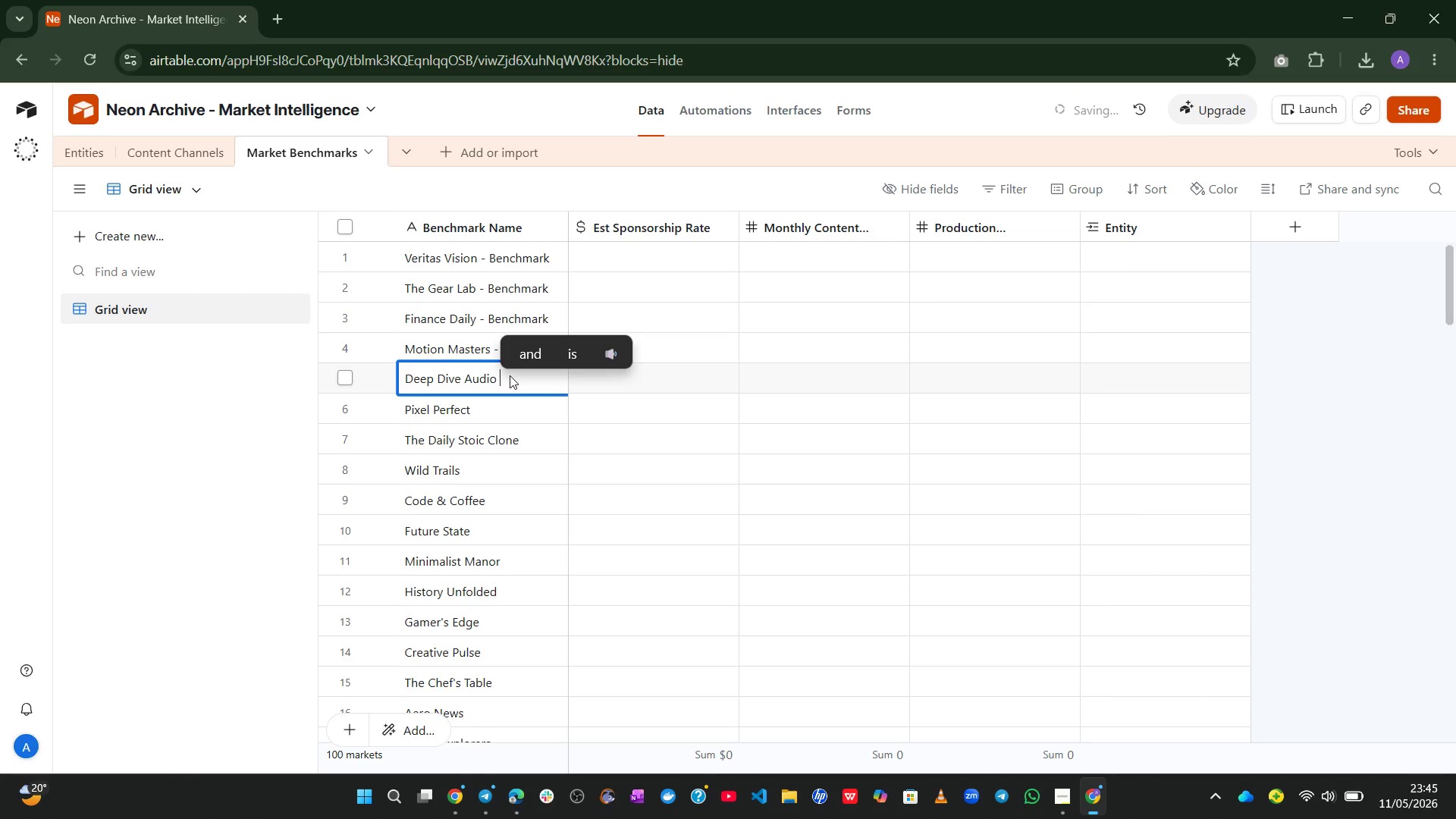 
key(NumpadMultiply)
 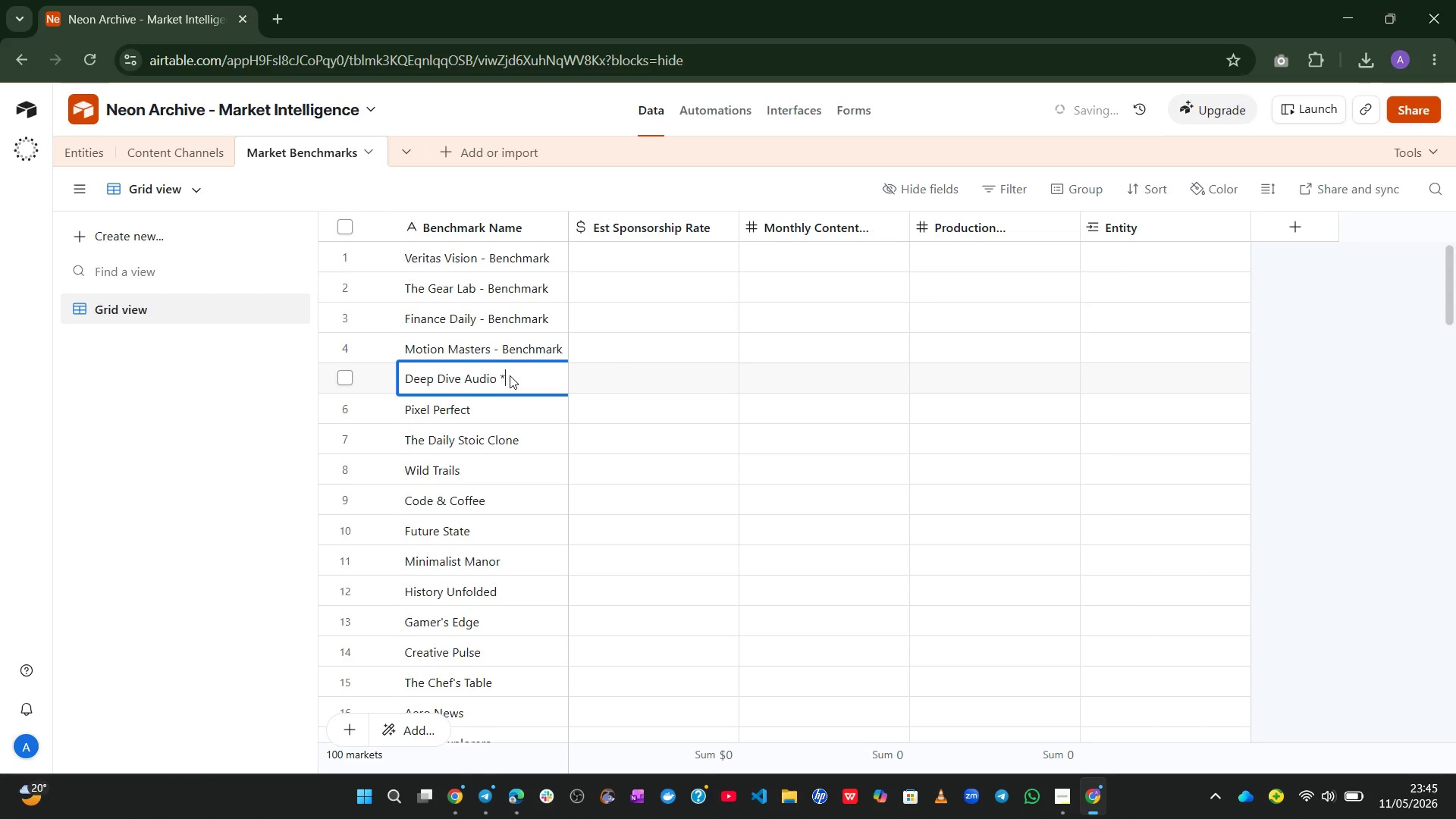 
key(Space)
 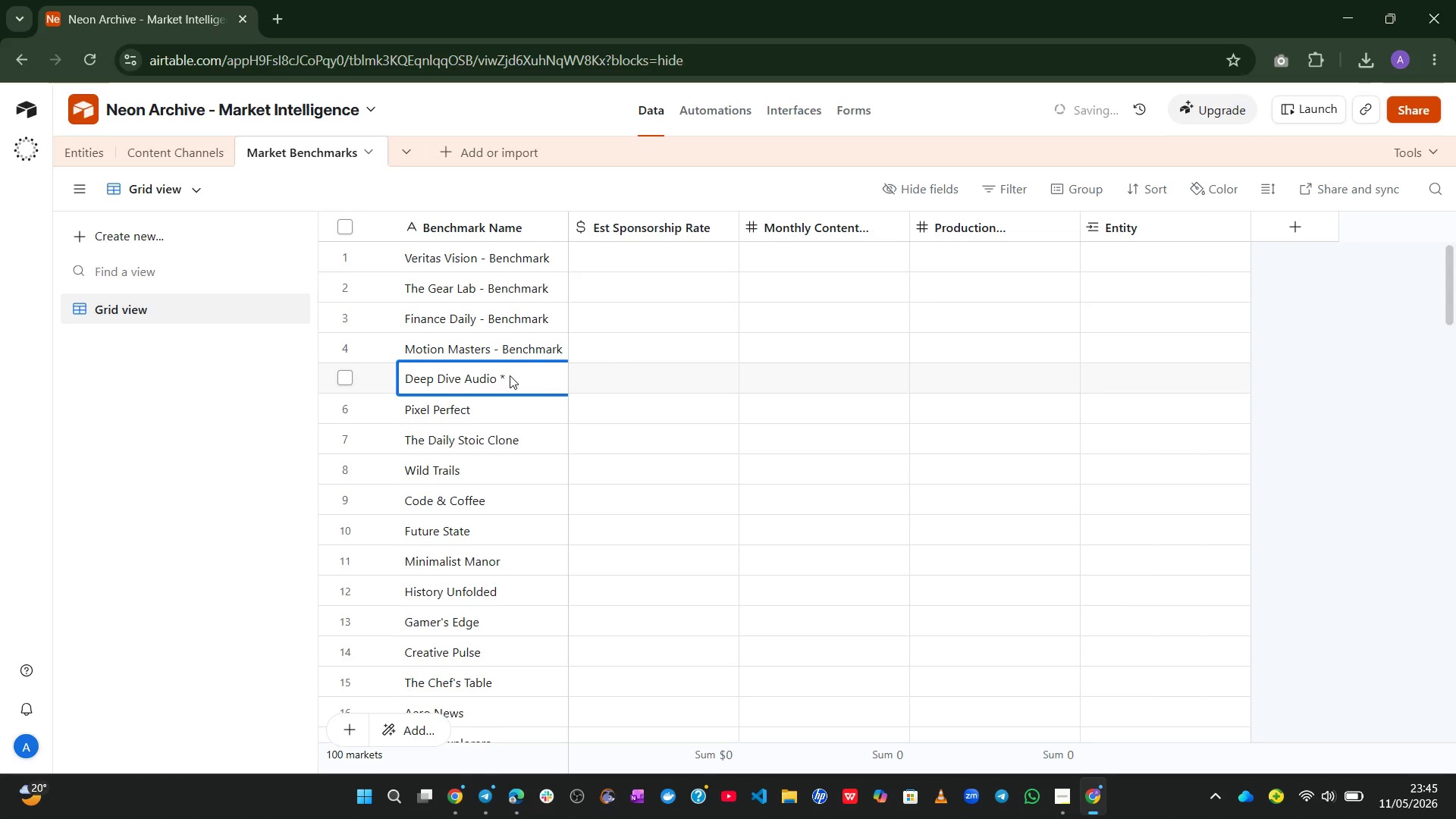 
key(Backspace)
 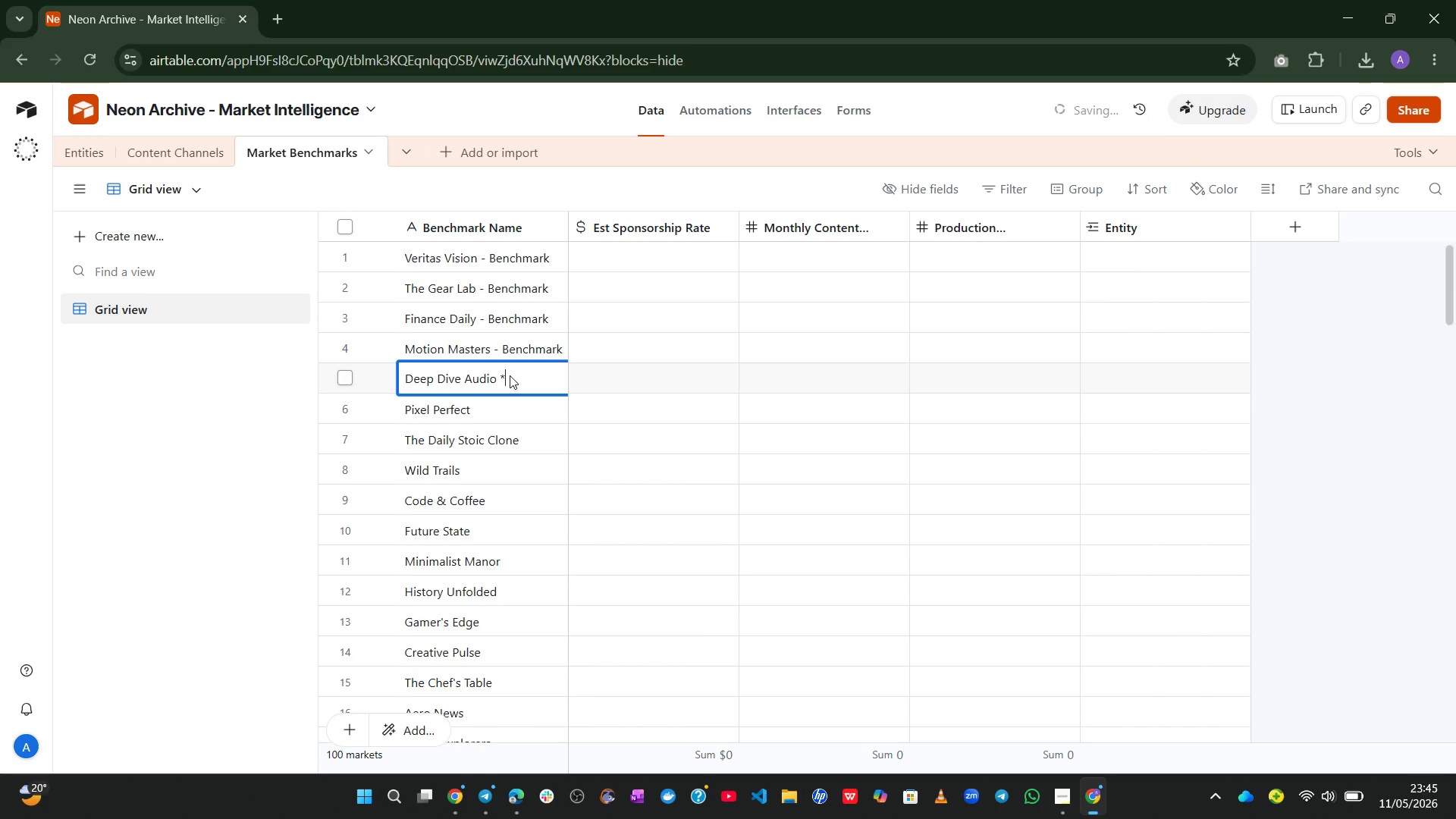 
key(Backspace)
 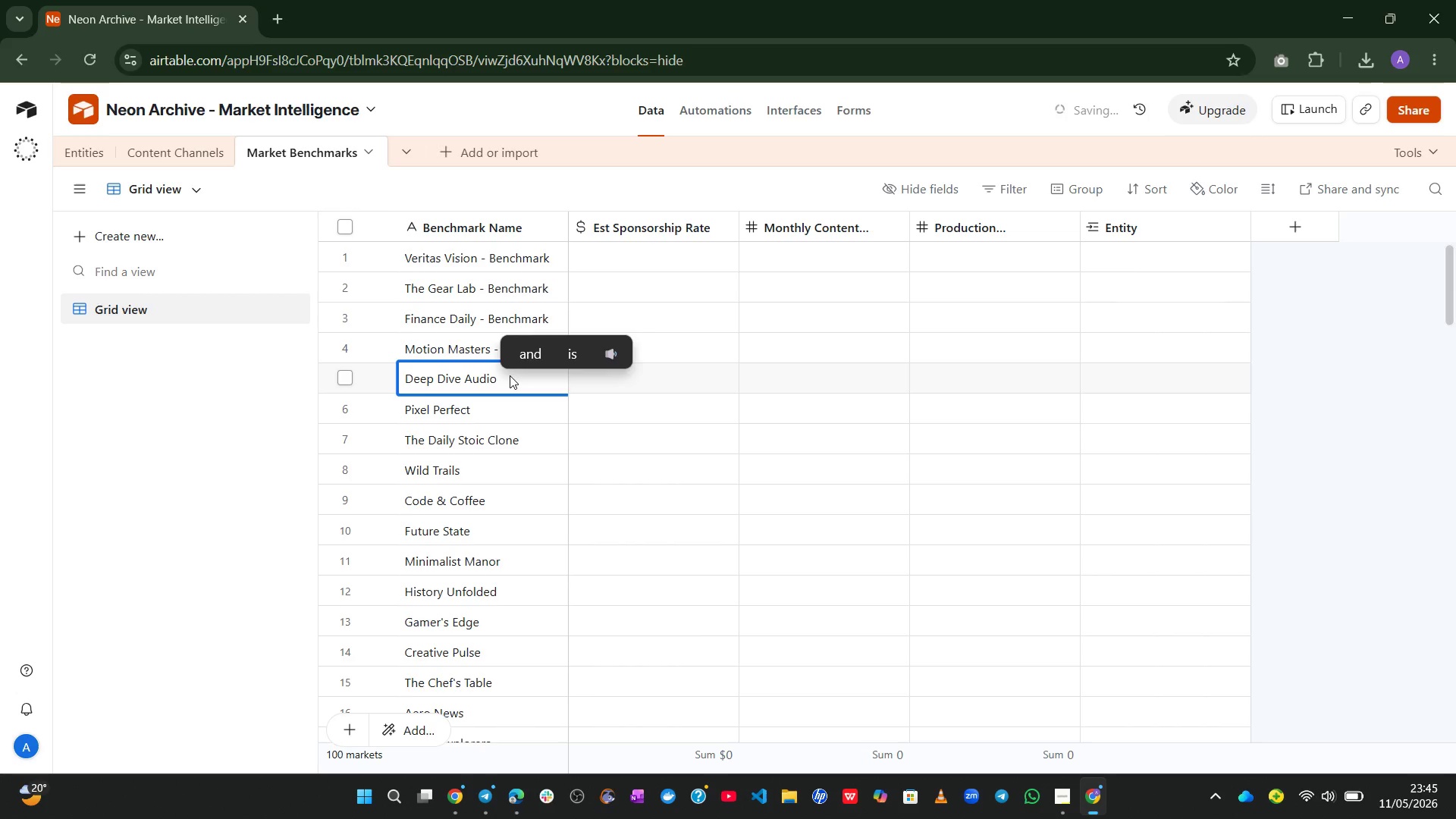 
key(NumpadSubtract)
 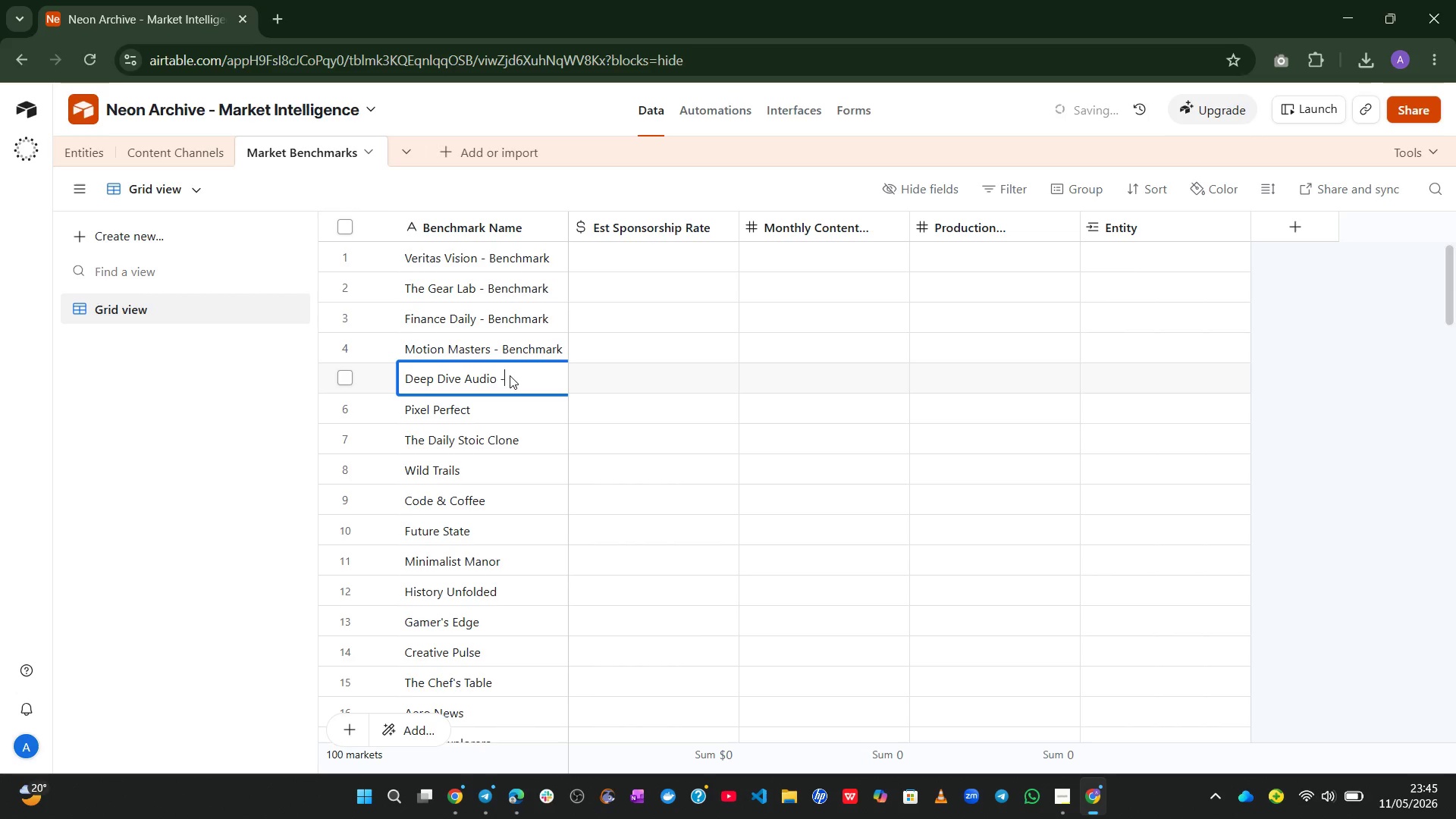 
key(Space)
 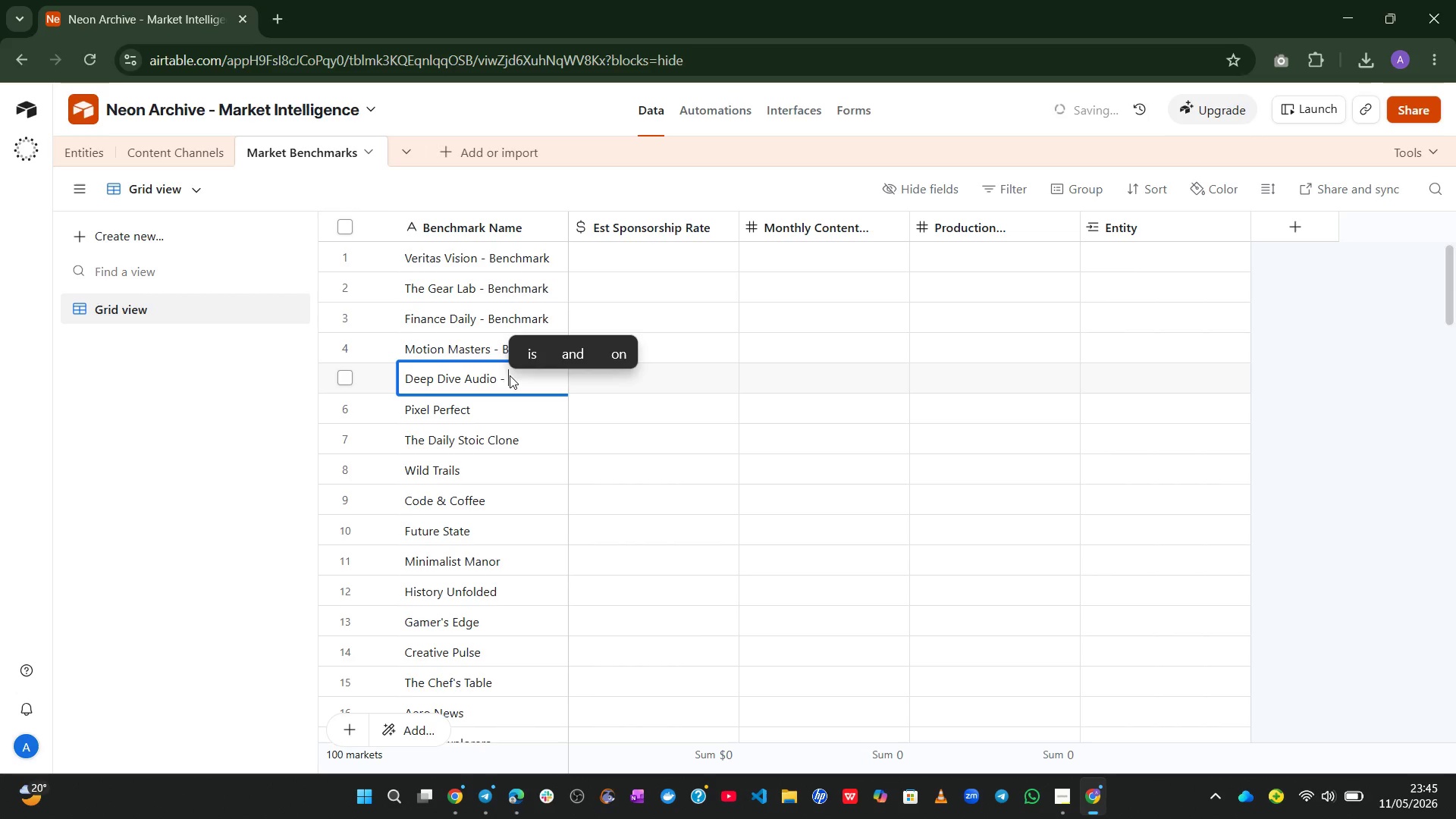 
key(Control+V)
 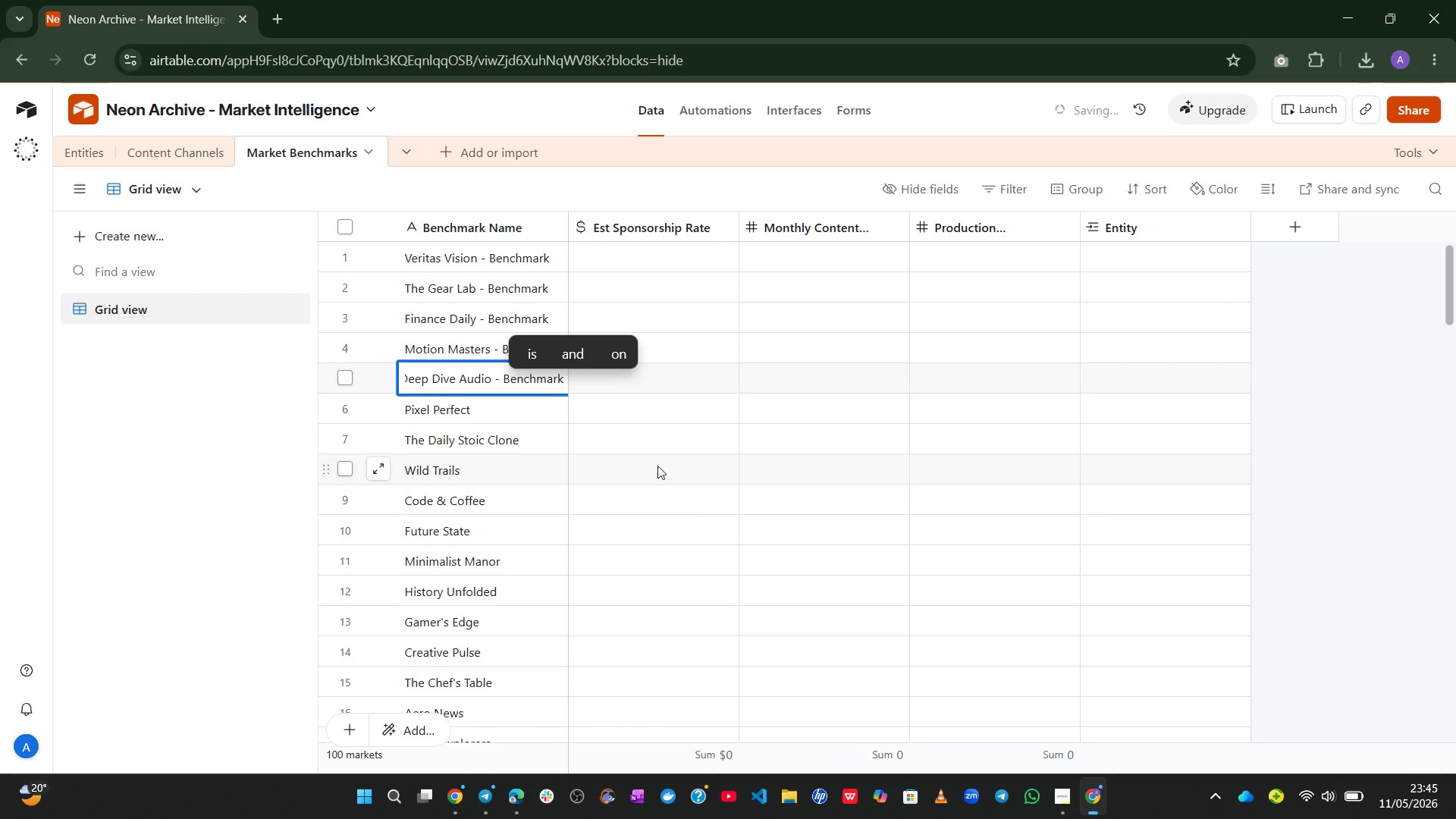 
left_click([664, 469])
 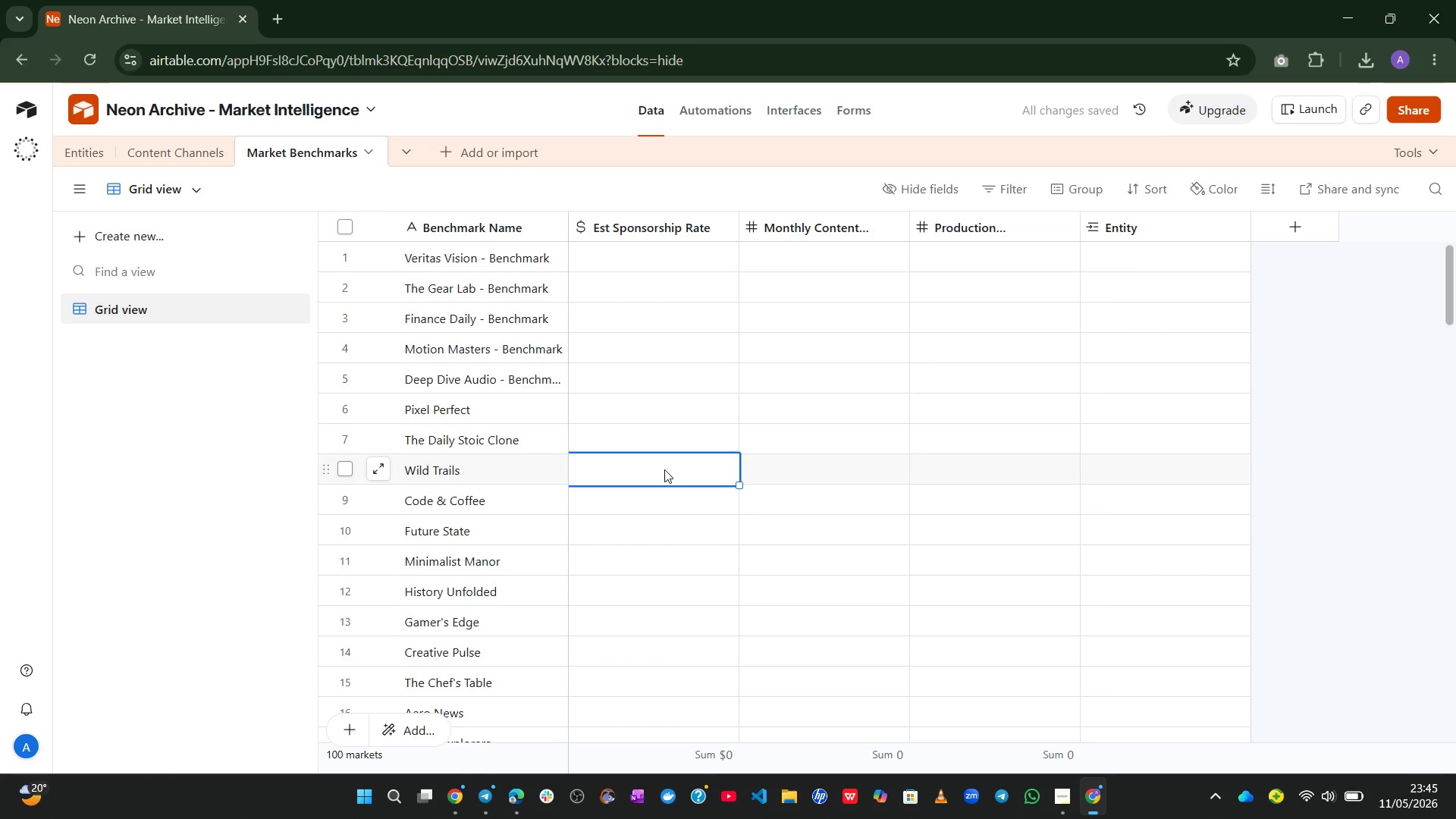 
wait(5.72)
 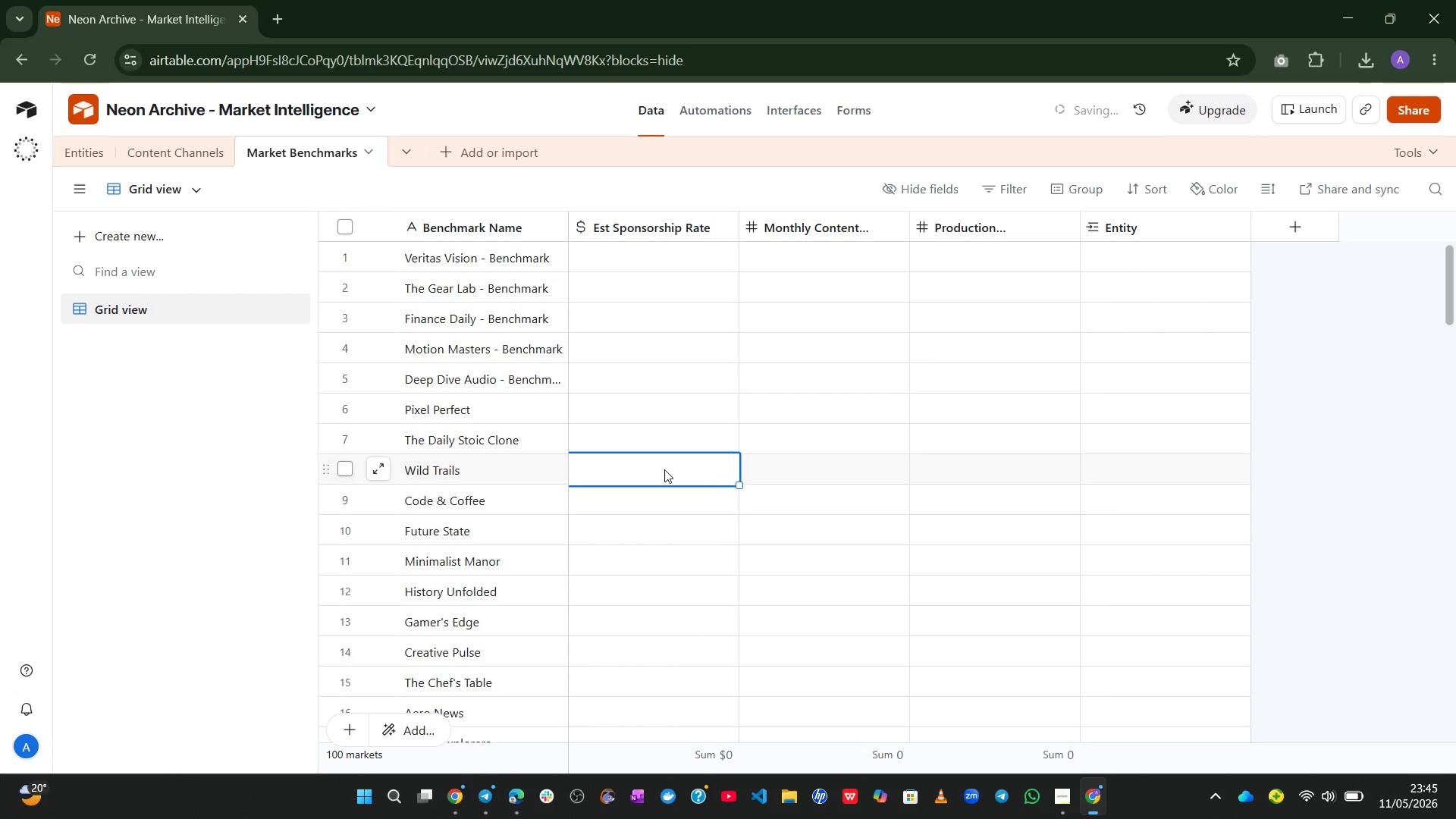 
double_click([508, 395])
 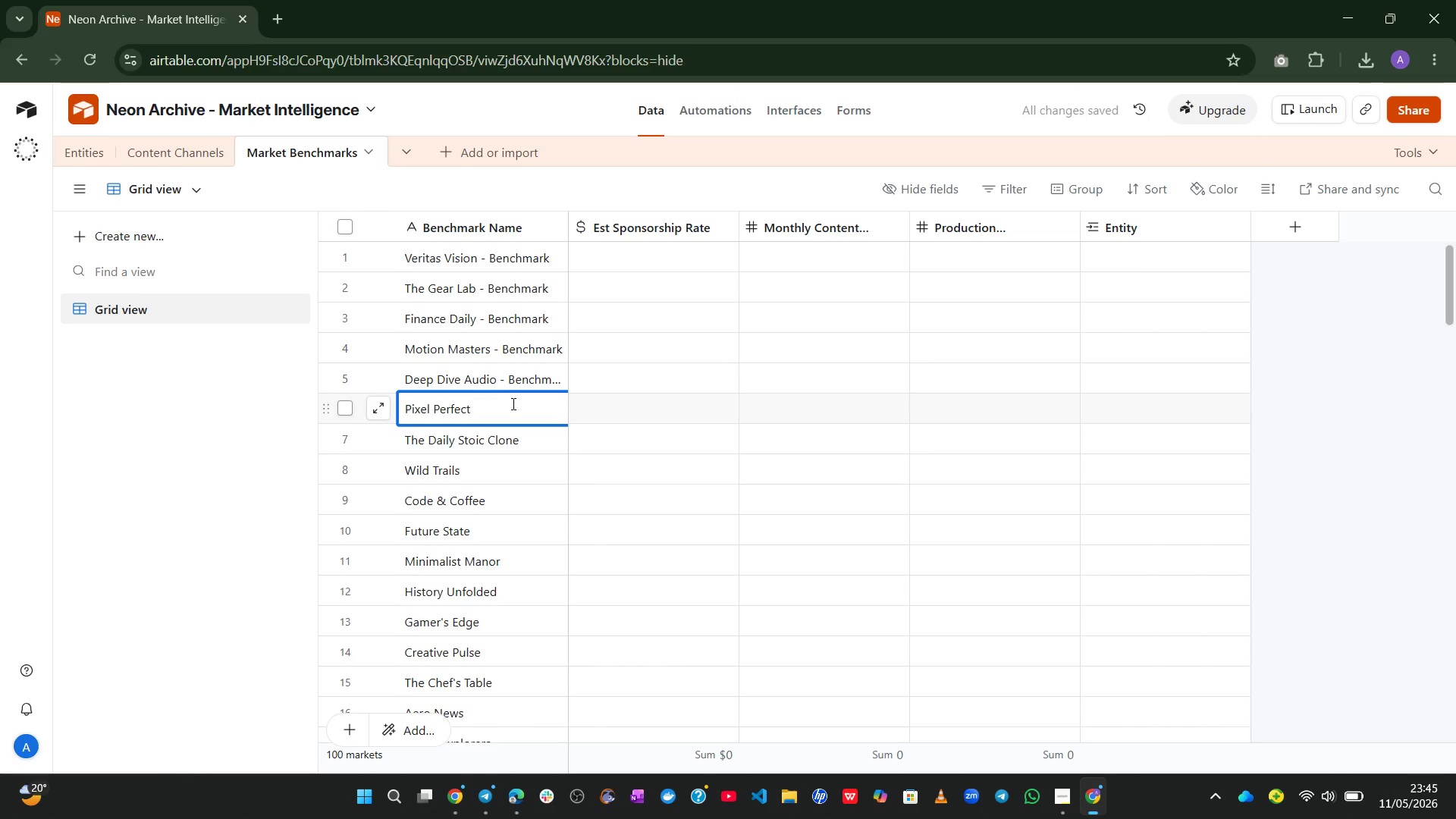 
left_click([512, 403])
 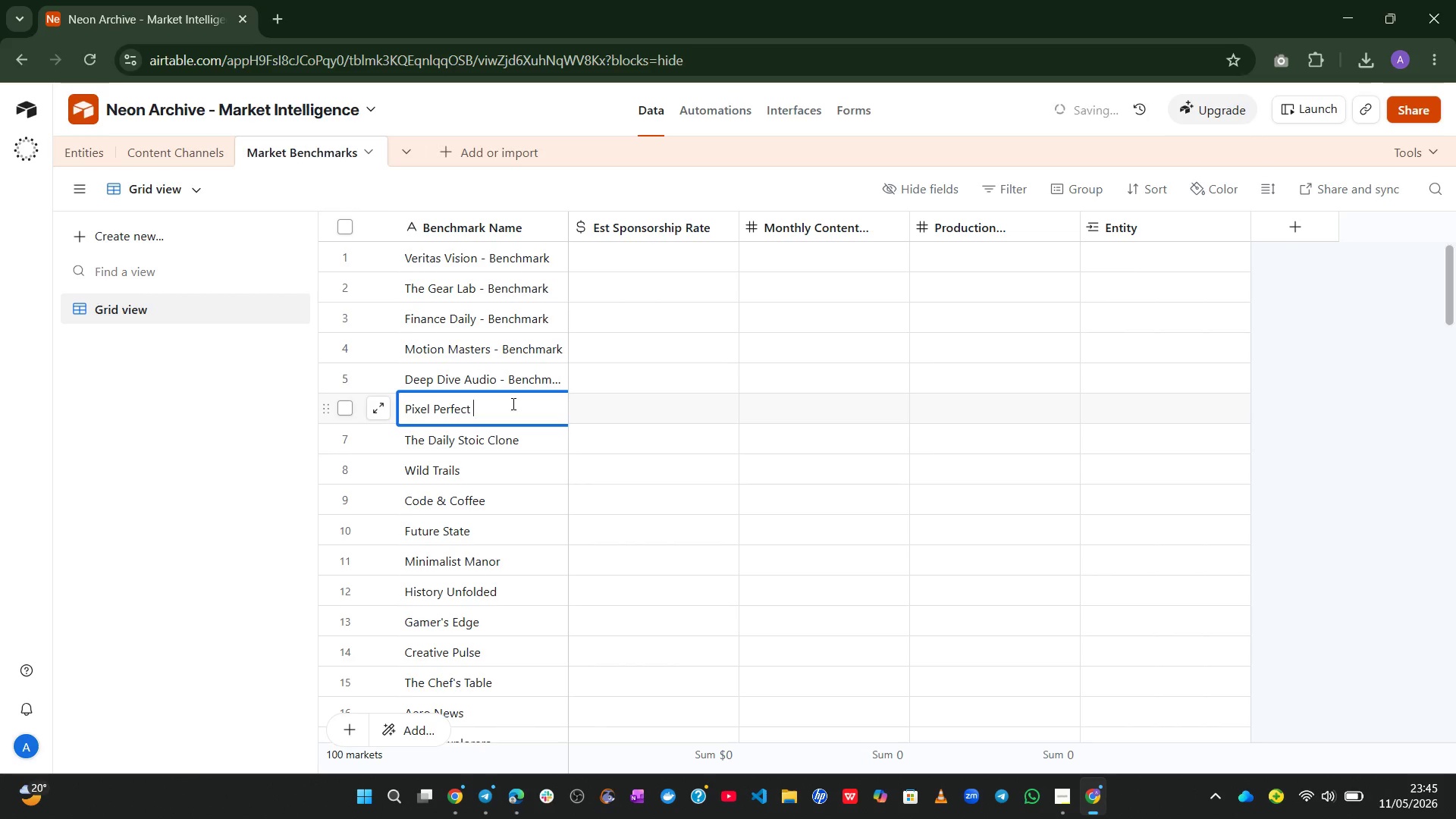 
key(Space)
 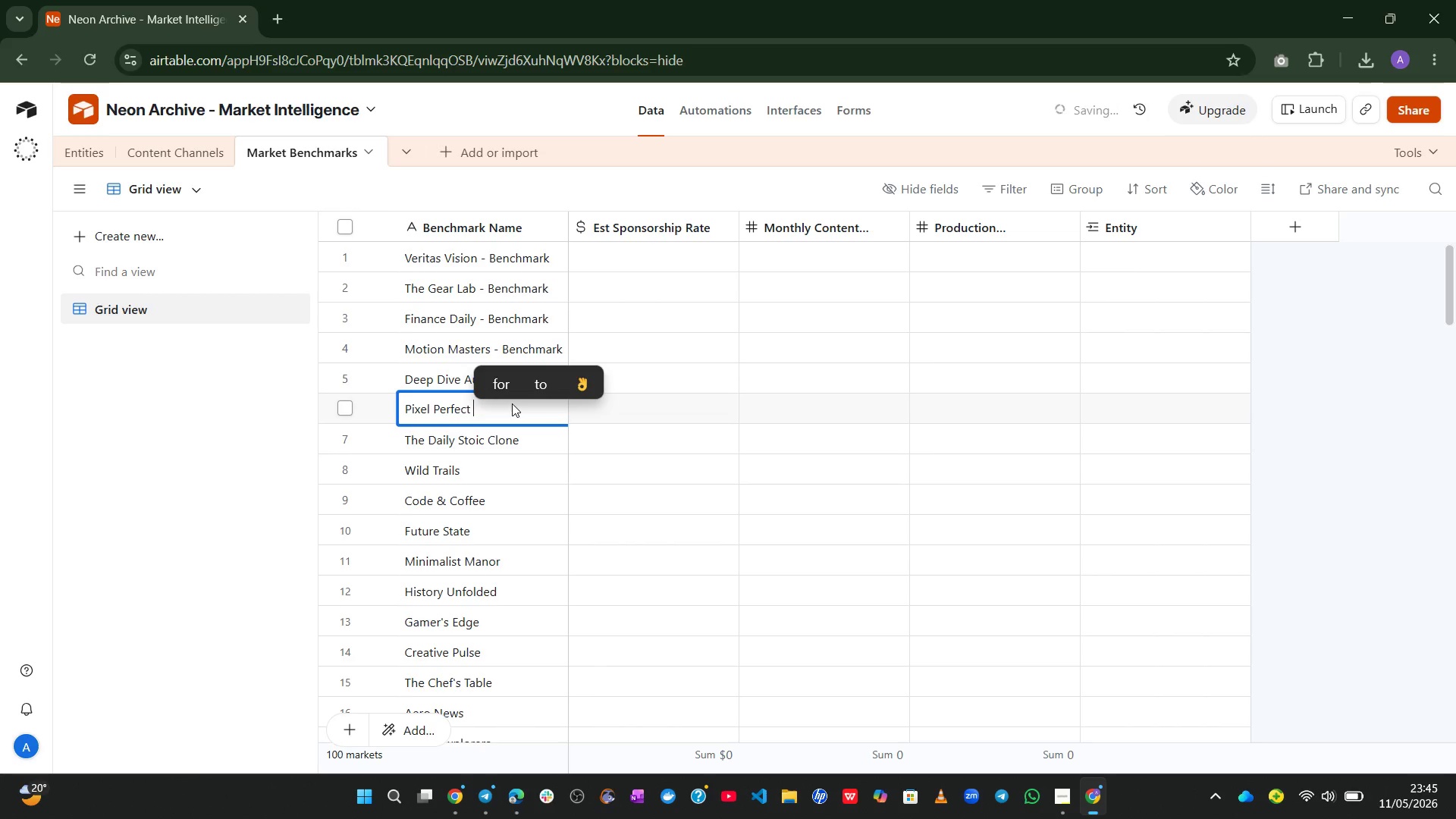 
key(NumpadSubtract)
 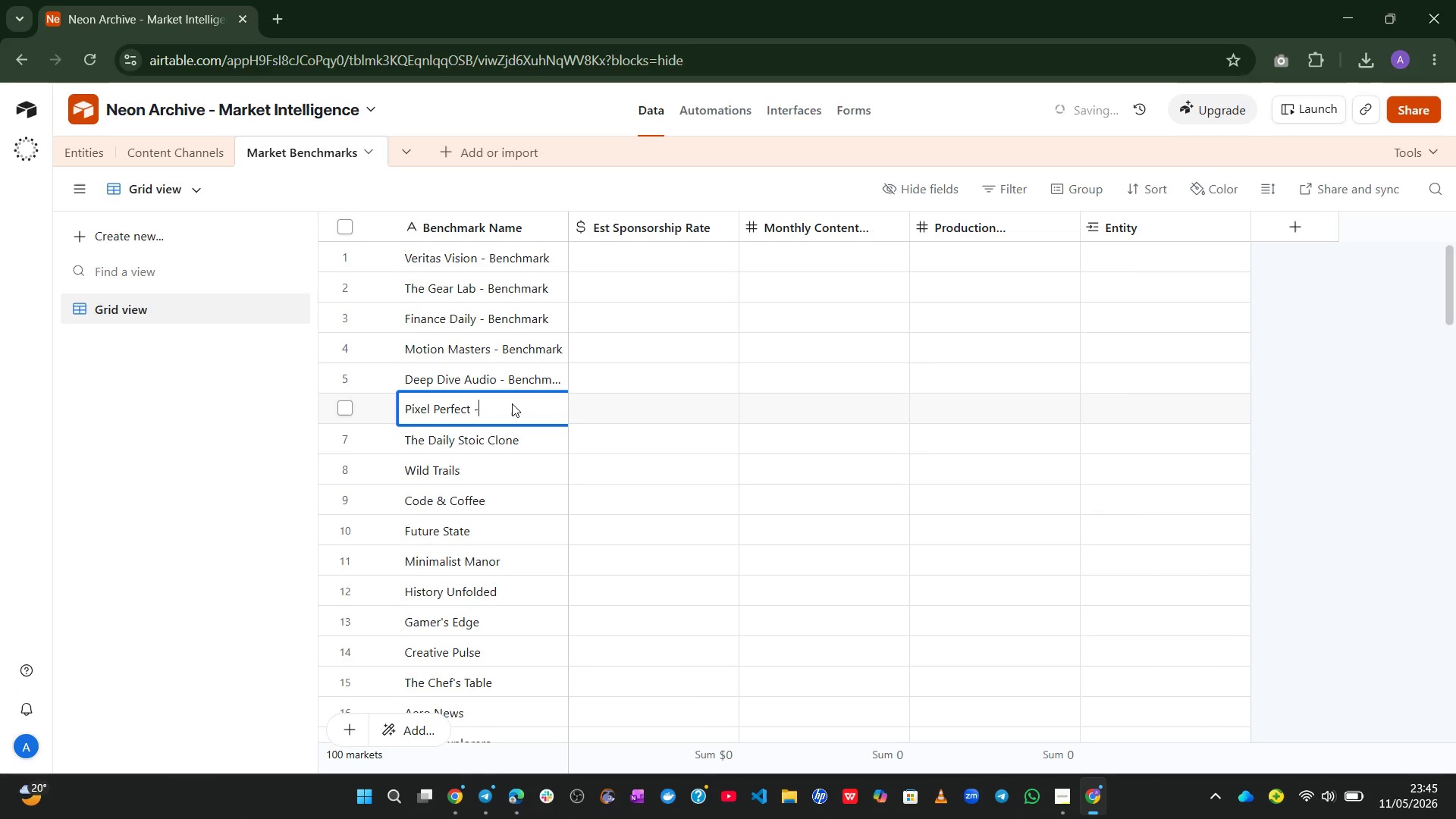 
key(Space)
 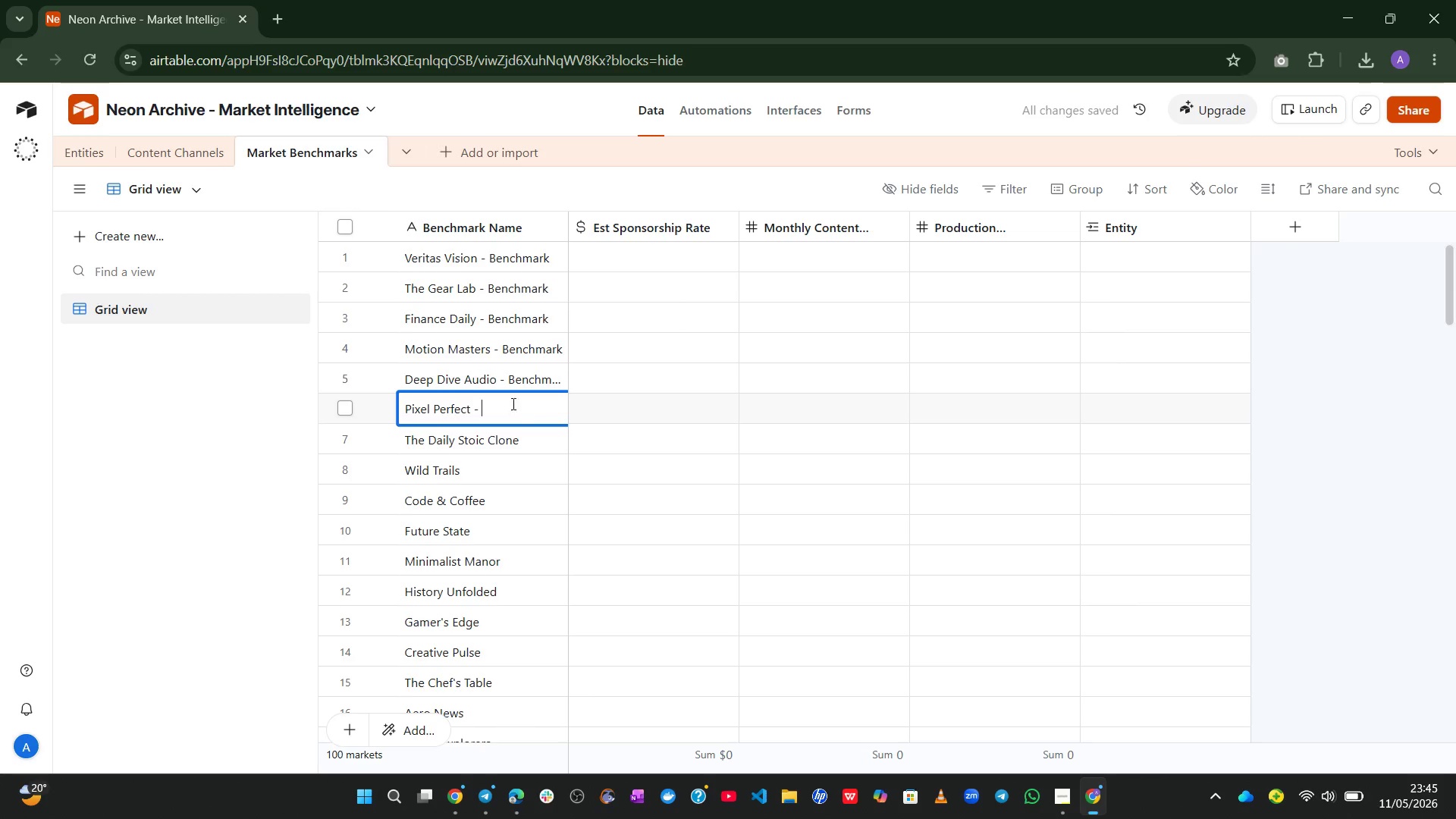 
key(Control+ControlLeft)
 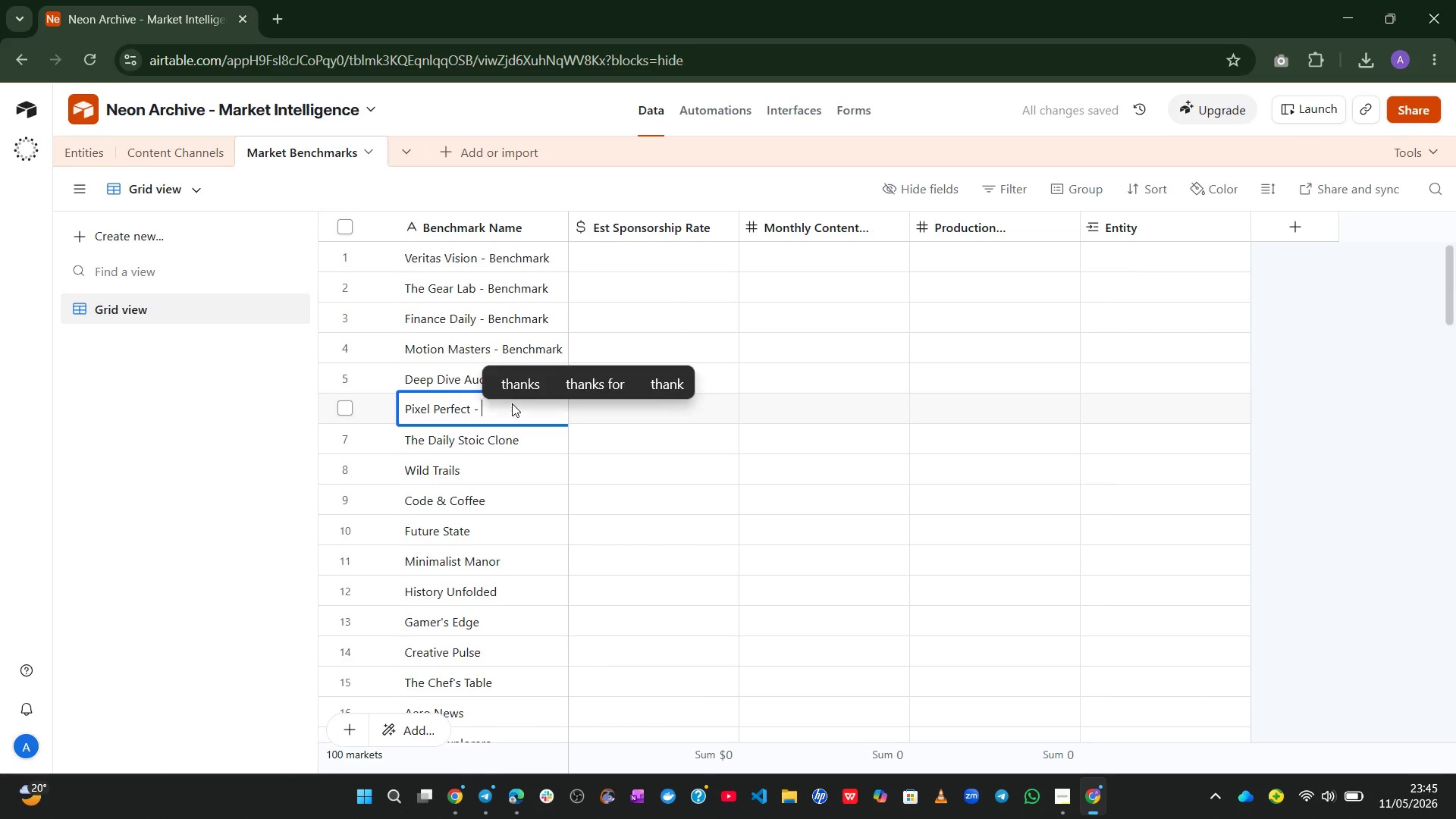 
key(Control+V)
 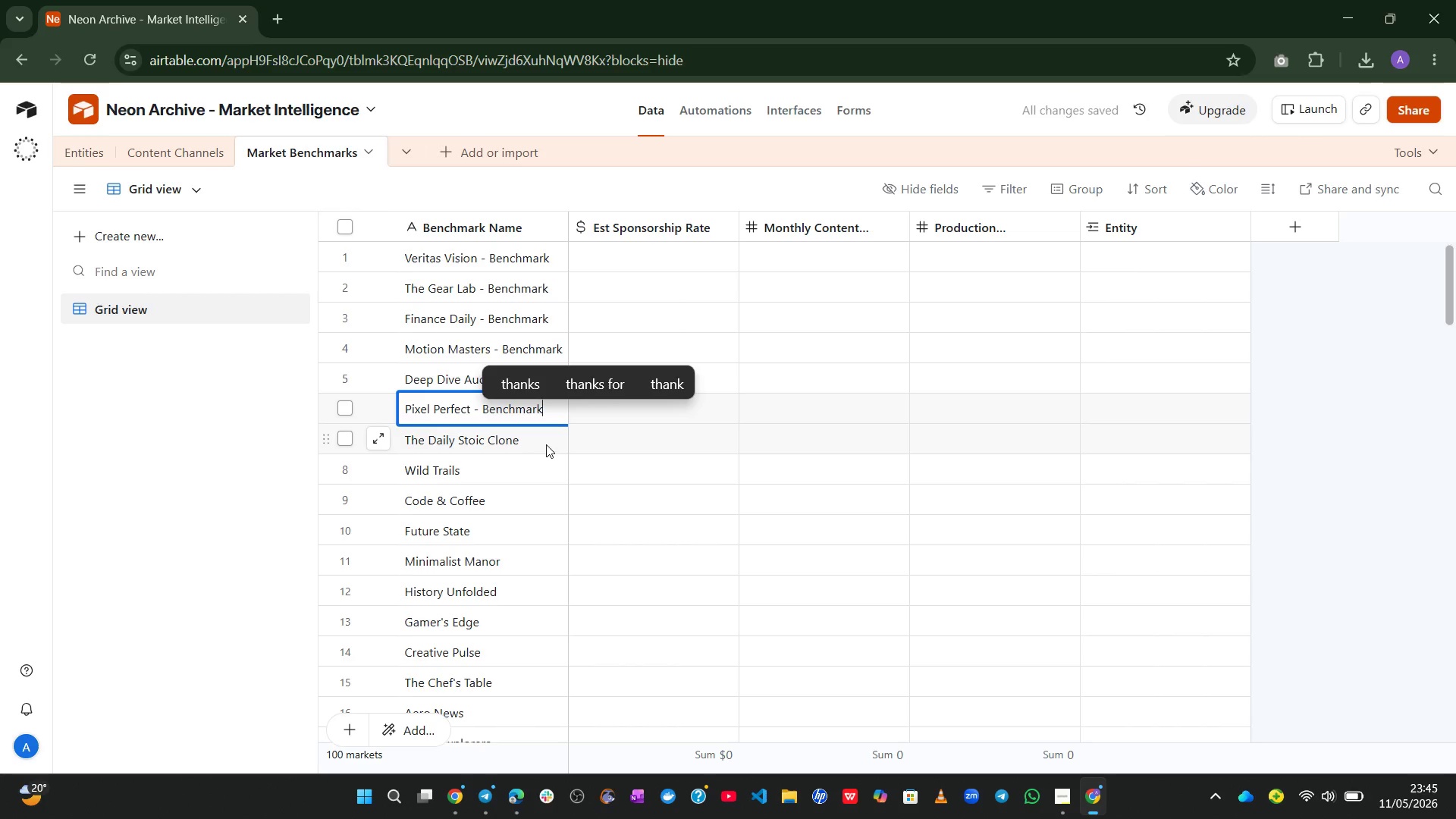 
double_click([546, 444])
 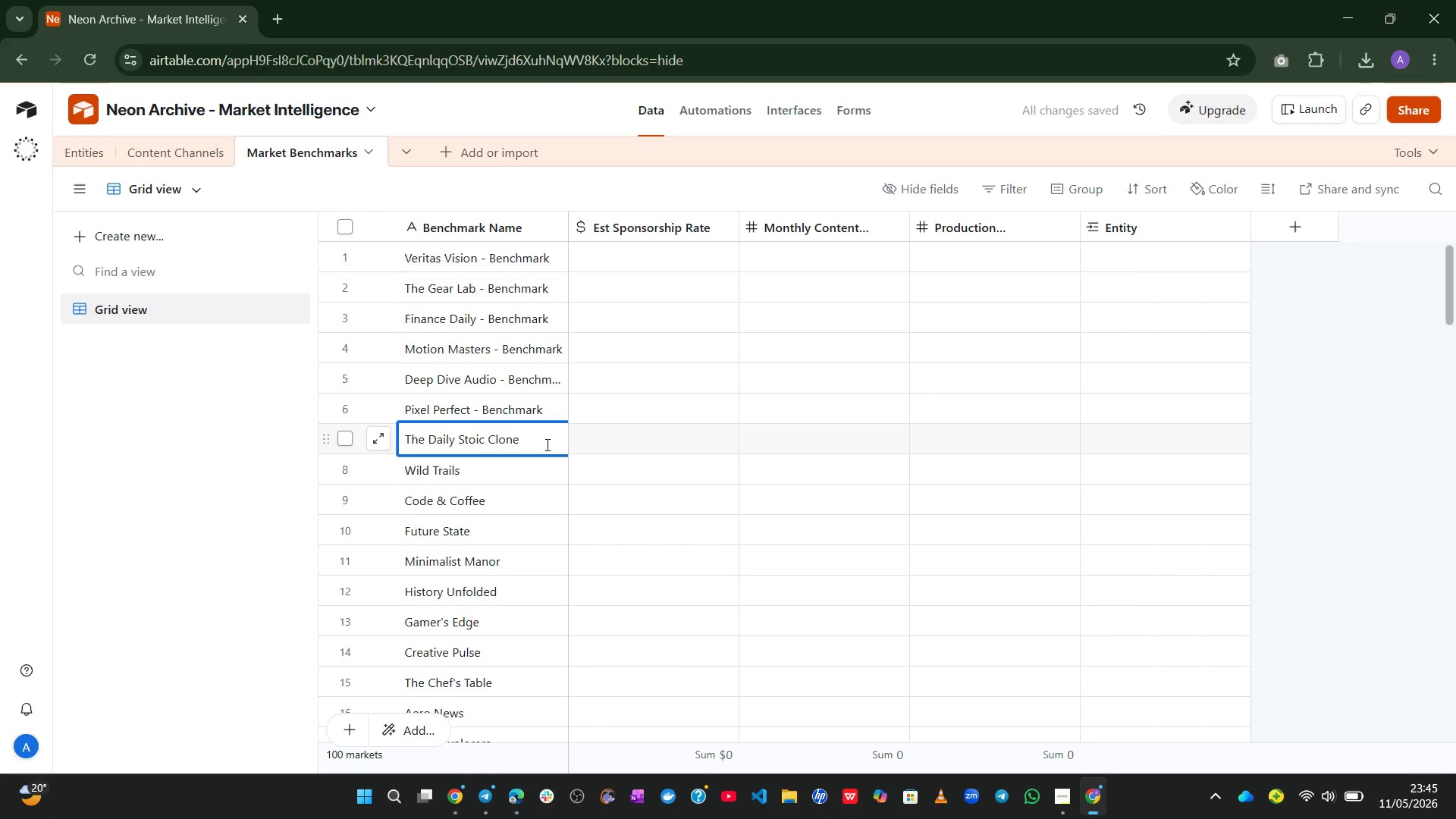 
key(Space)
 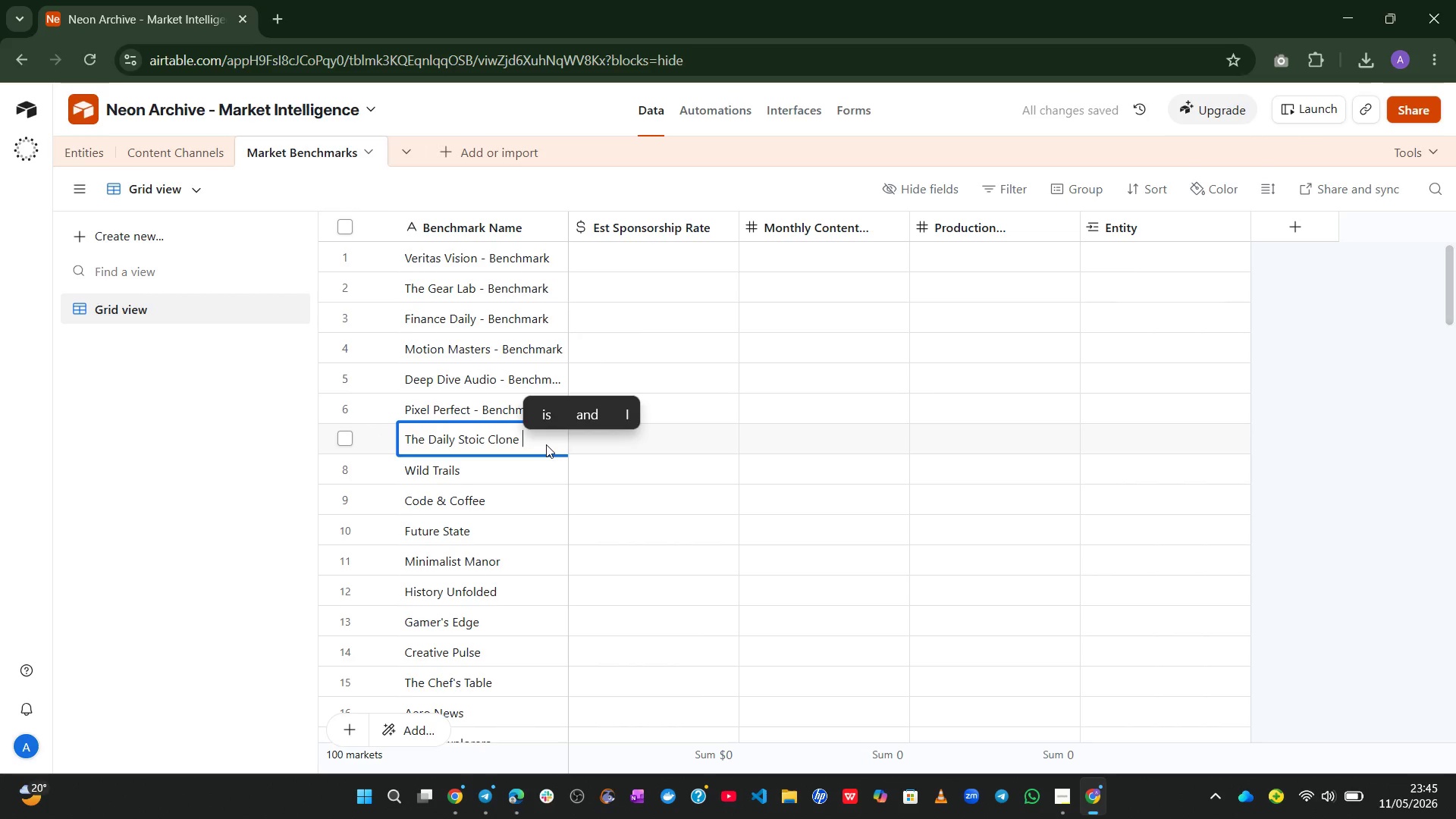 
key(NumpadSubtract)
 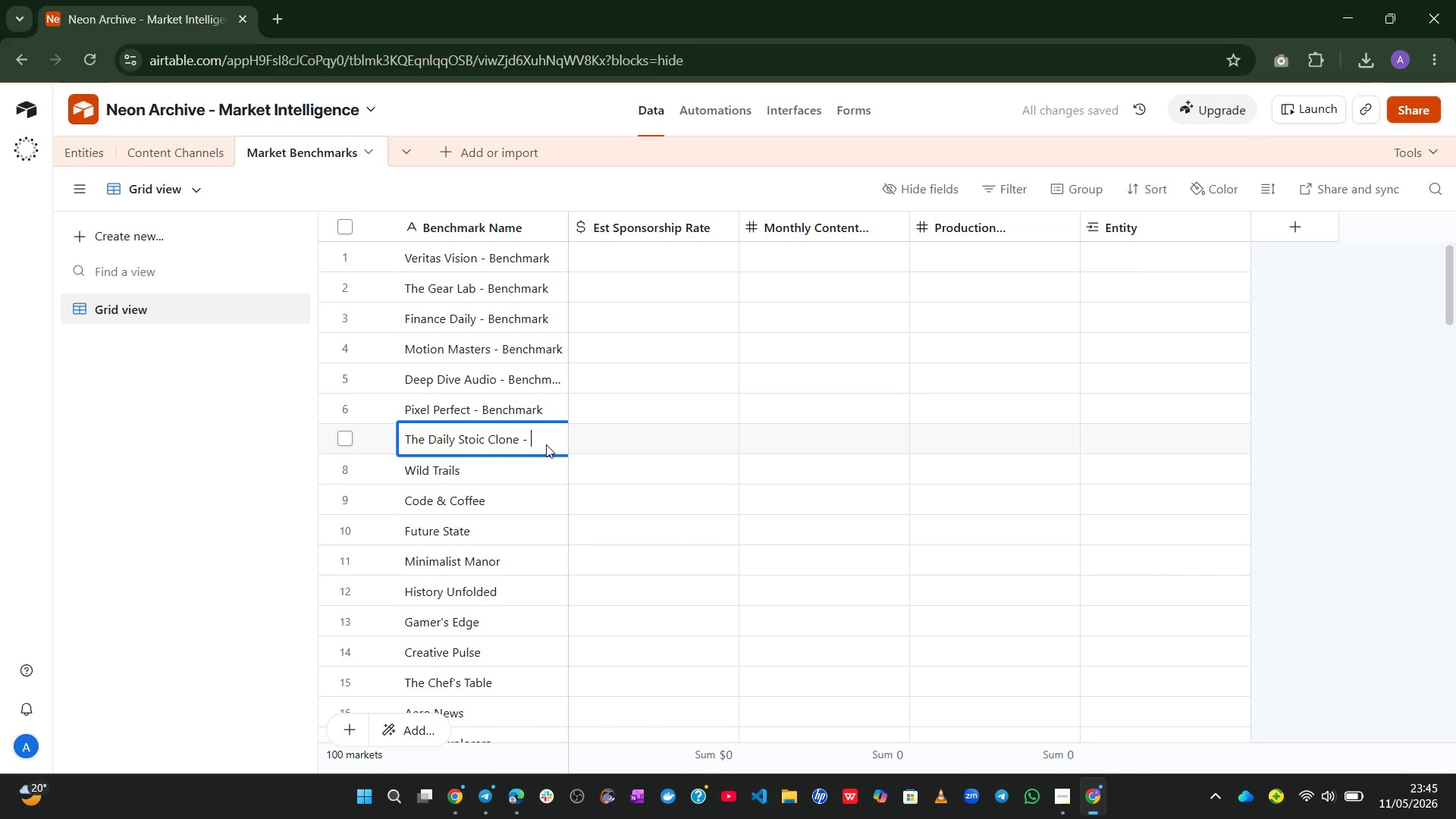 
key(Space)
 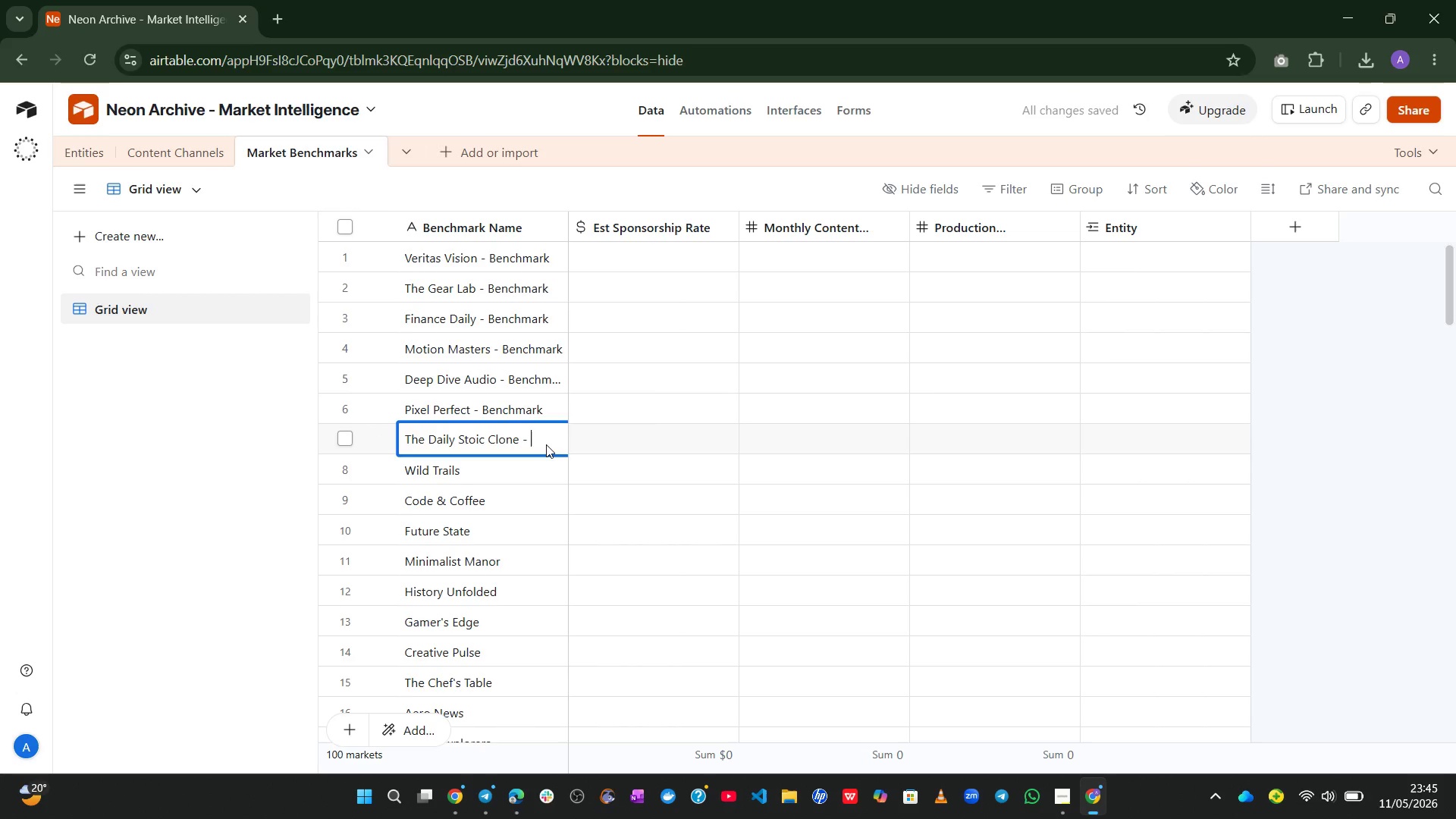 
key(Control+ControlLeft)
 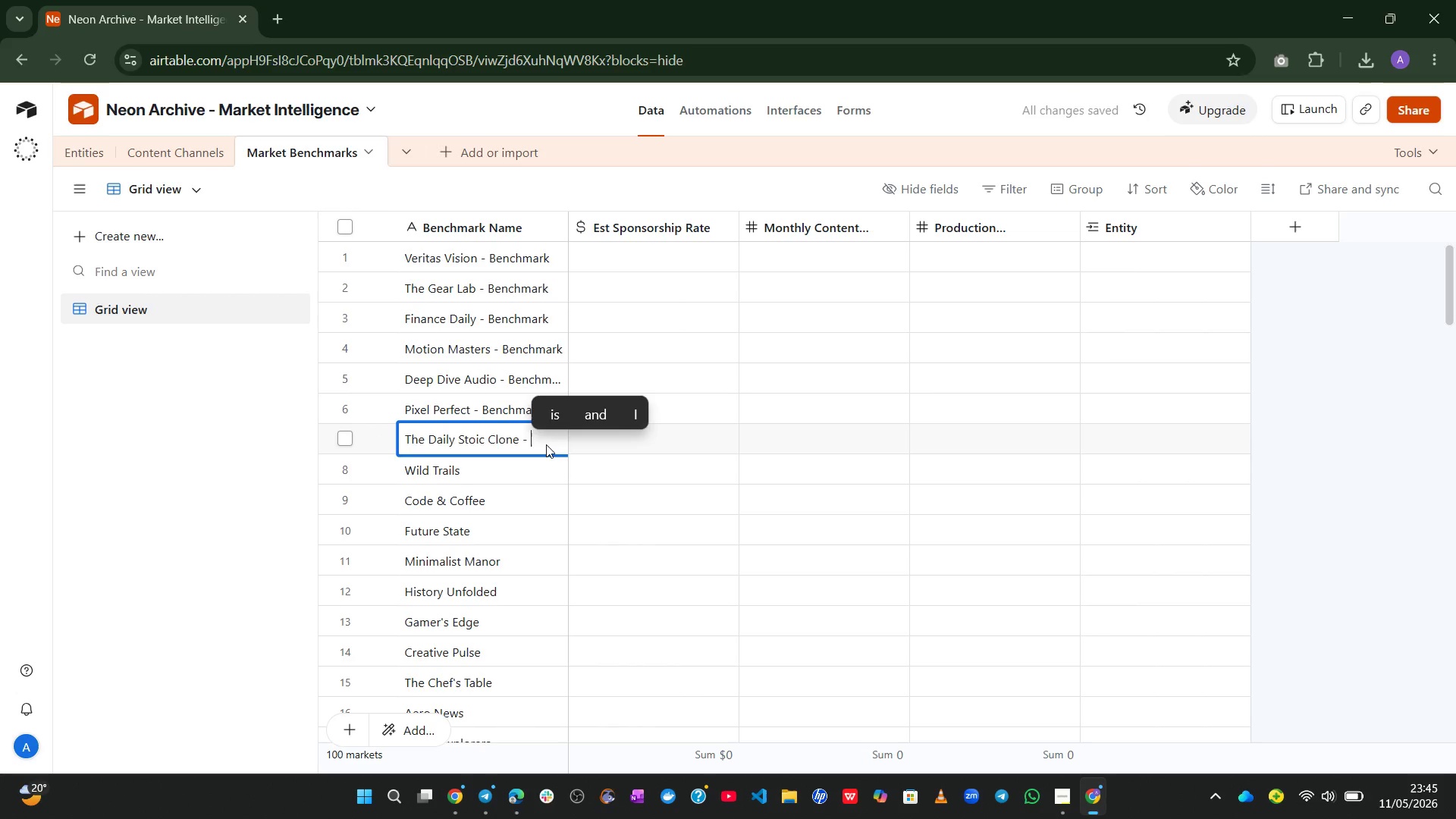 
key(Control+V)
 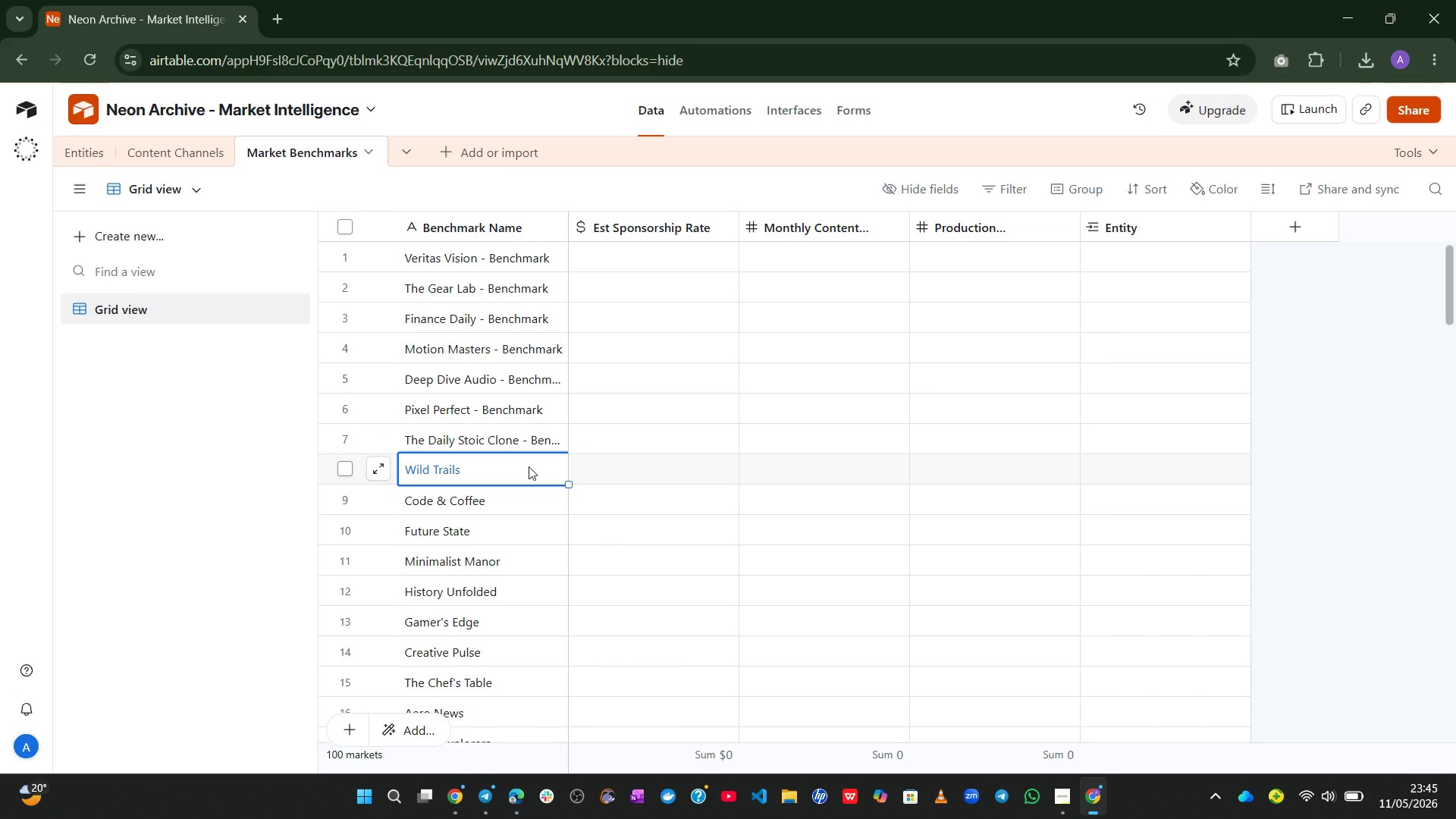 
double_click([529, 466])
 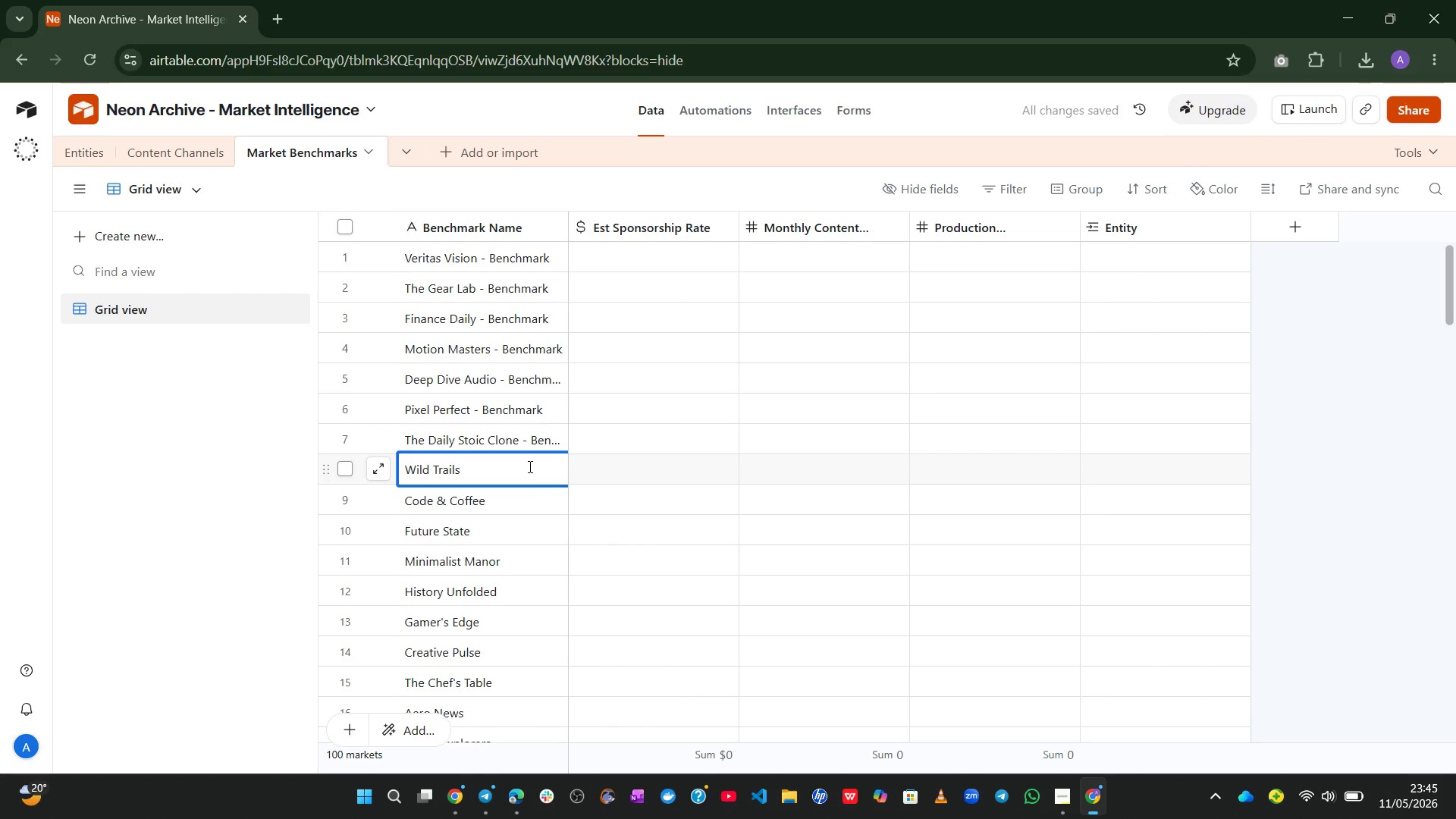 
key(NumpadSubtract)
 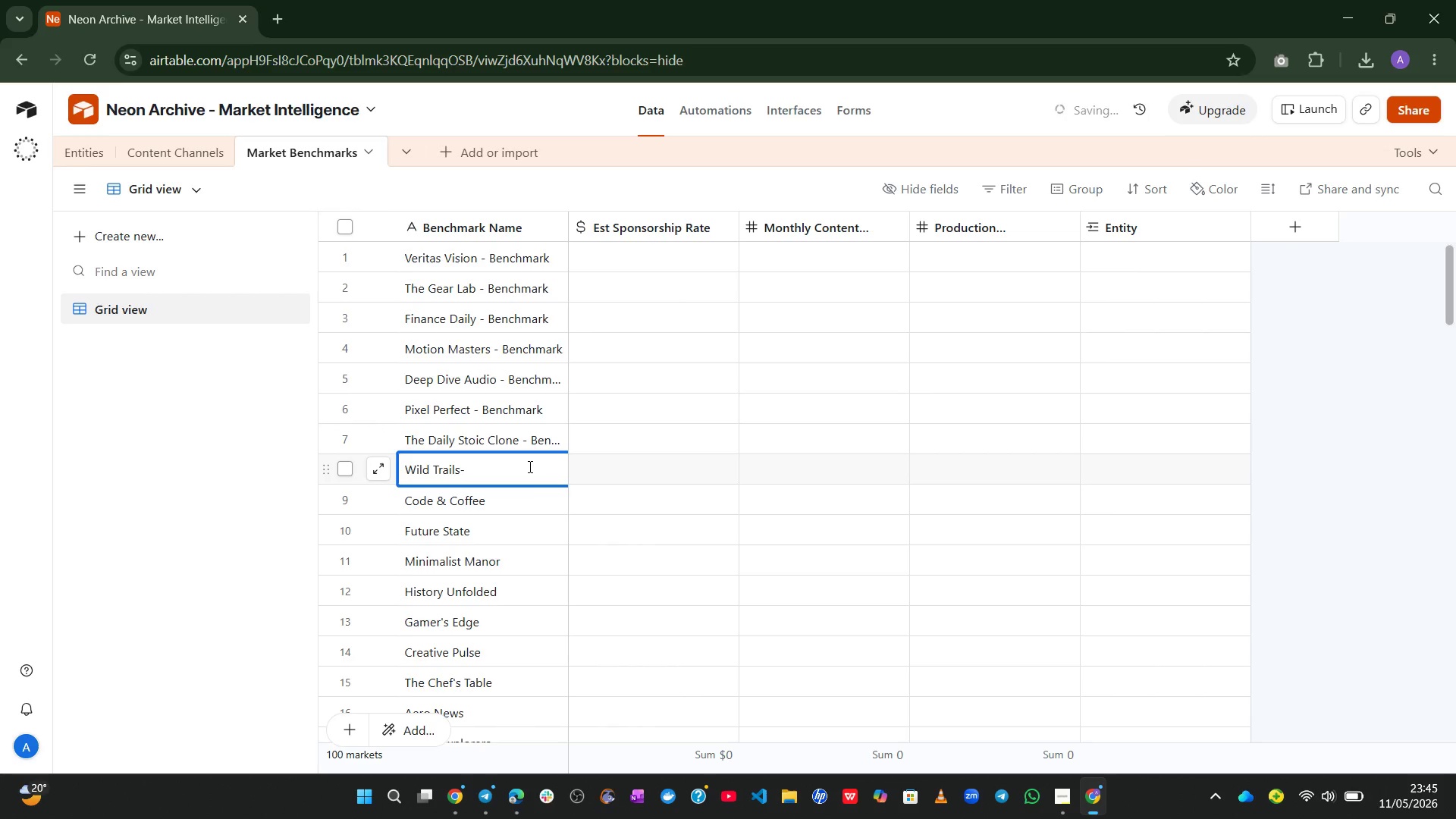 
key(Backspace)
 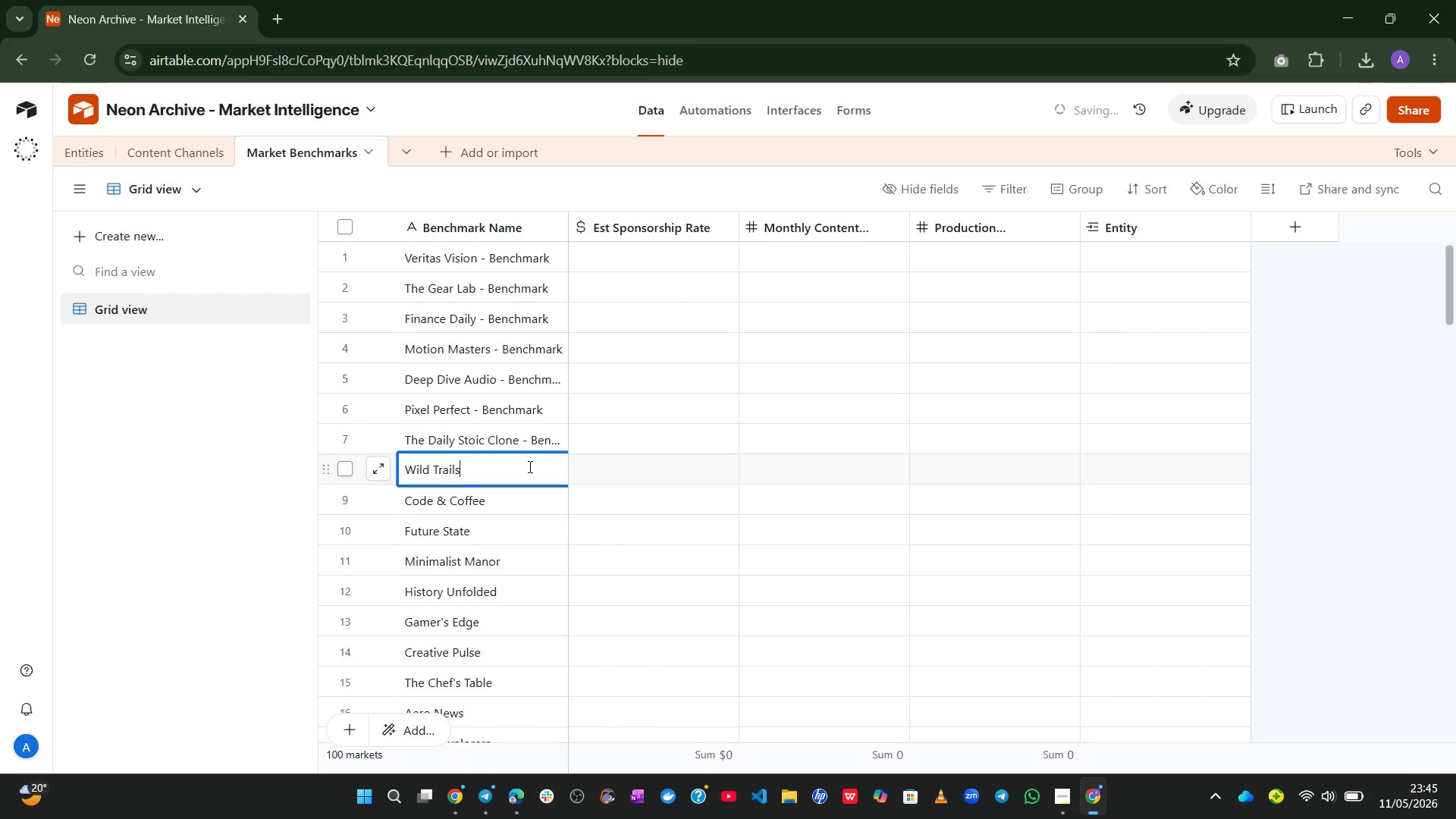 
hold_key(key=Space, duration=0.55)
 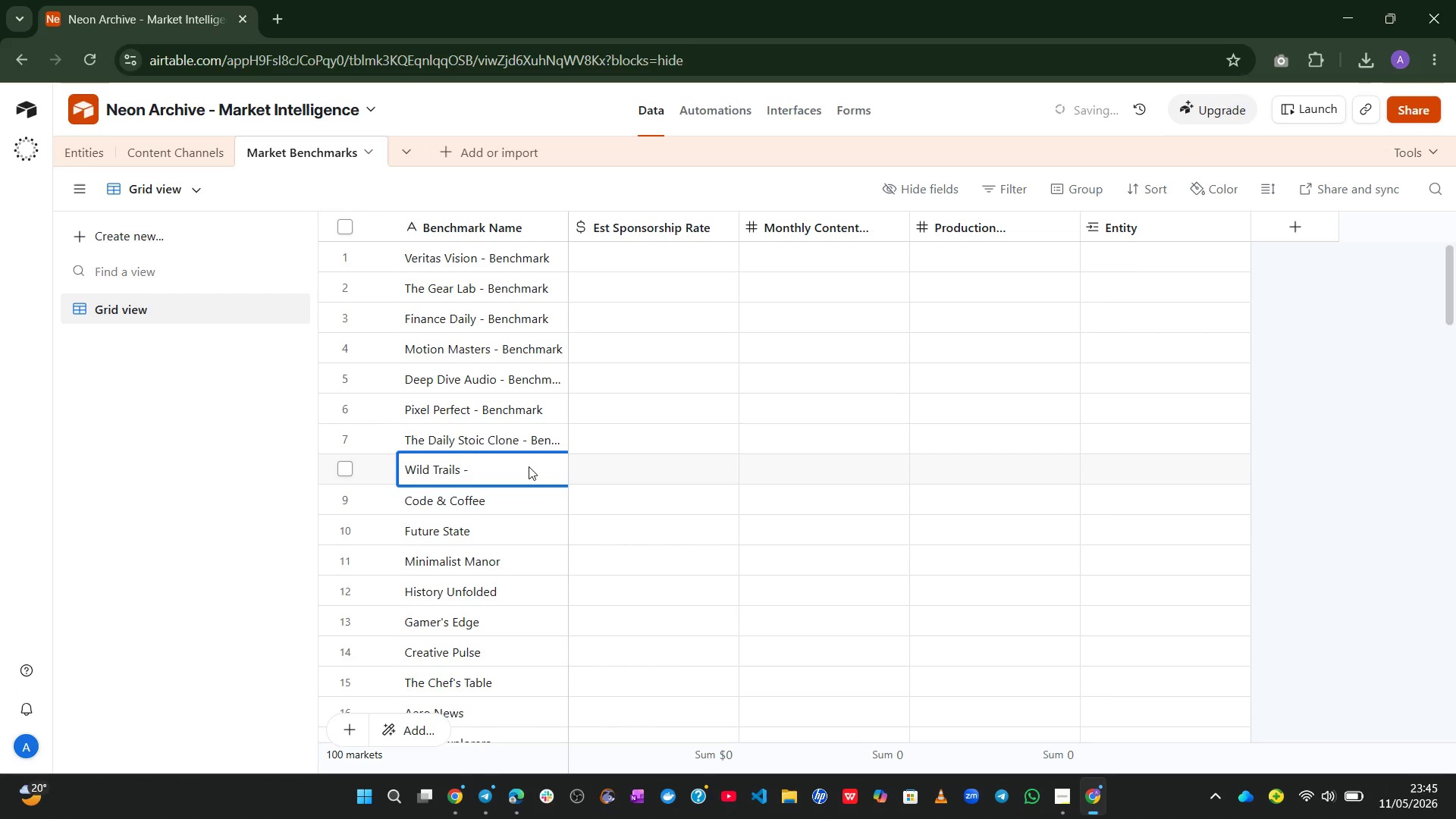 
key(NumpadSubtract)
 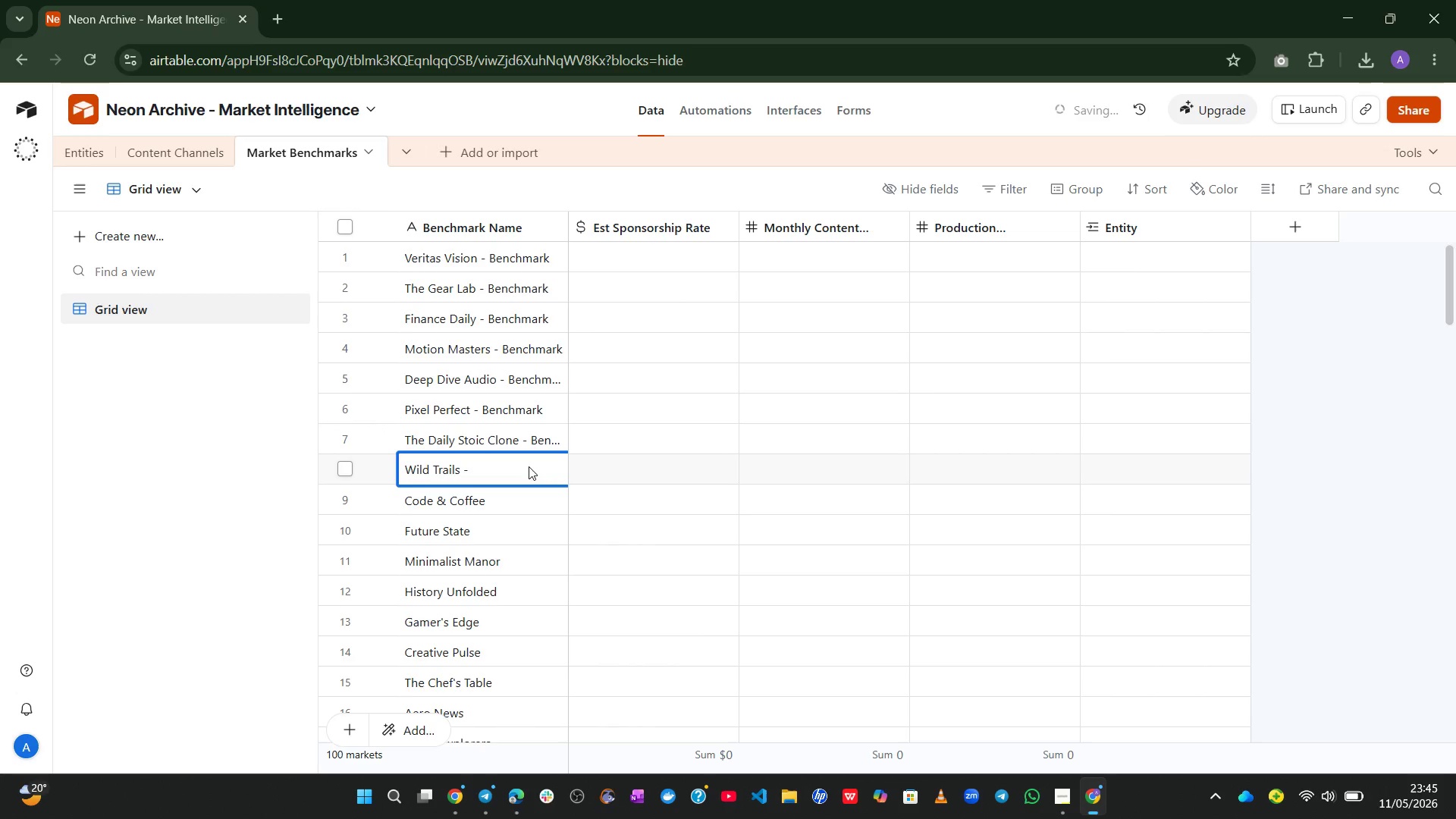 
key(Space)
 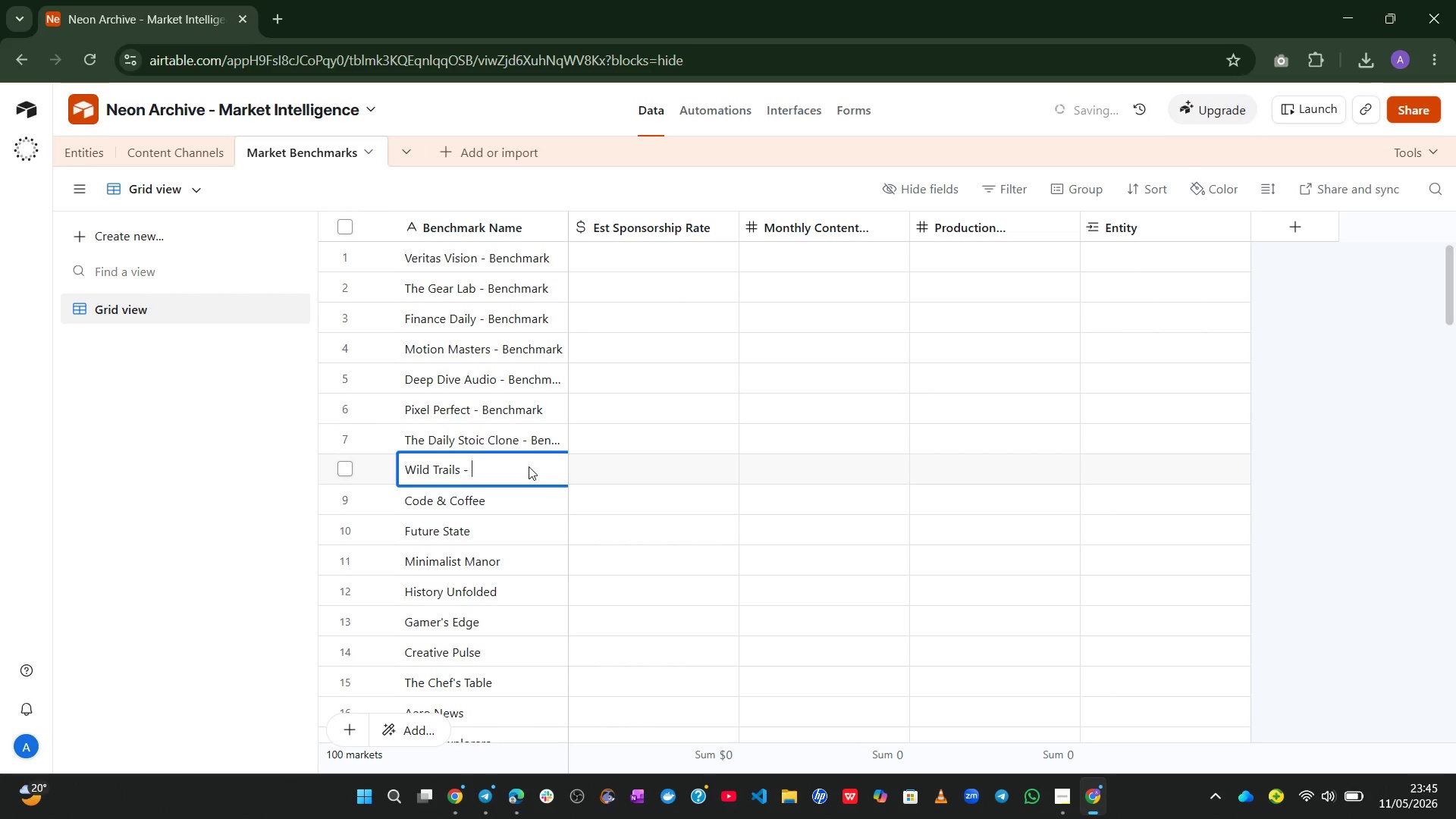 
key(Control+ControlLeft)
 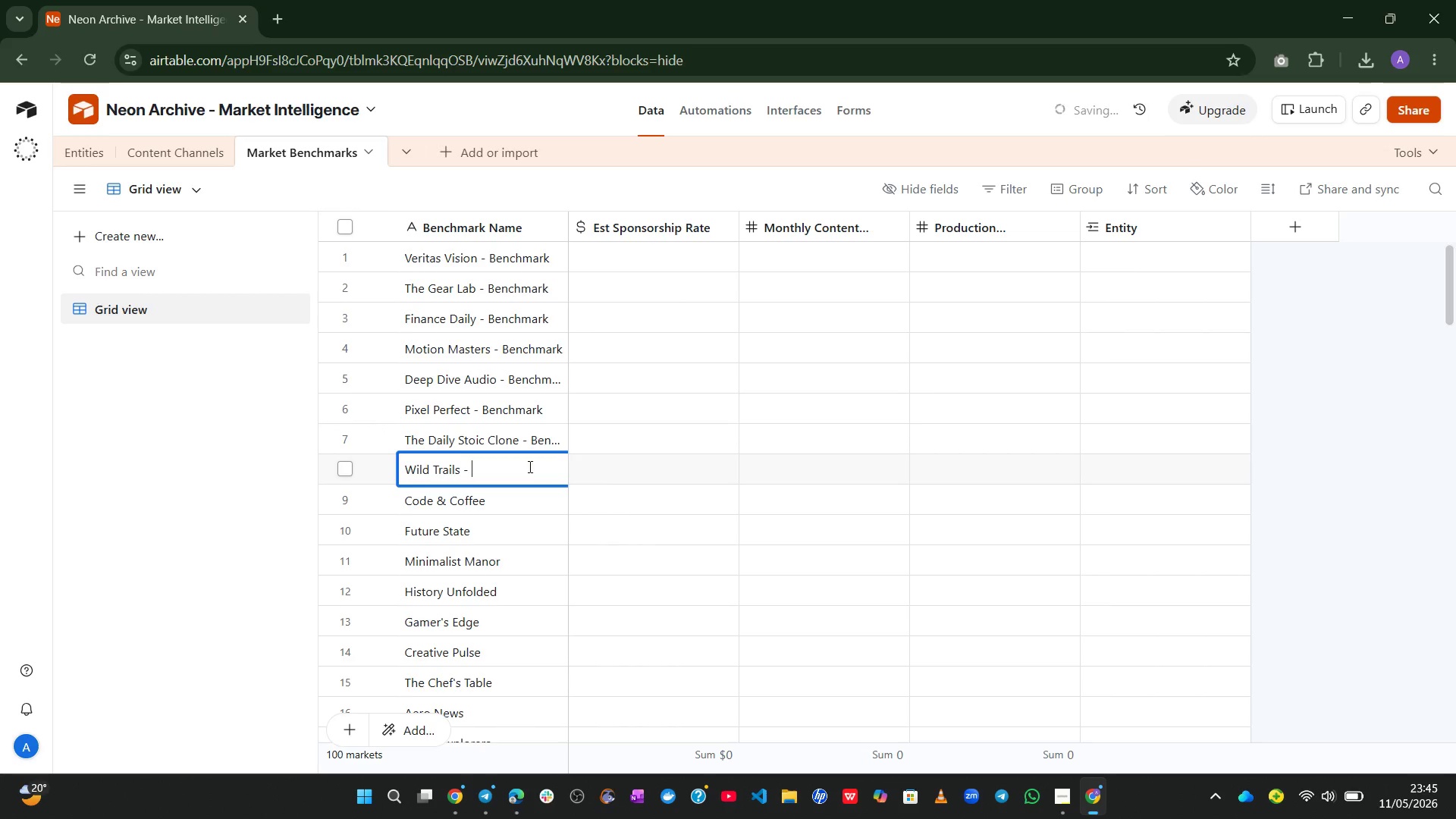 
key(Control+V)
 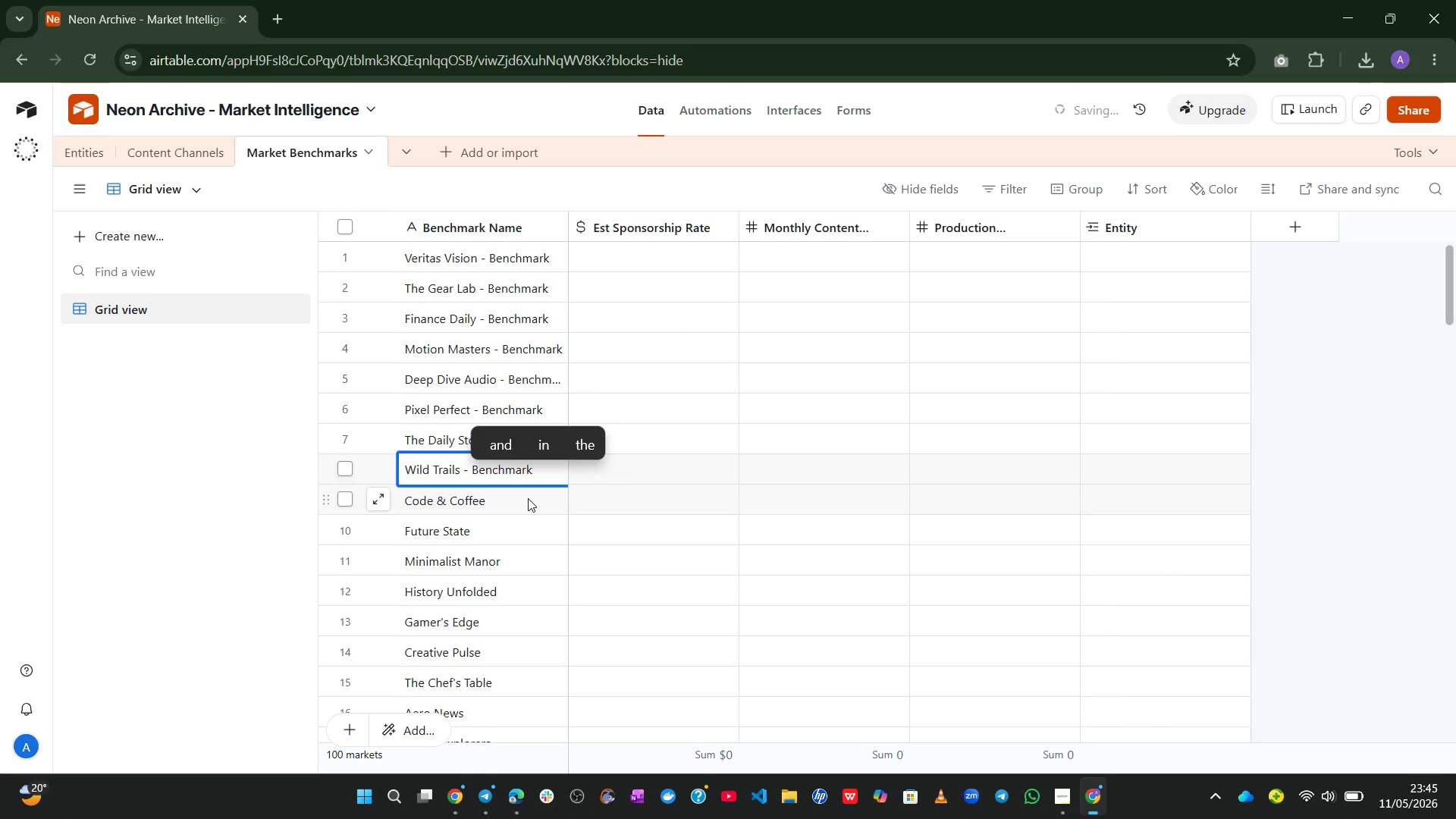 
double_click([528, 498])
 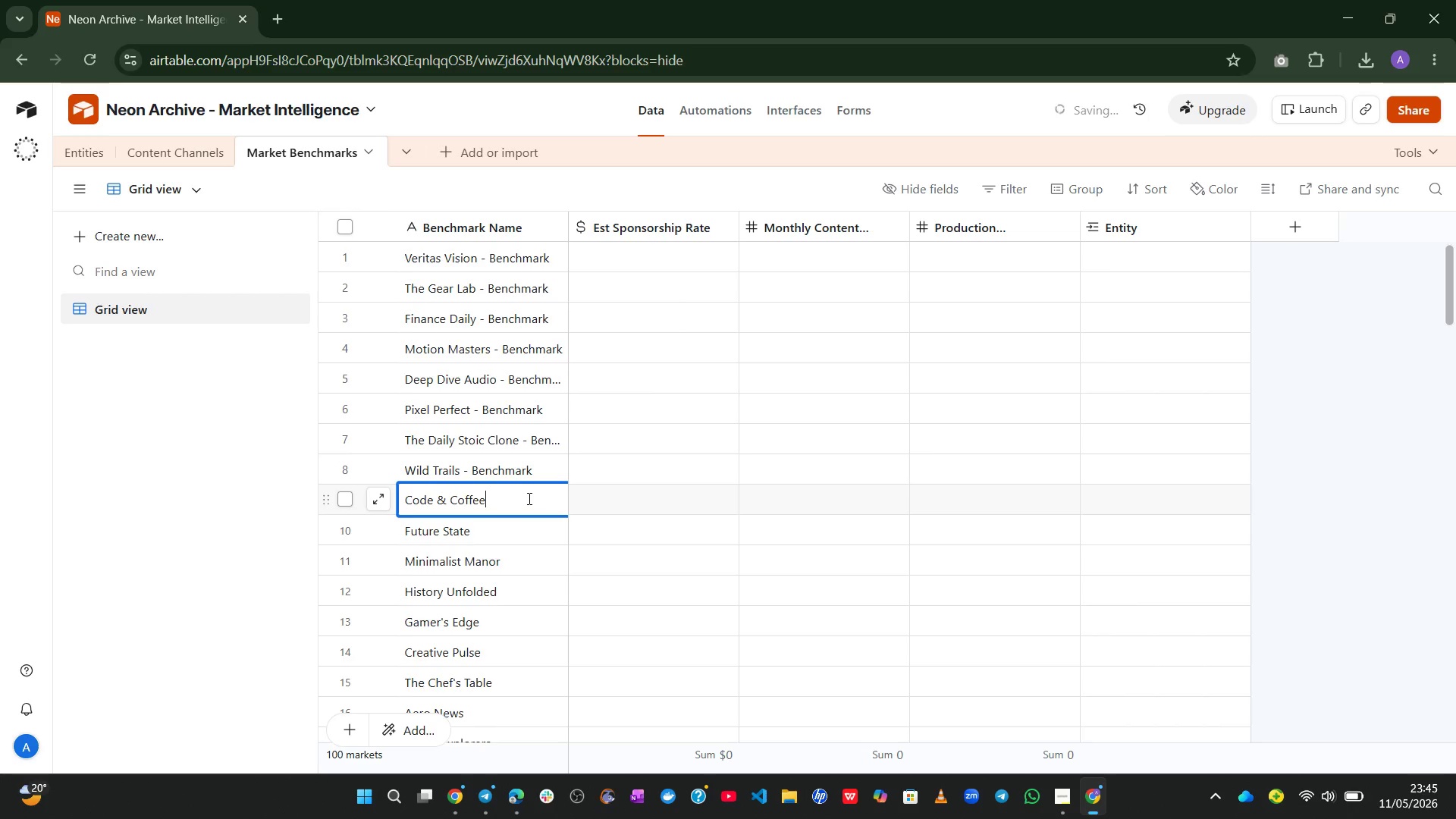 
key(Space)
 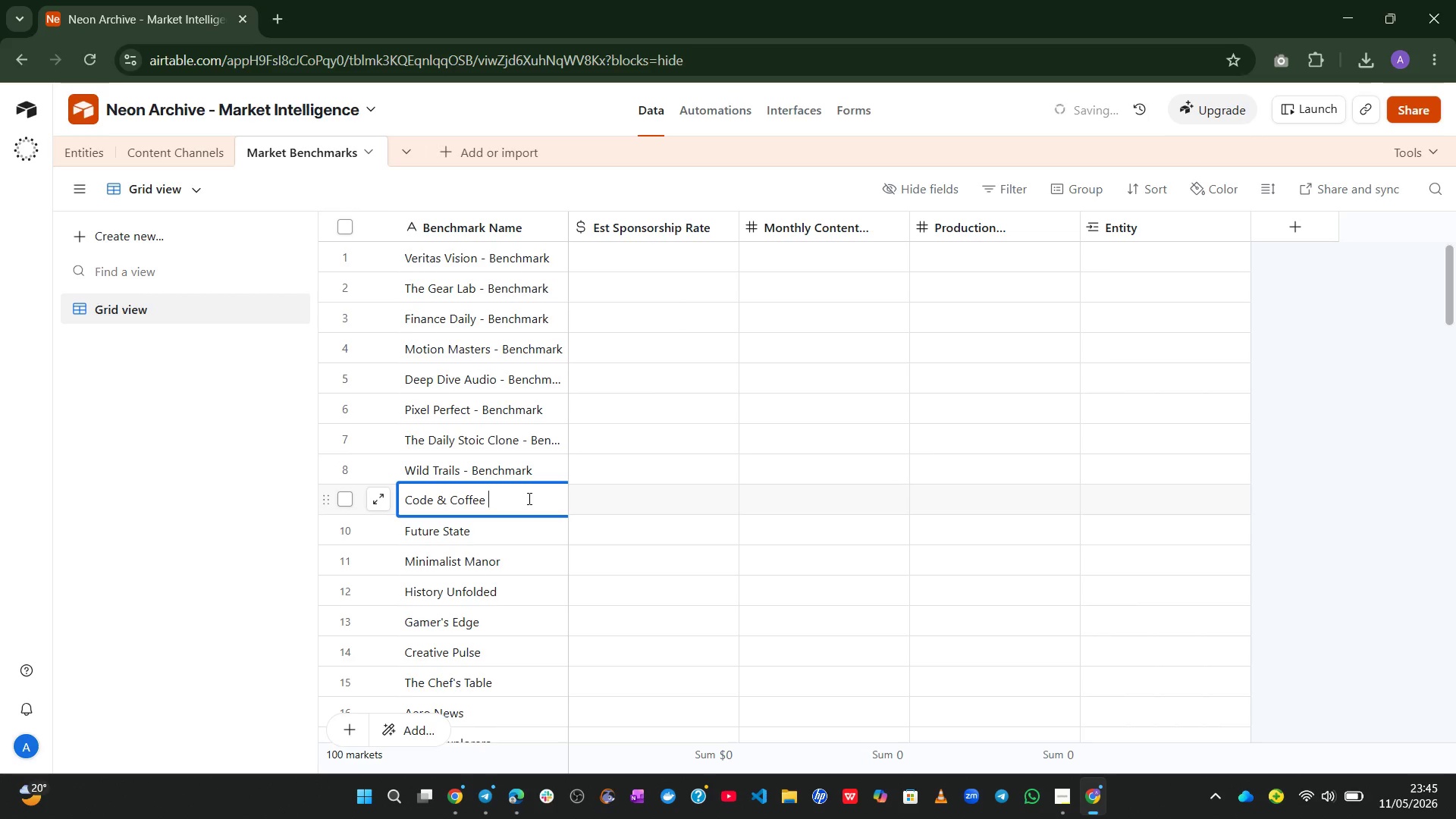 
key(NumpadSubtract)
 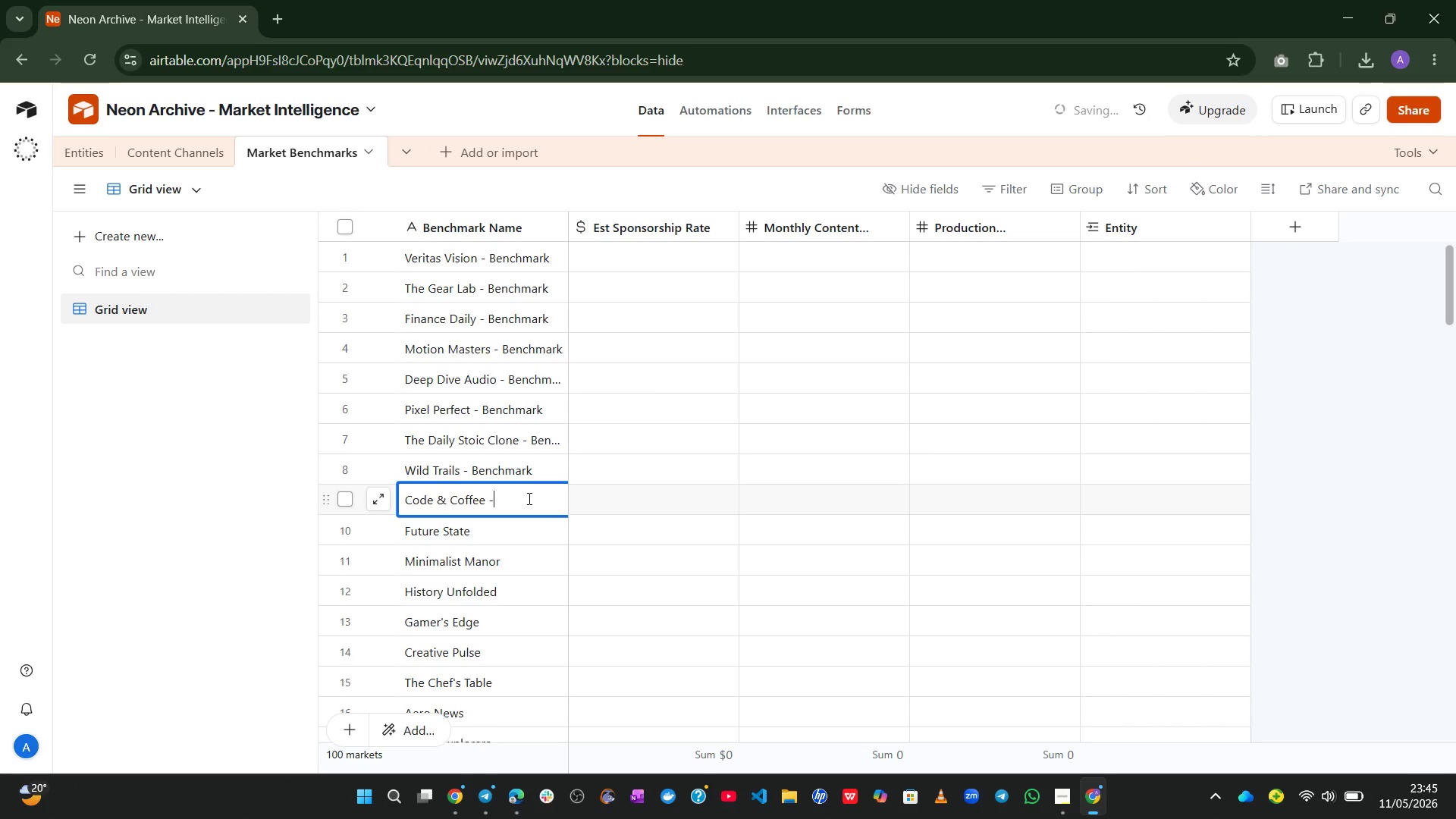 
key(Space)
 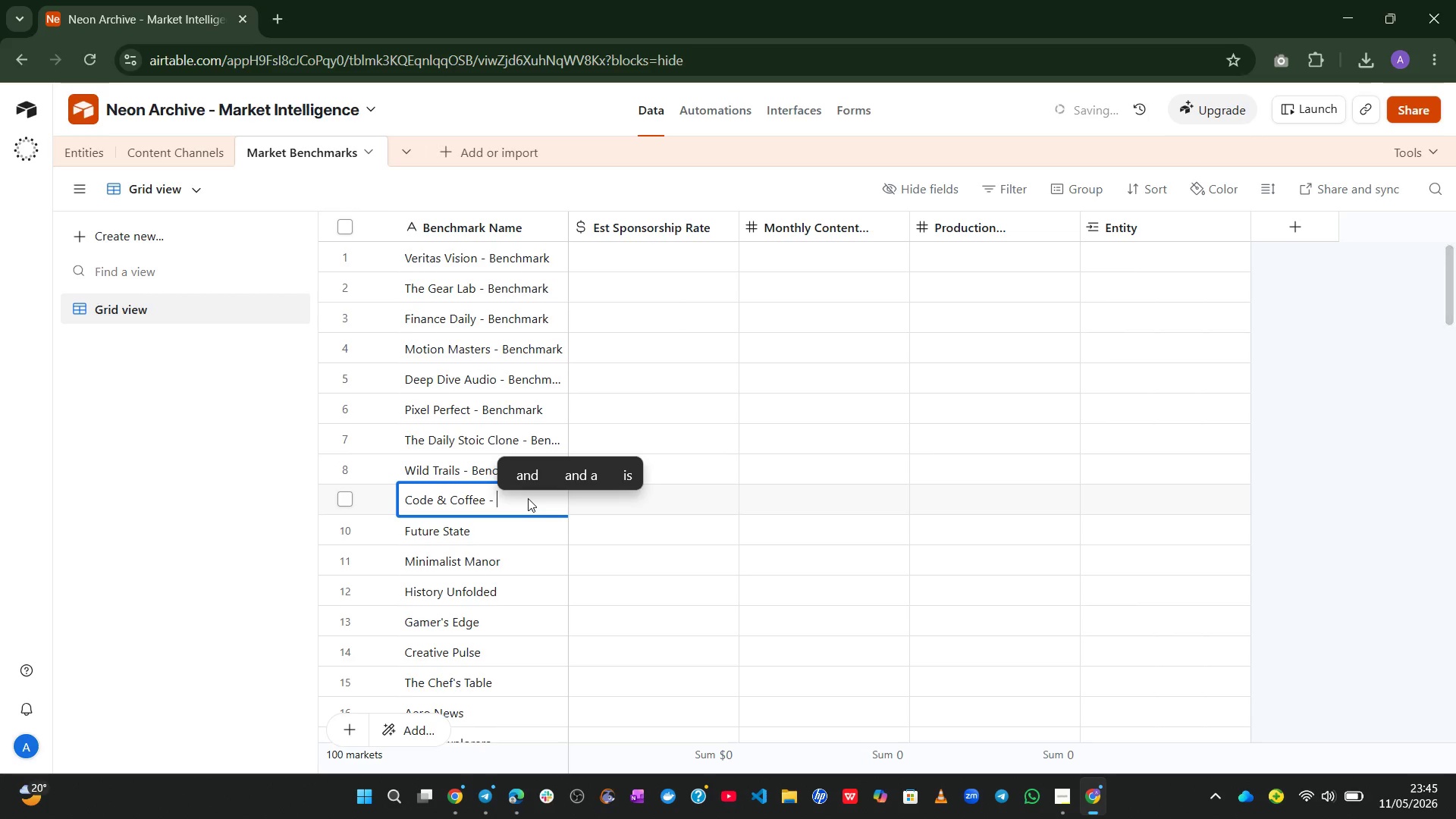 
key(Control+ControlLeft)
 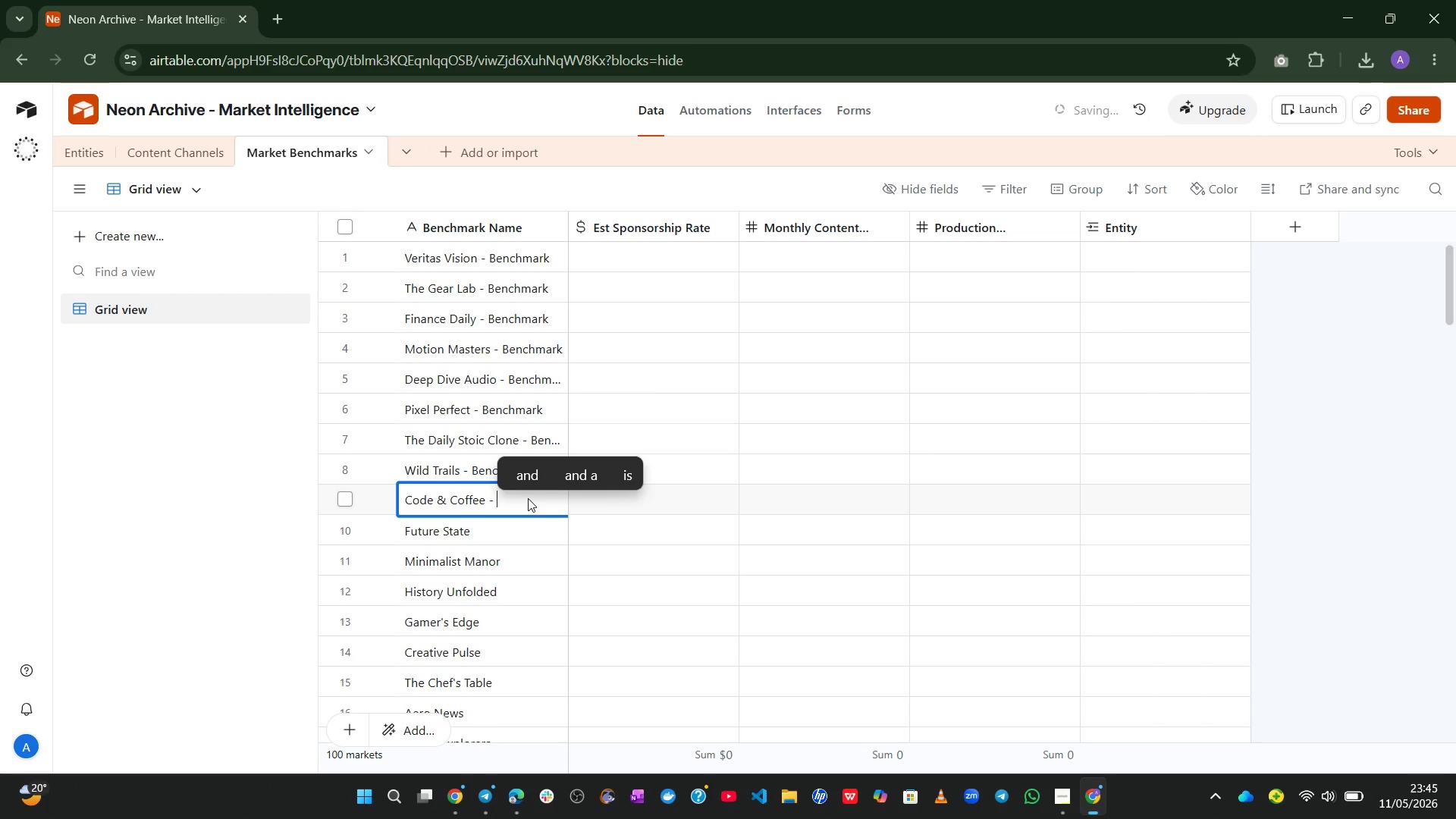 
key(Control+V)
 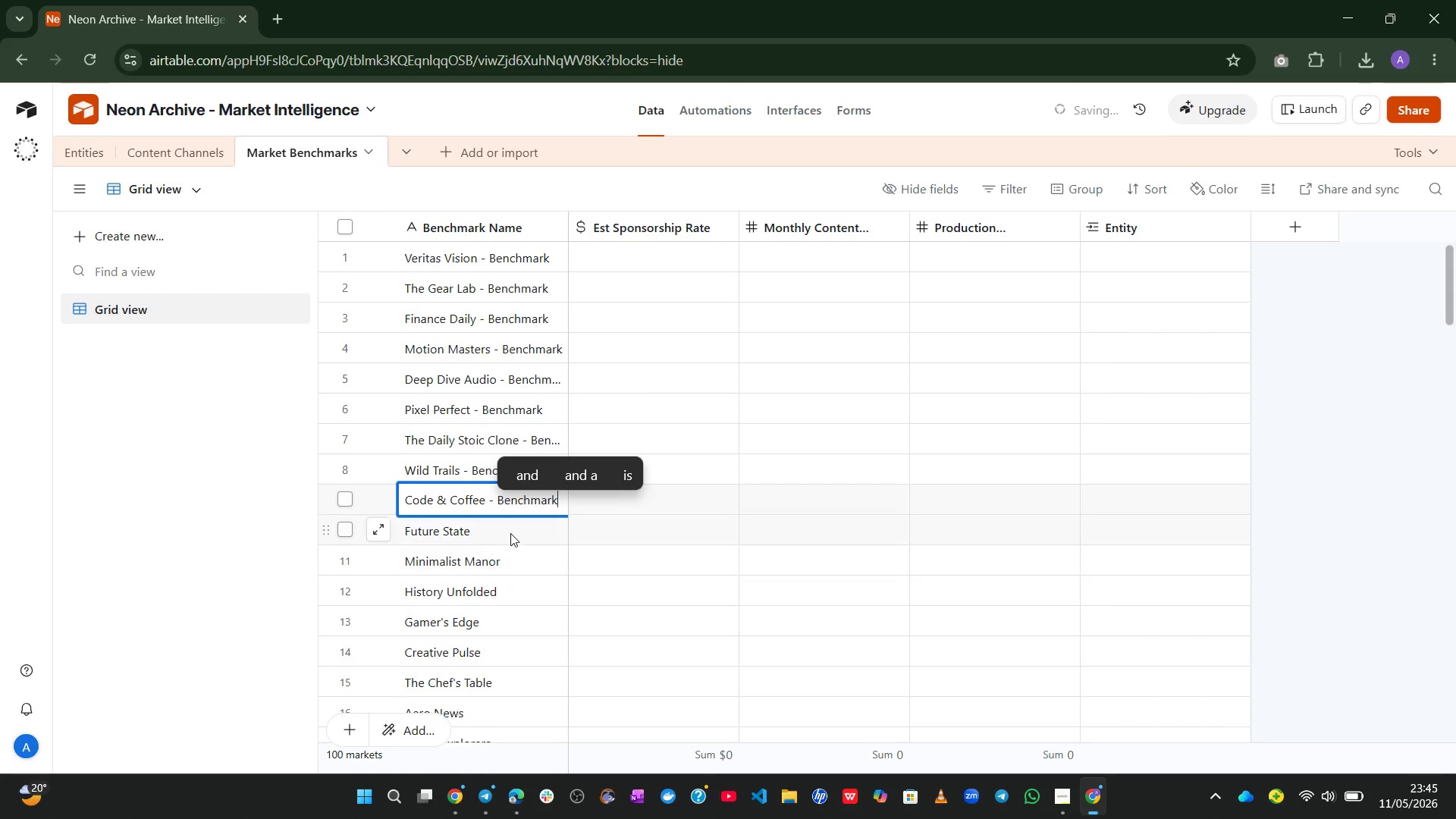 
double_click([511, 532])
 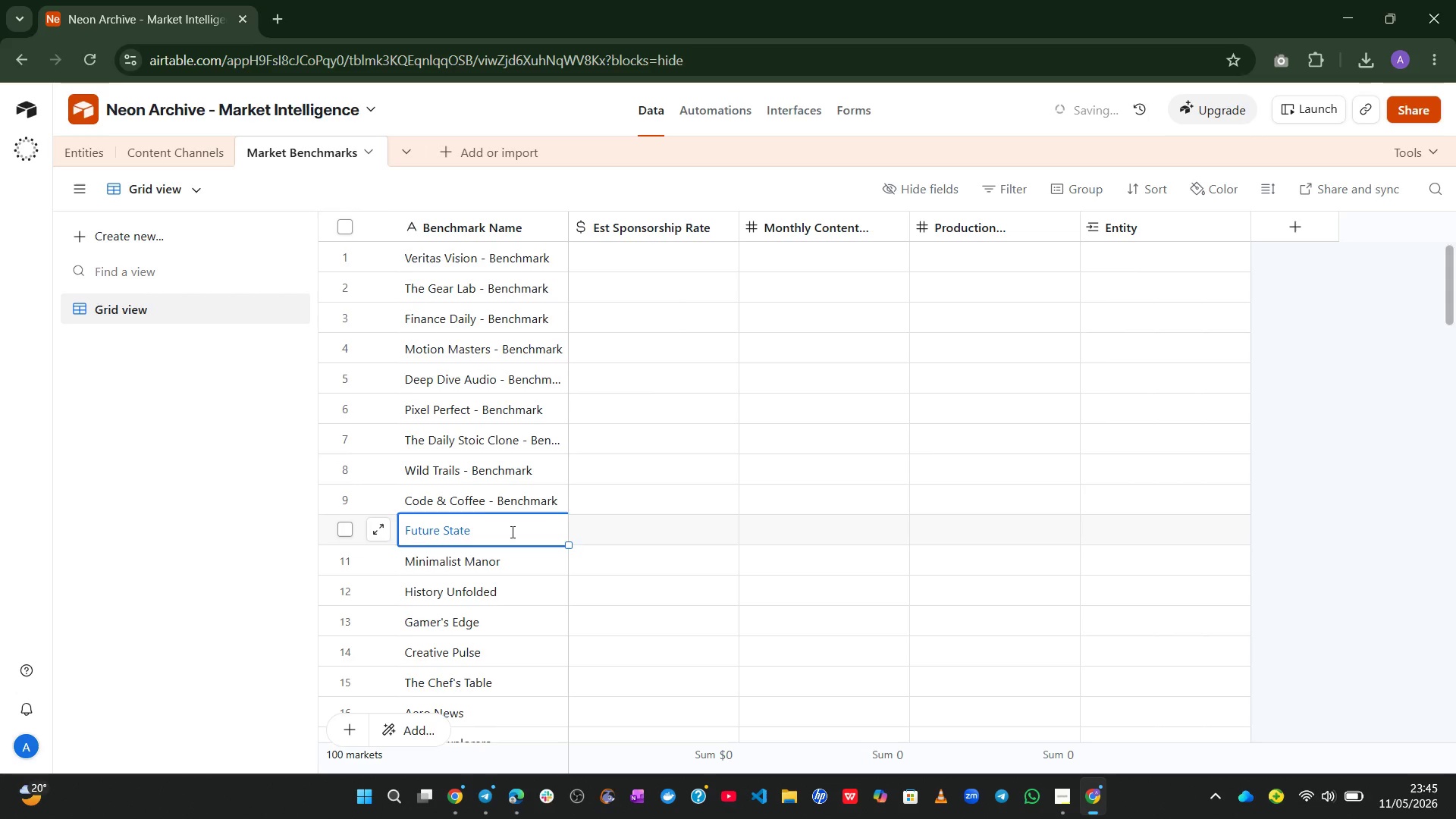 
key(Space)
 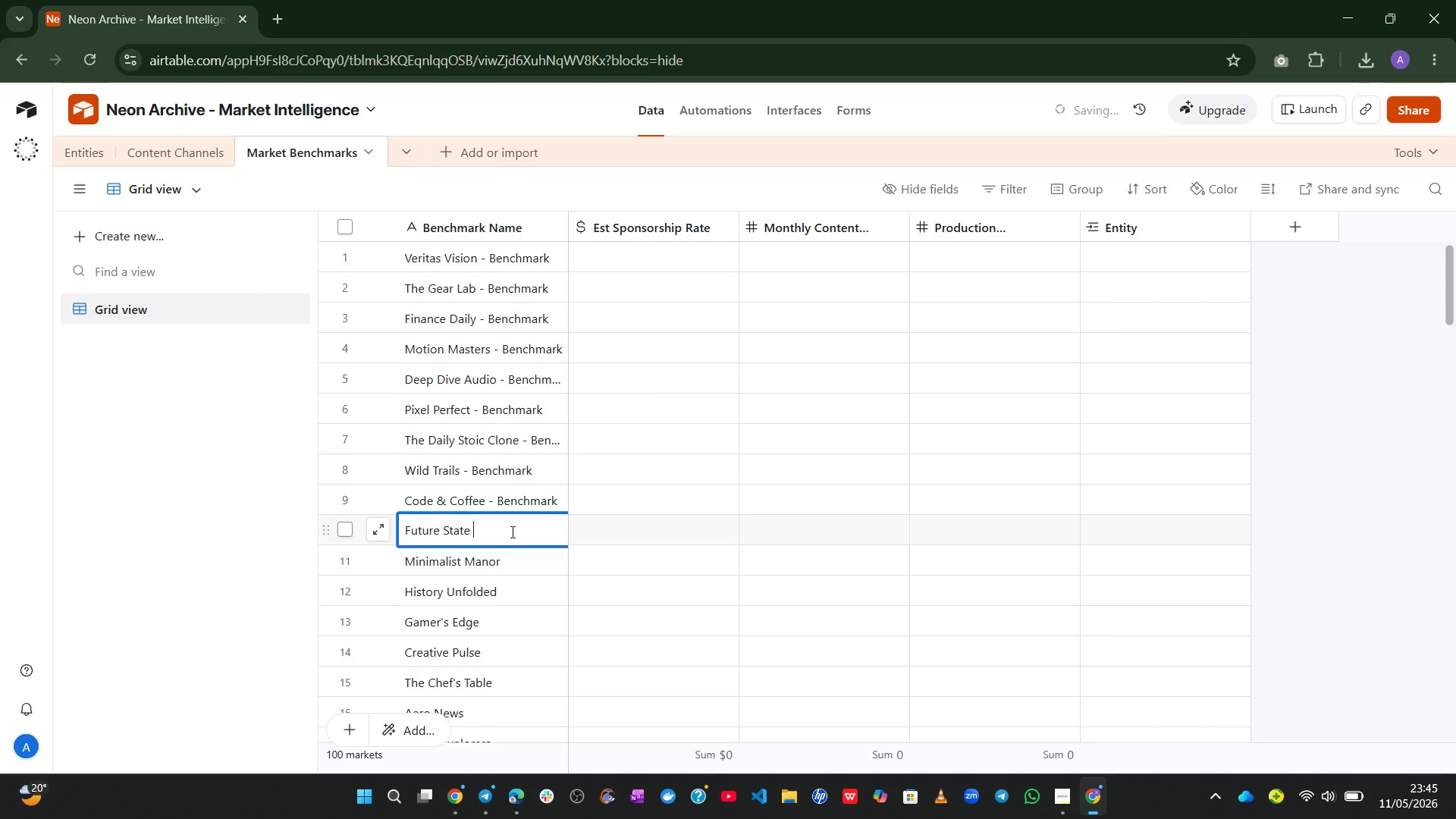 
key(NumpadMultiply)
 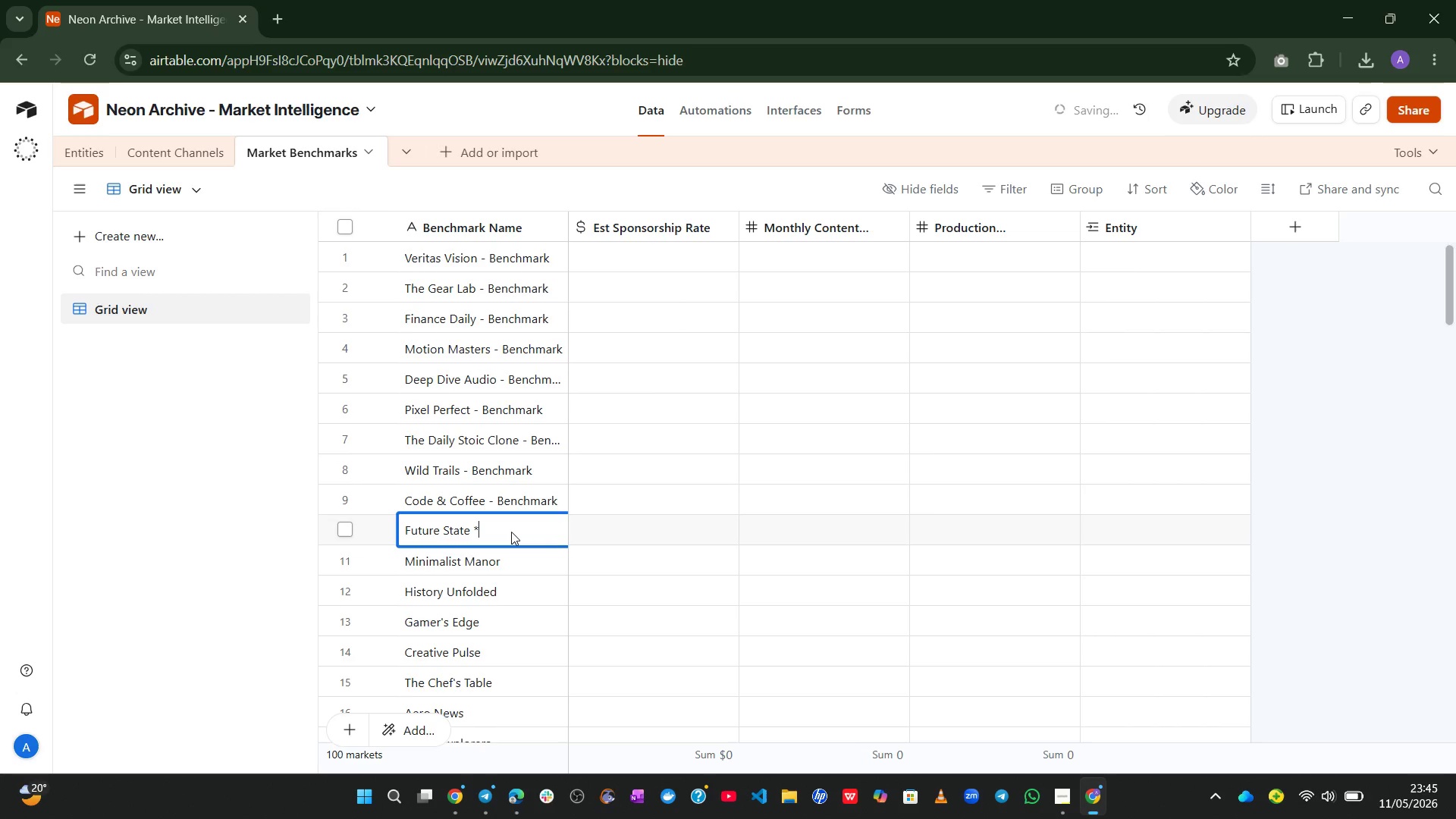 
key(Space)
 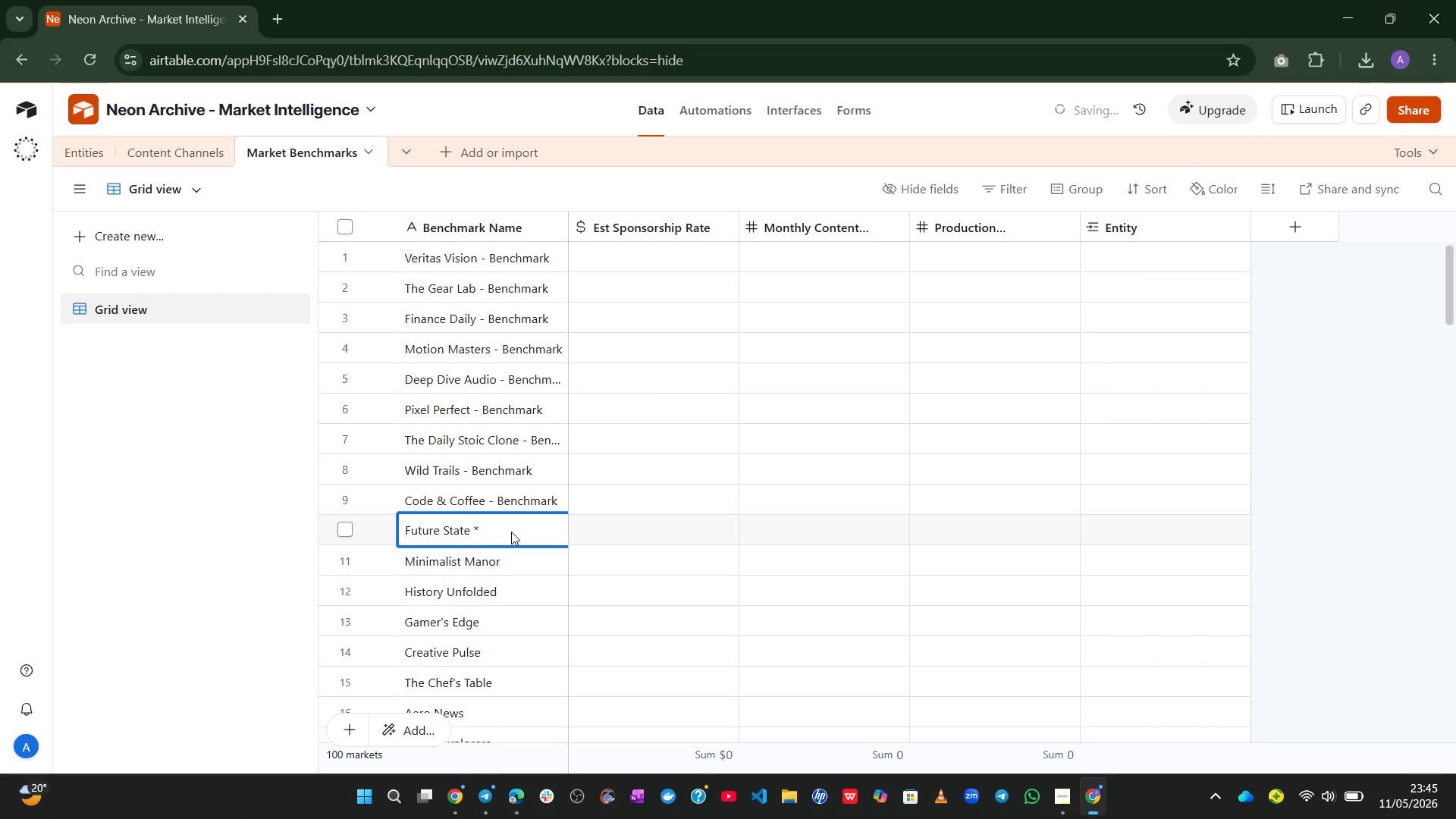 
key(Backspace)
 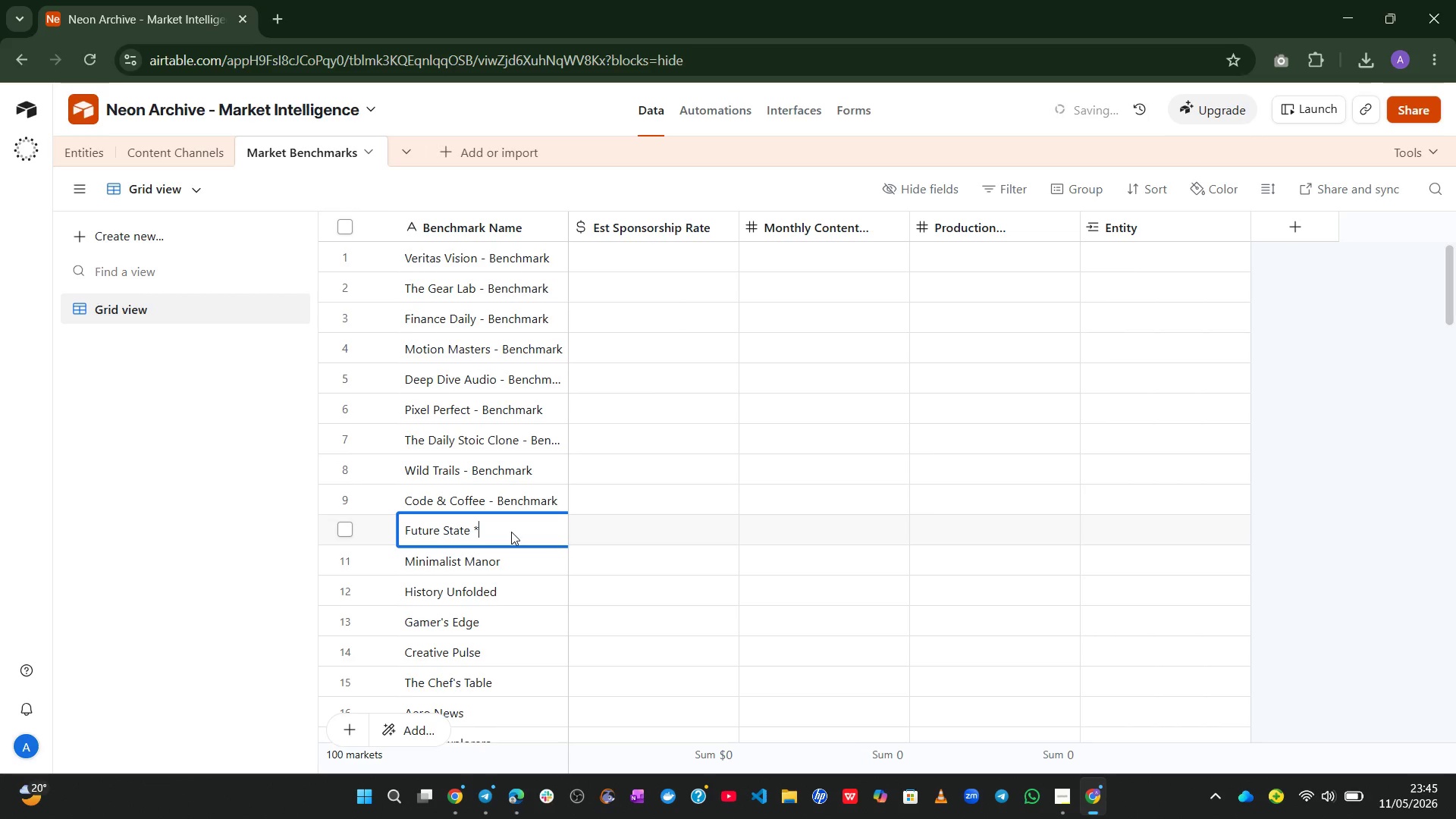 
key(Backspace)
 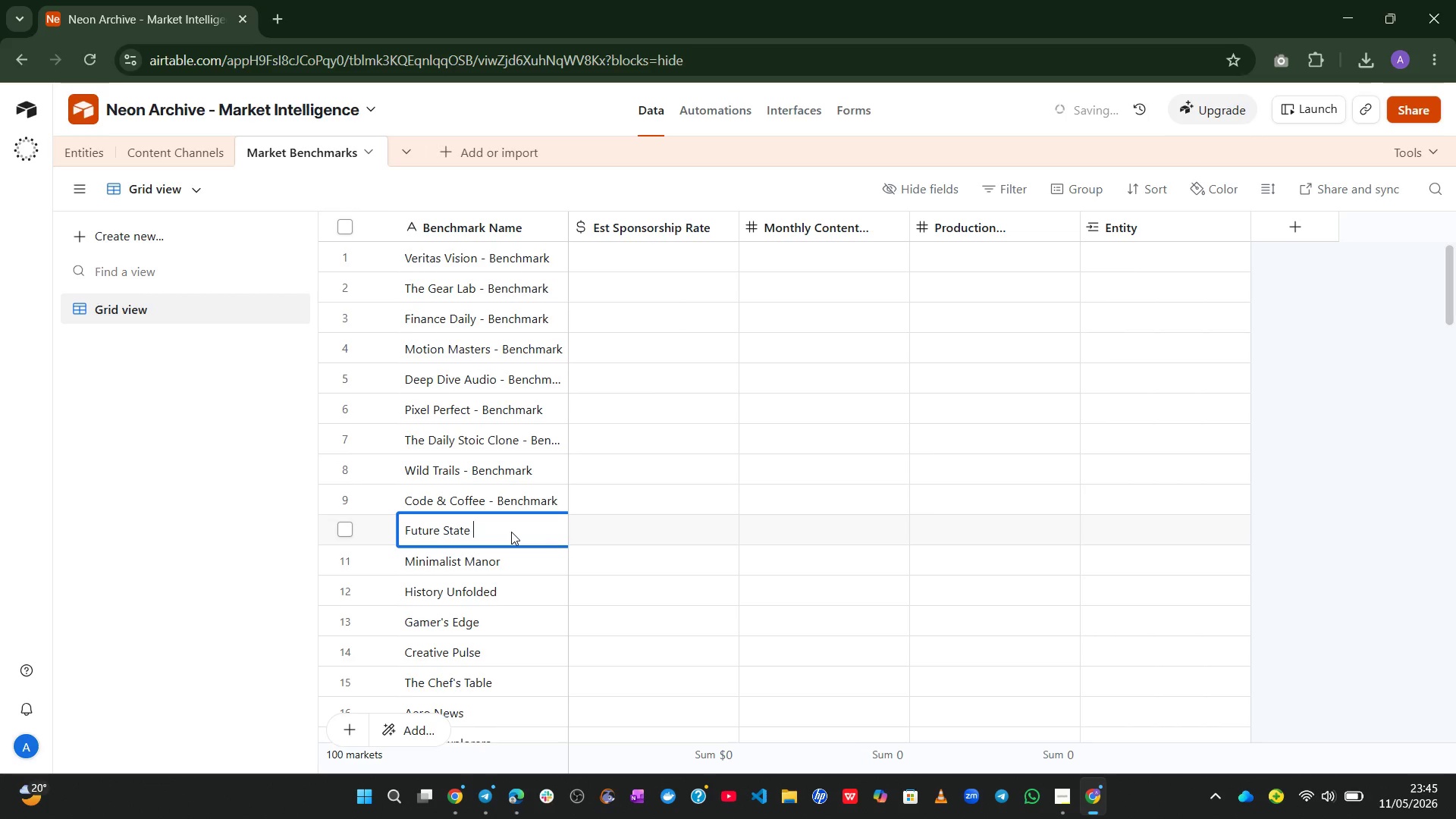 
key(NumpadSubtract)
 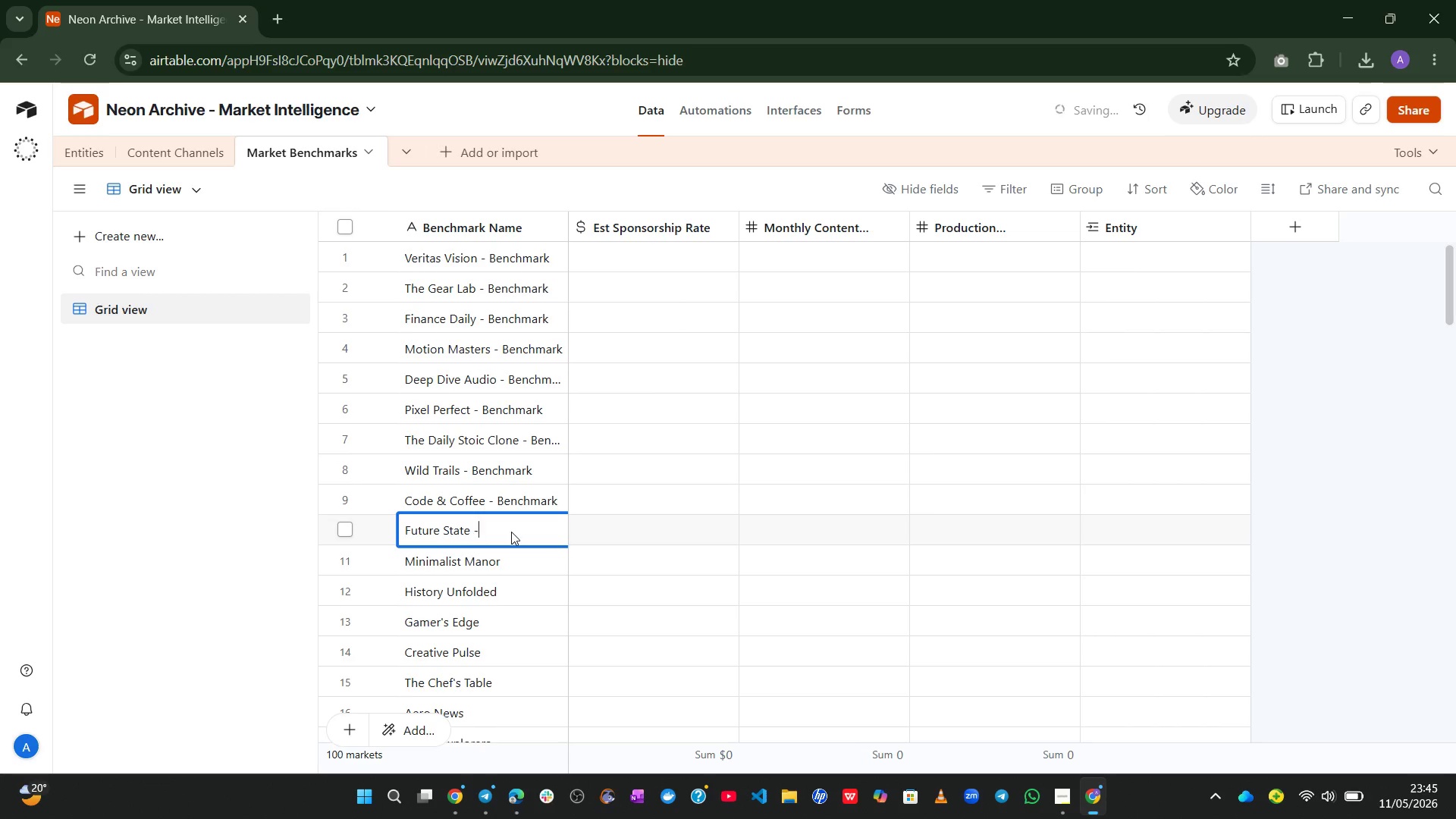 
key(Space)
 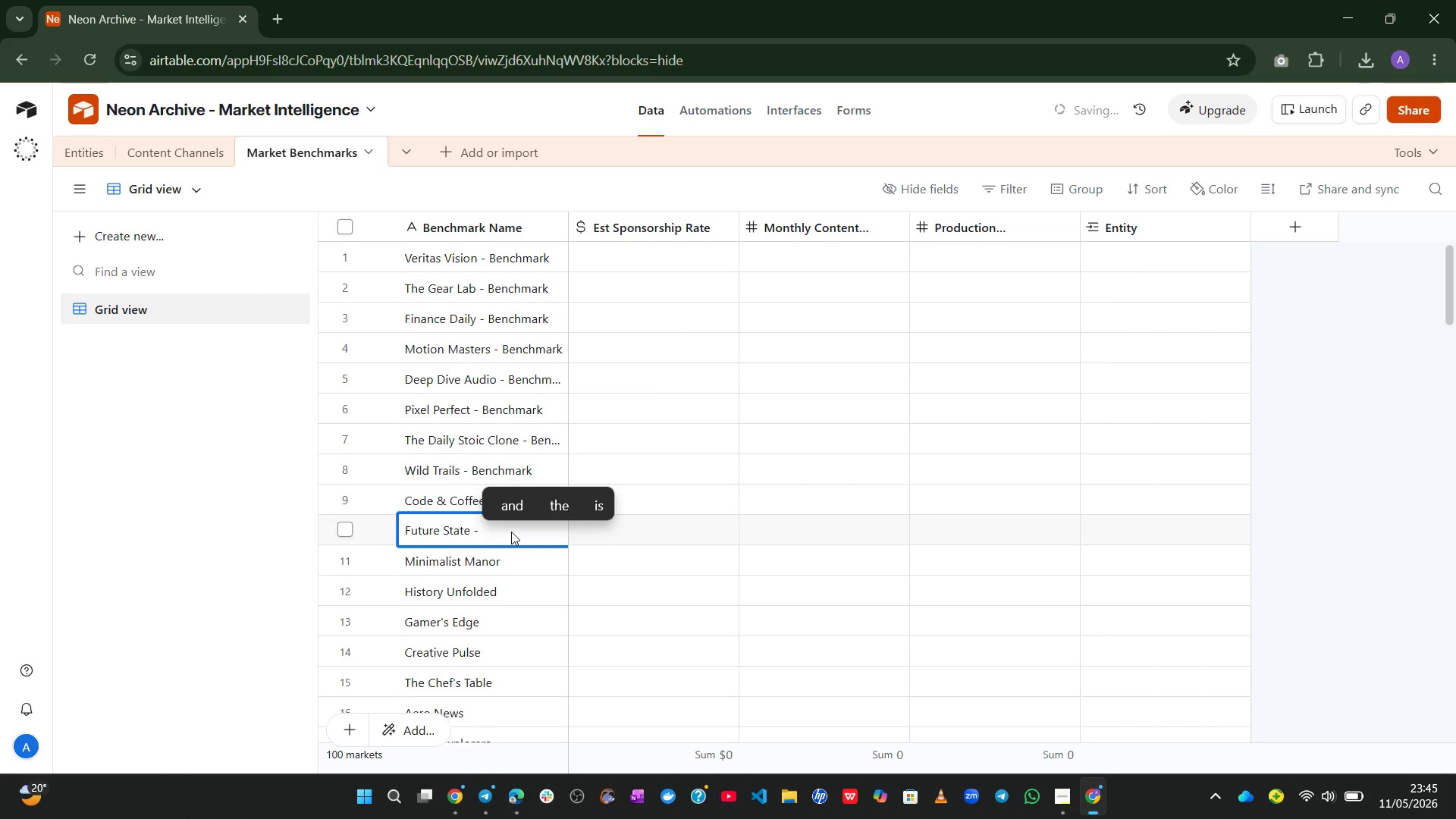 
key(Control+V)
 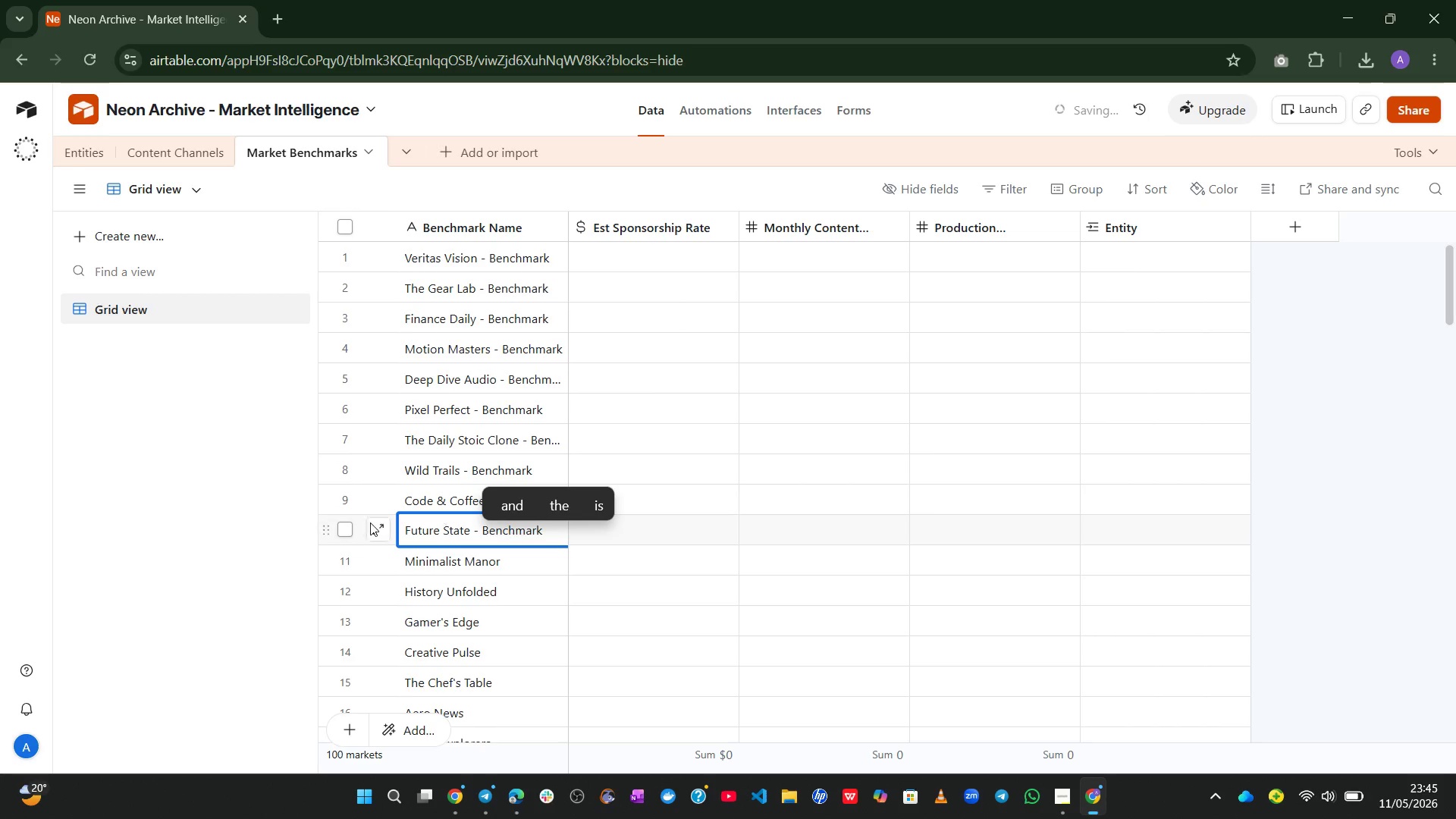 
left_click([162, 513])
 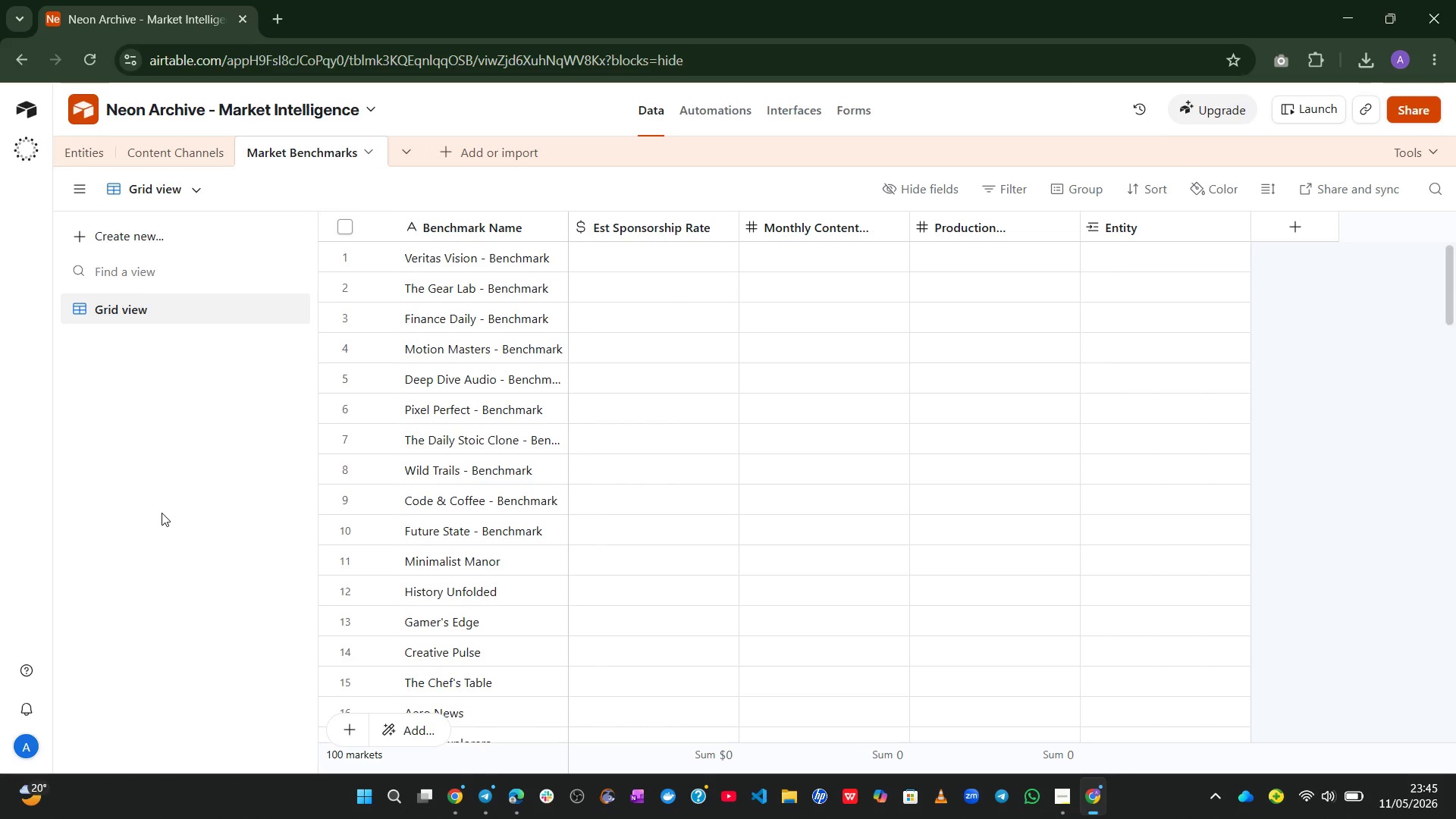 
wait(14.7)
 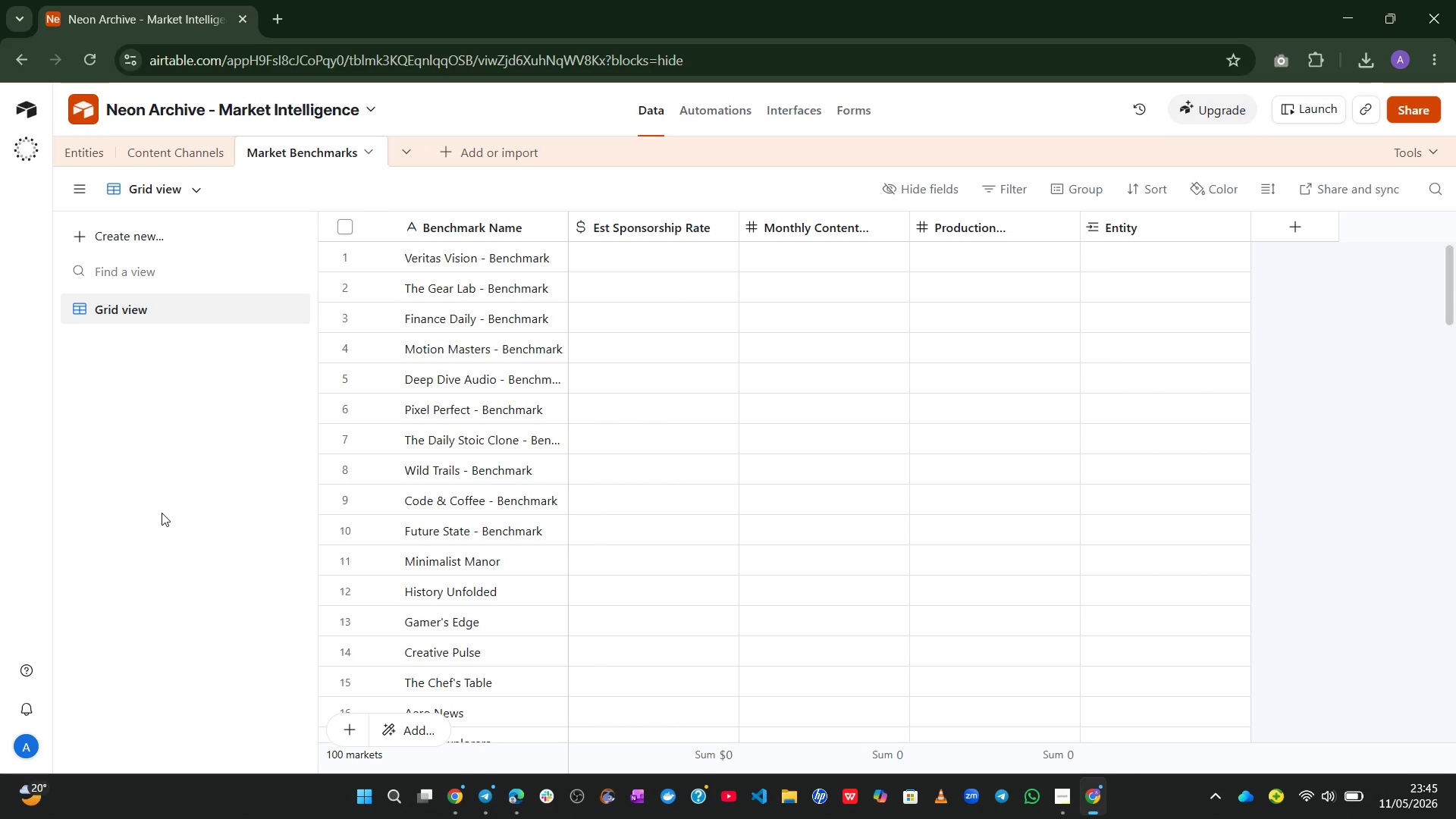 
left_click([610, 256])
 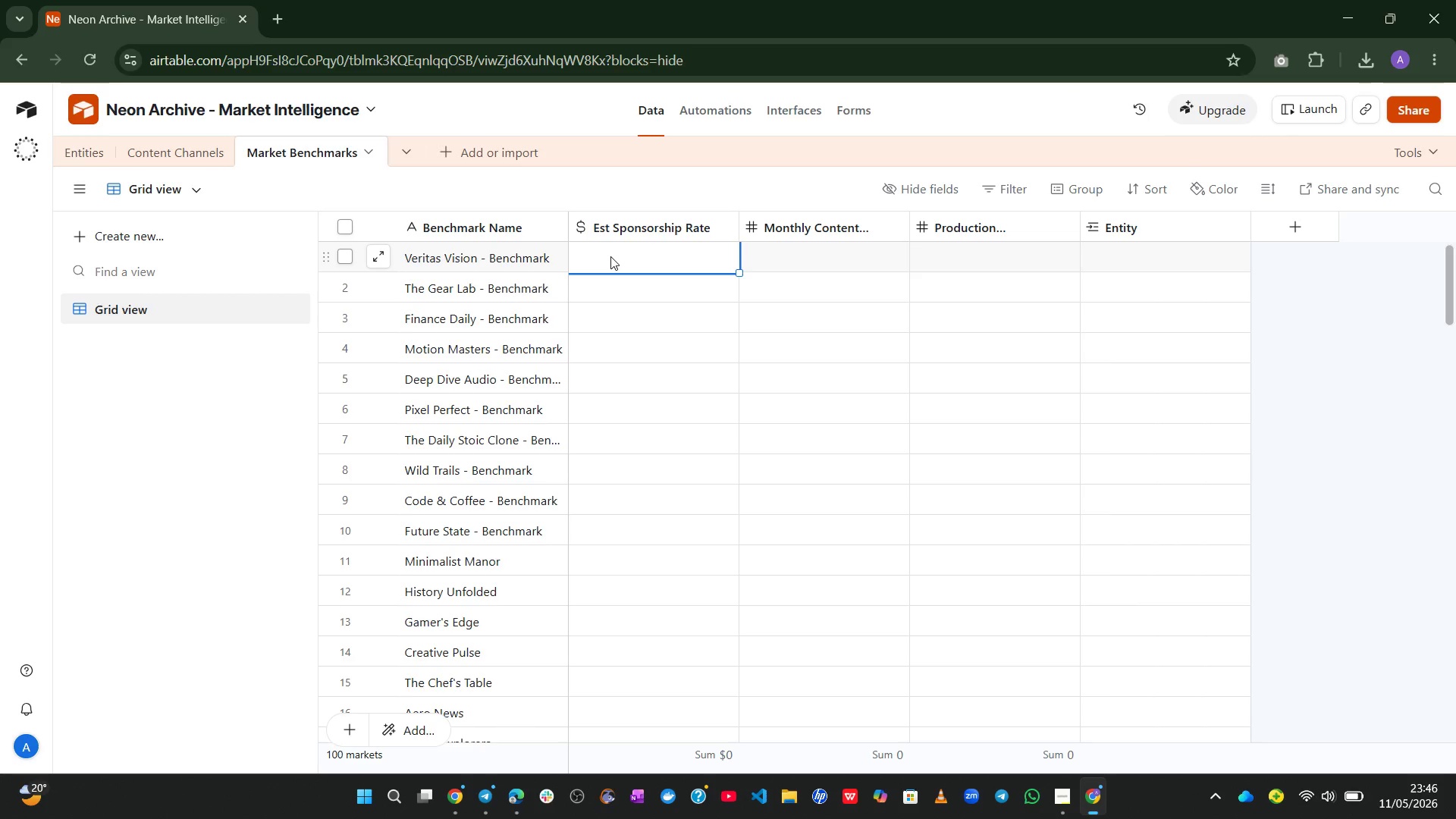 
key(Numpad3)
 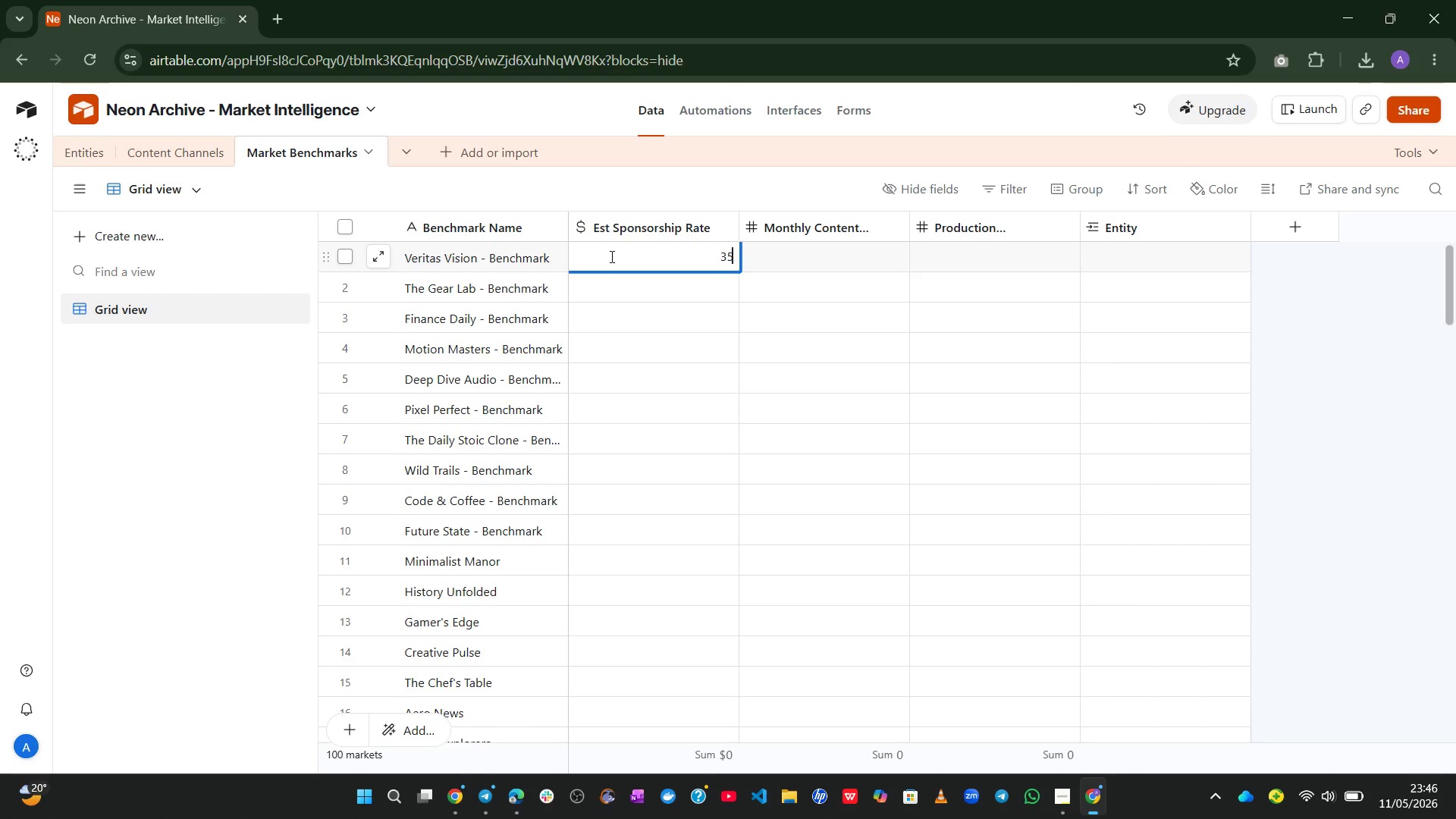 
key(Numpad5)
 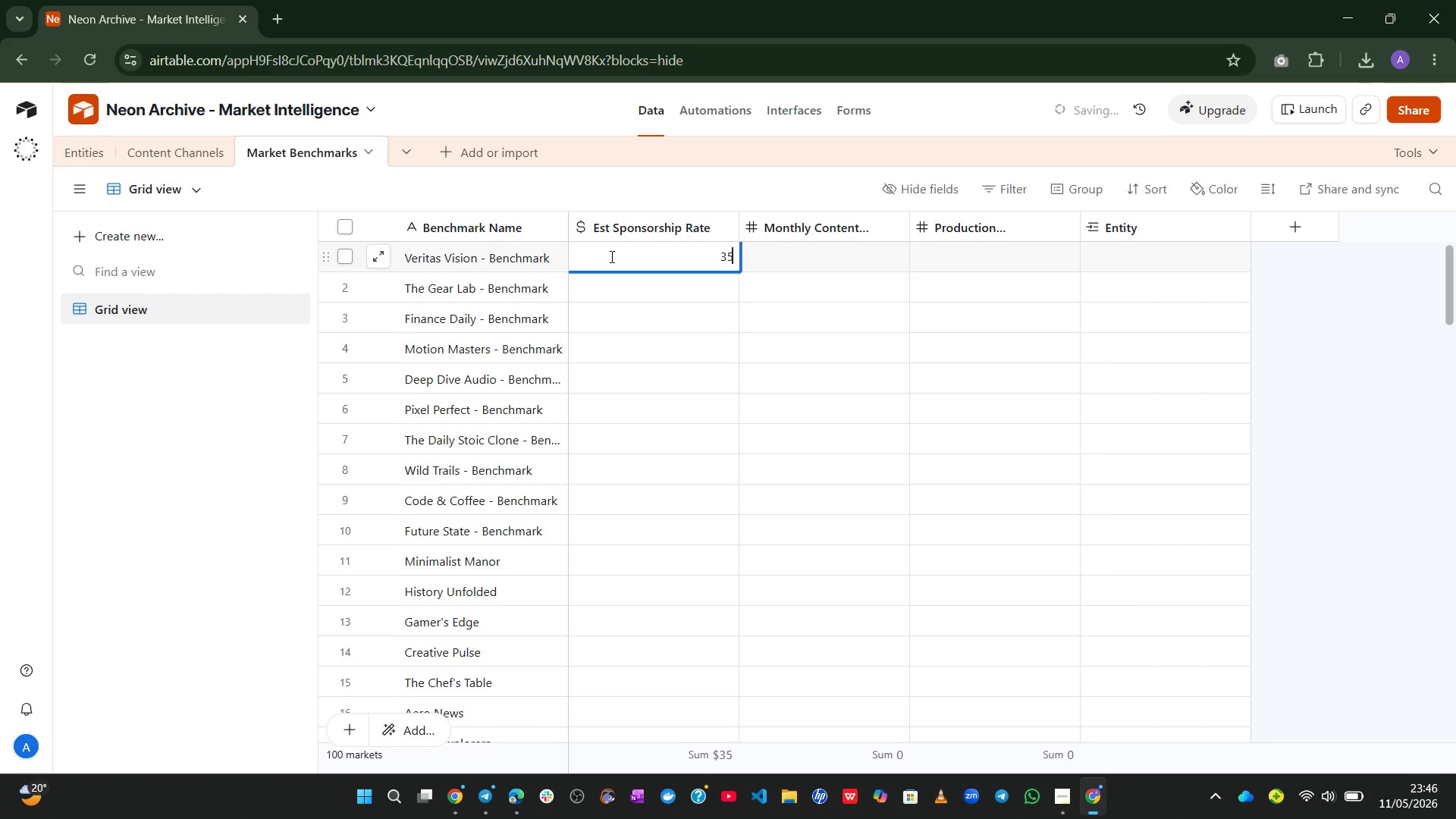 
key(Numpad0)
 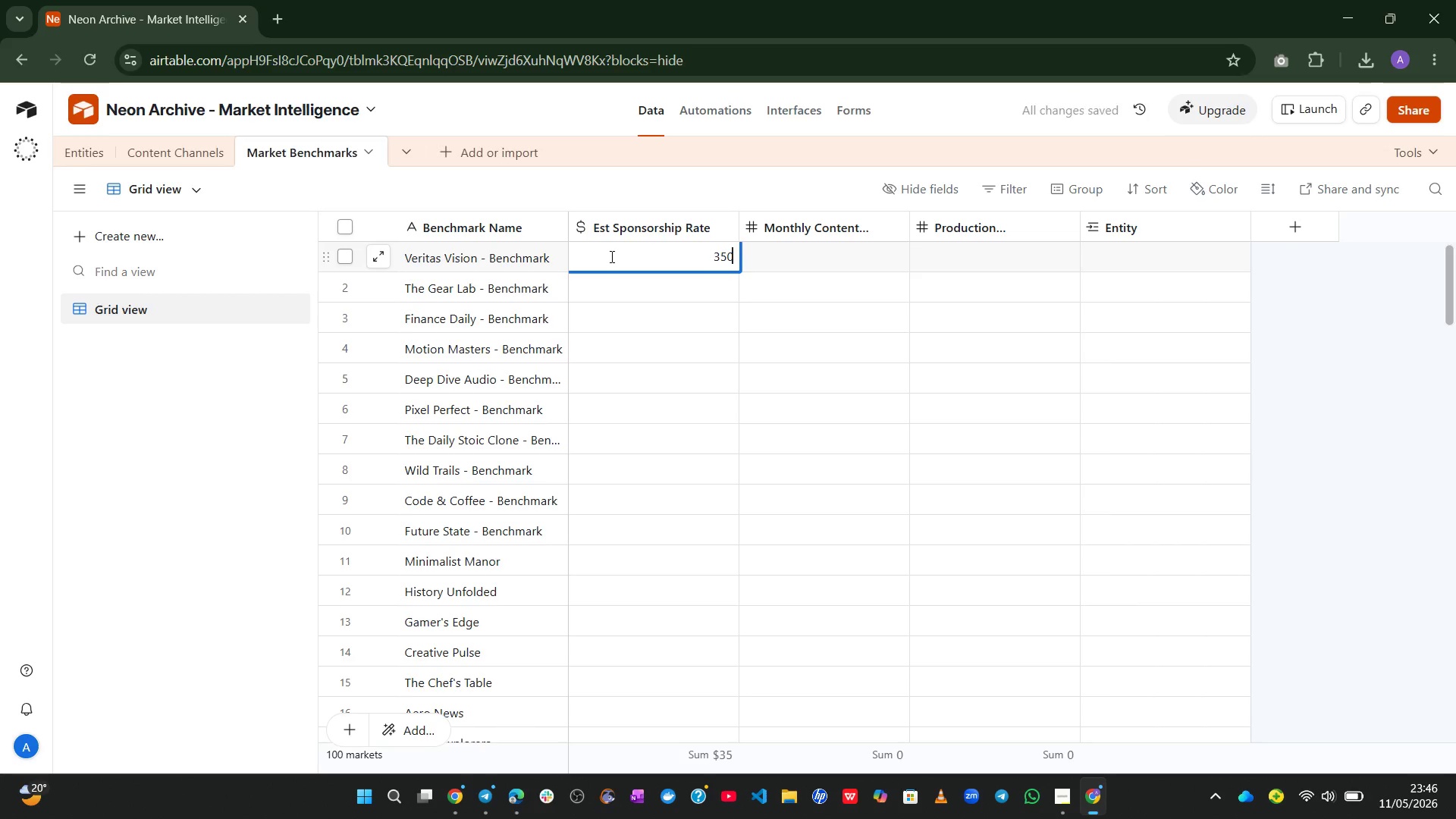 
key(Numpad0)
 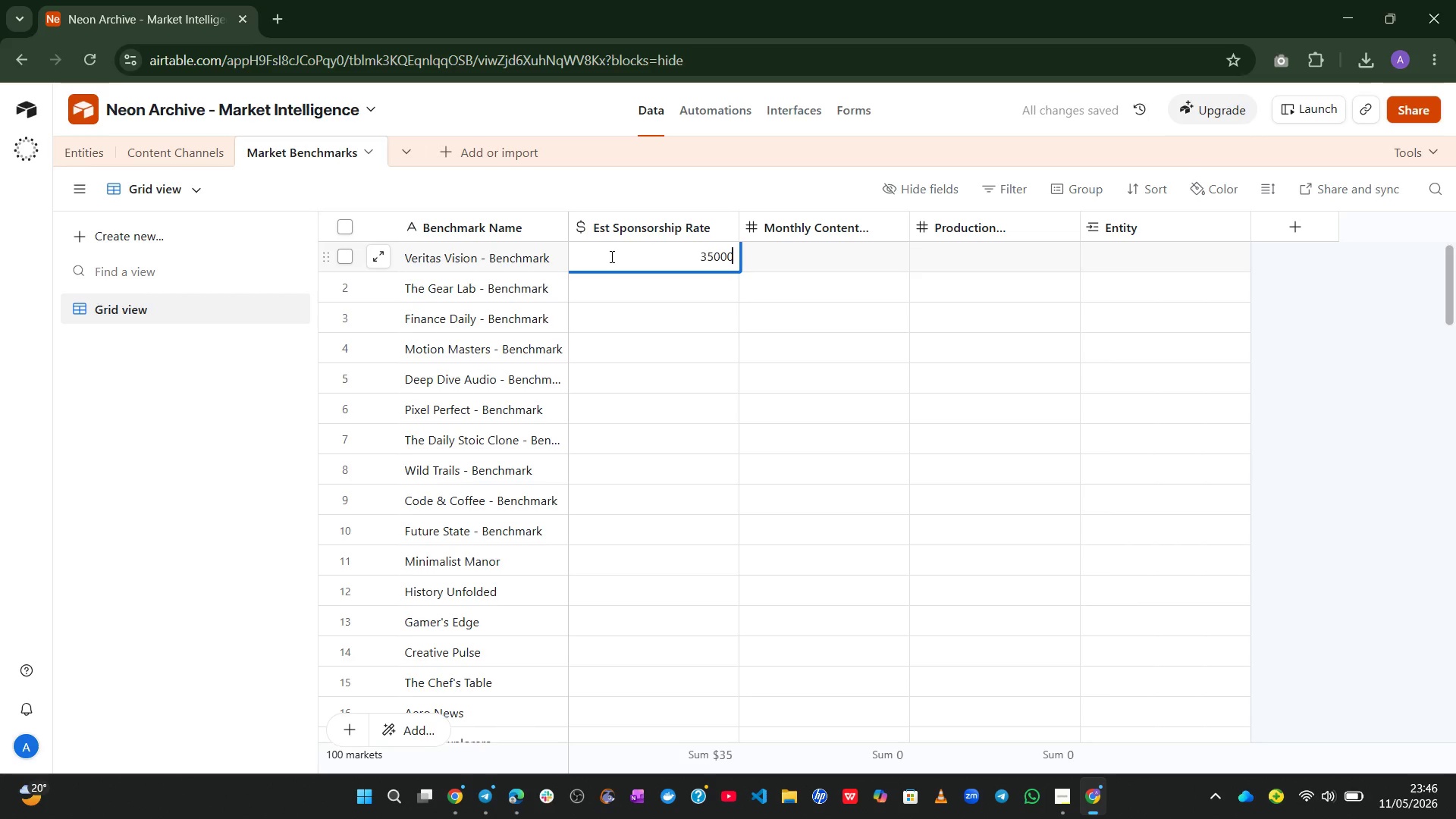 
hold_key(key=Numpad0, duration=0.38)
 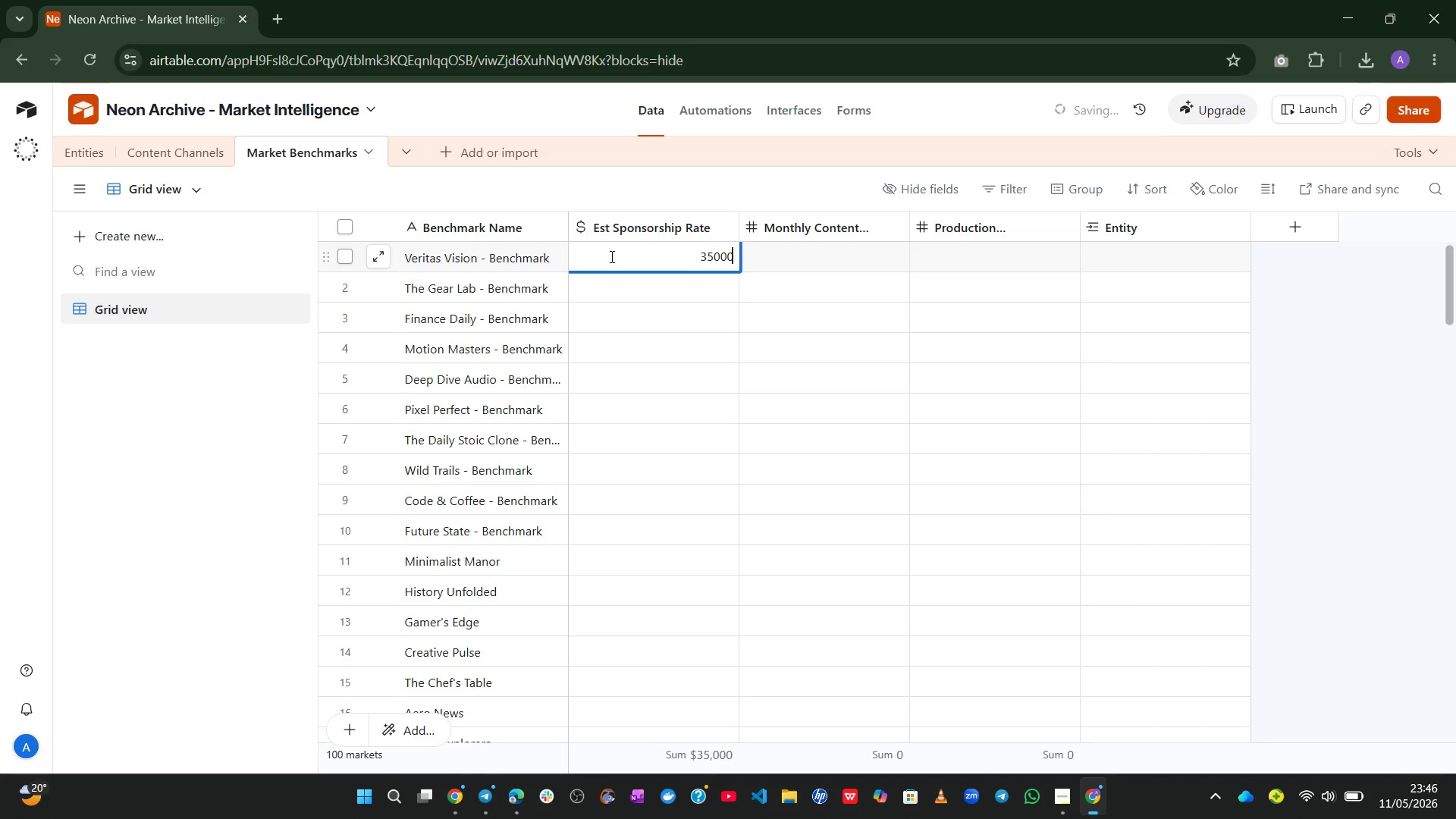 
key(Enter)
 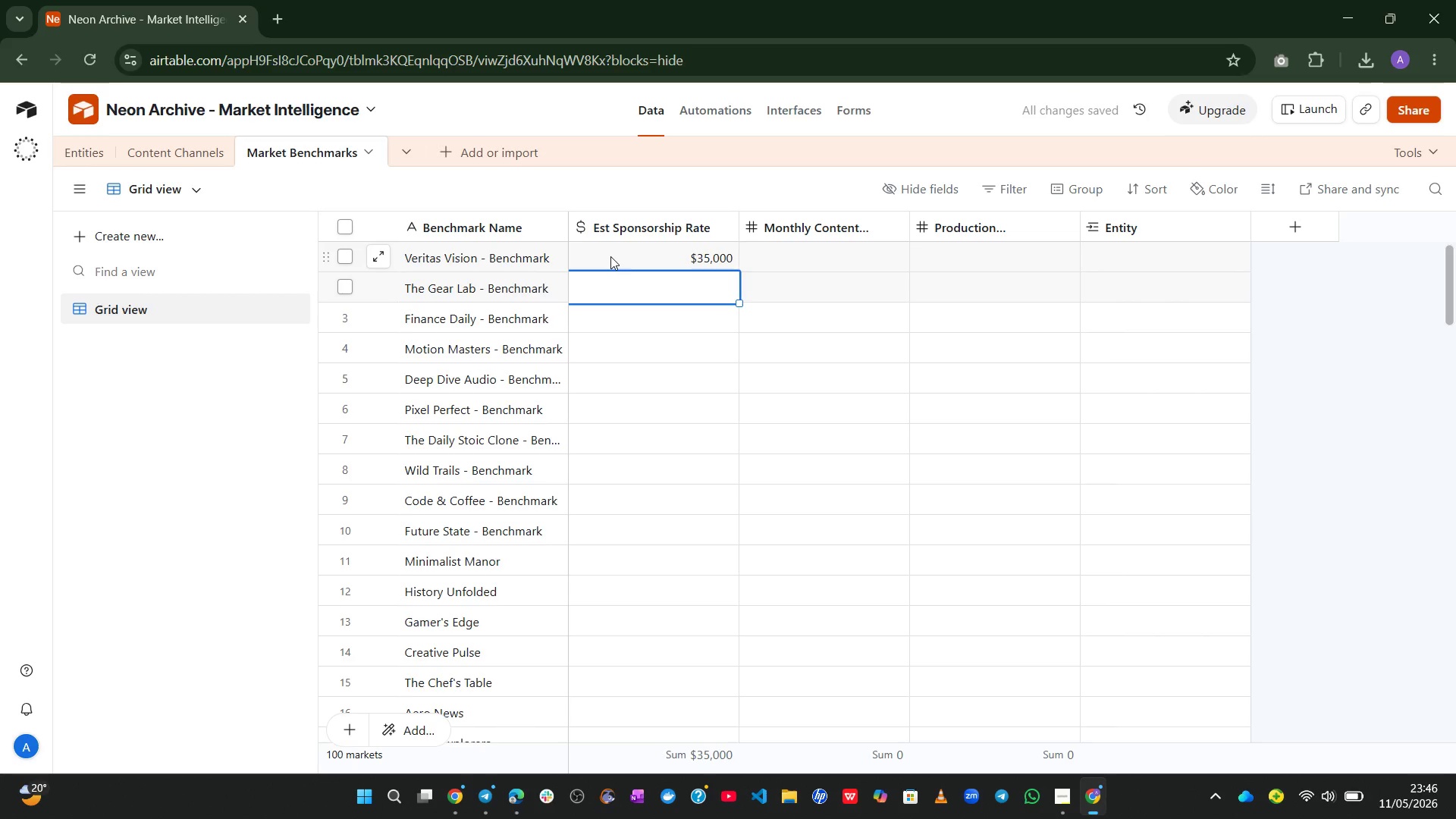 
key(Numpad1)
 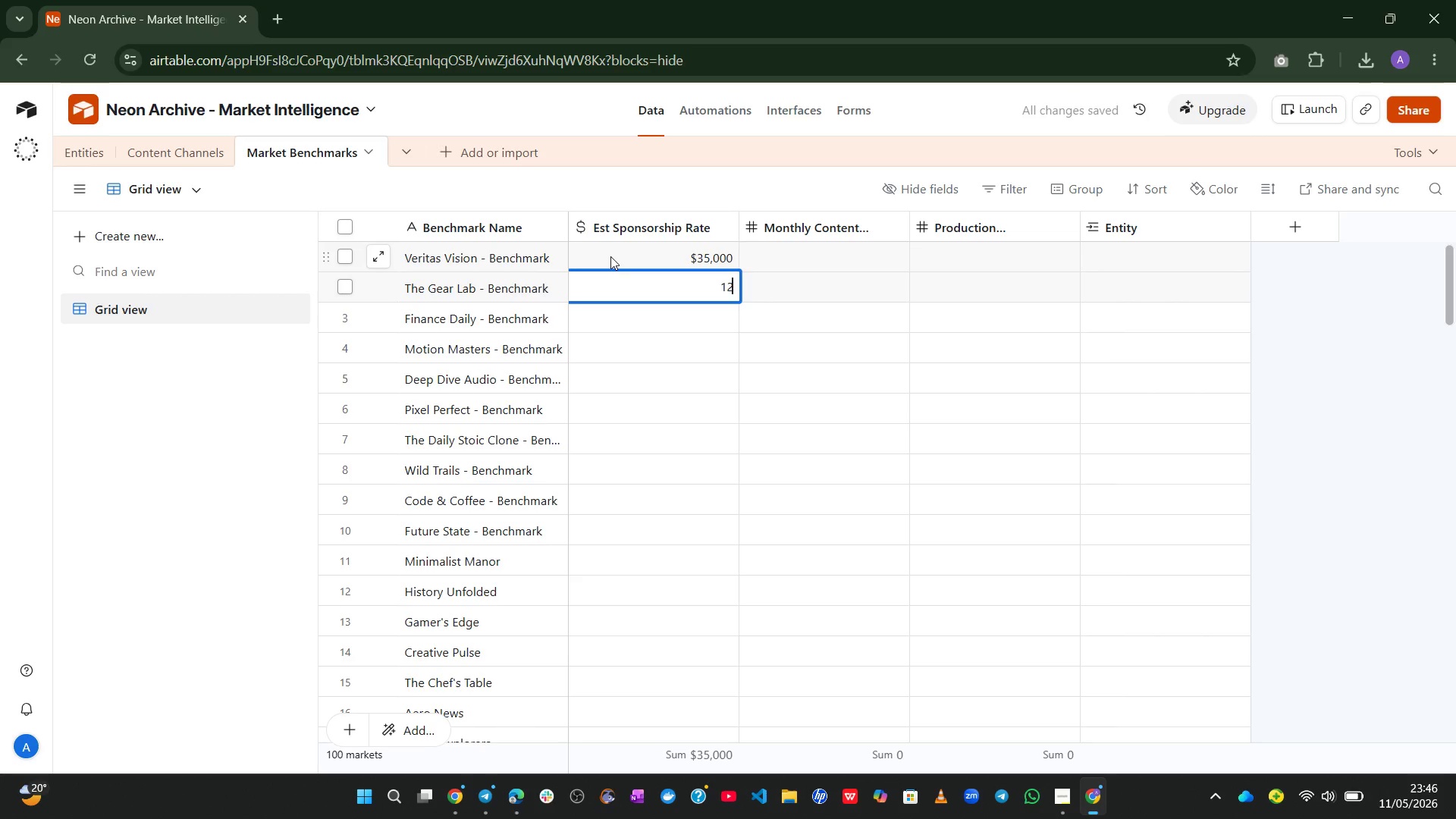 
key(Numpad2)
 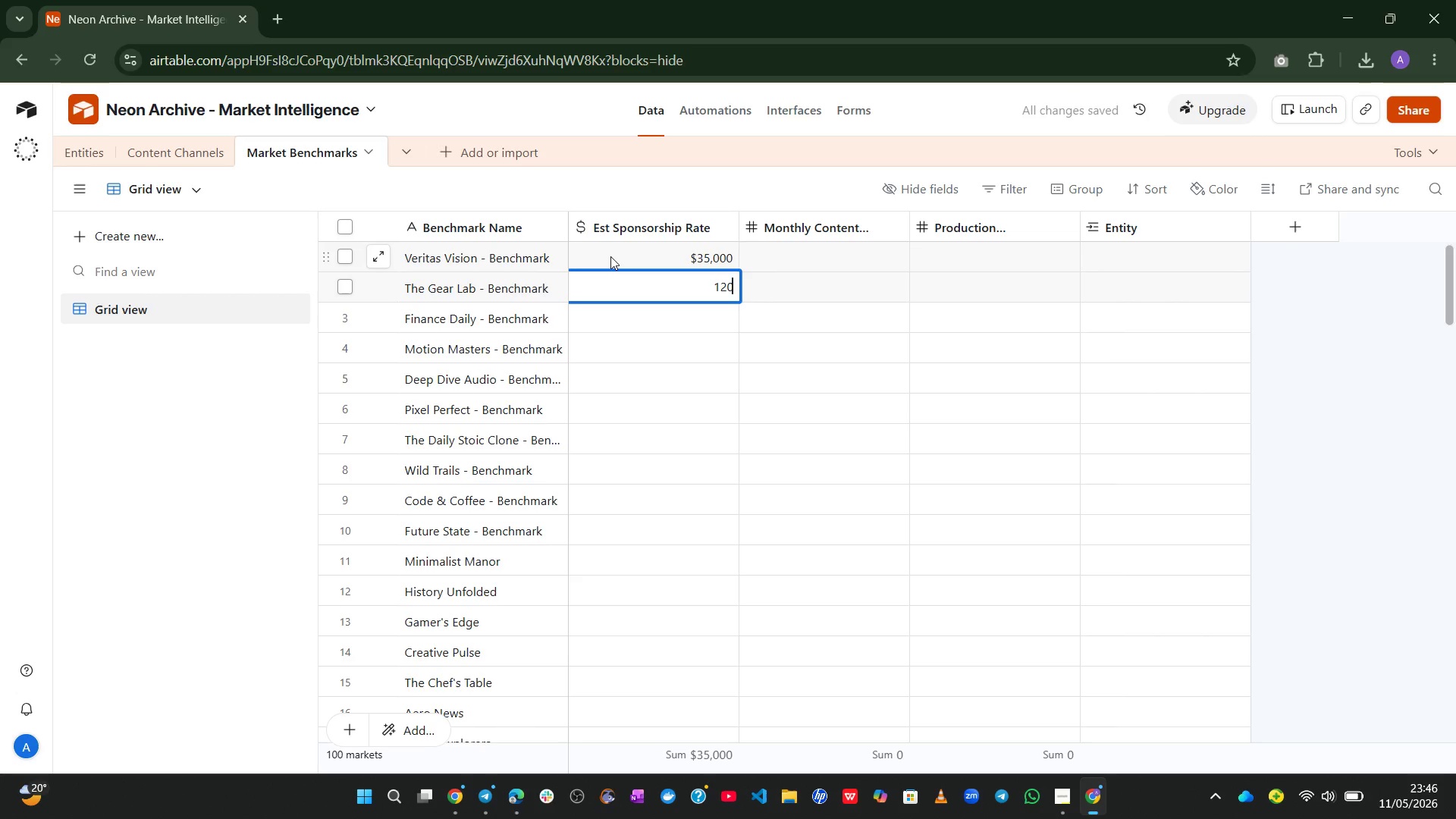 
key(Numpad0)
 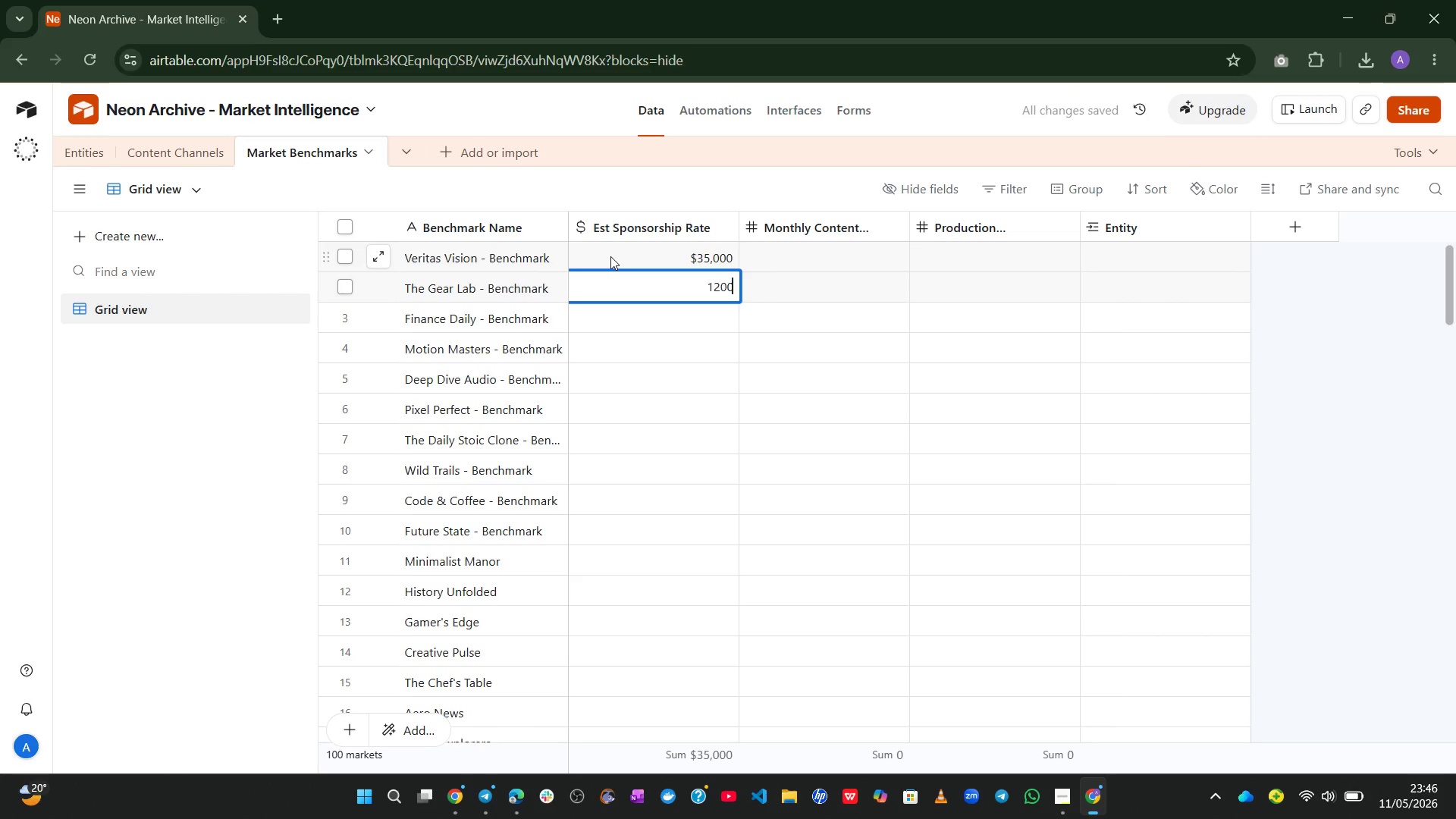 
key(Numpad0)
 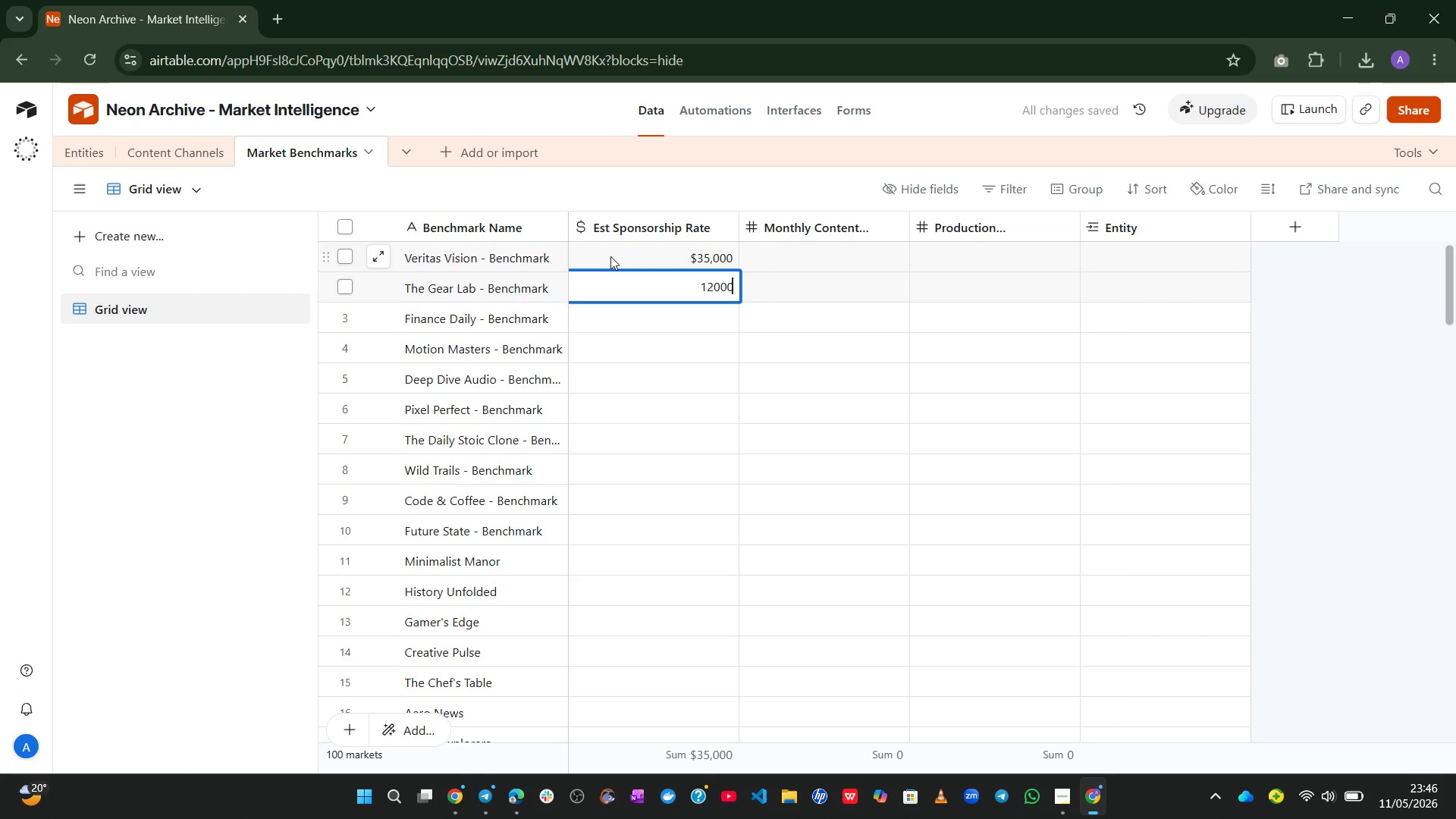 
key(Numpad0)
 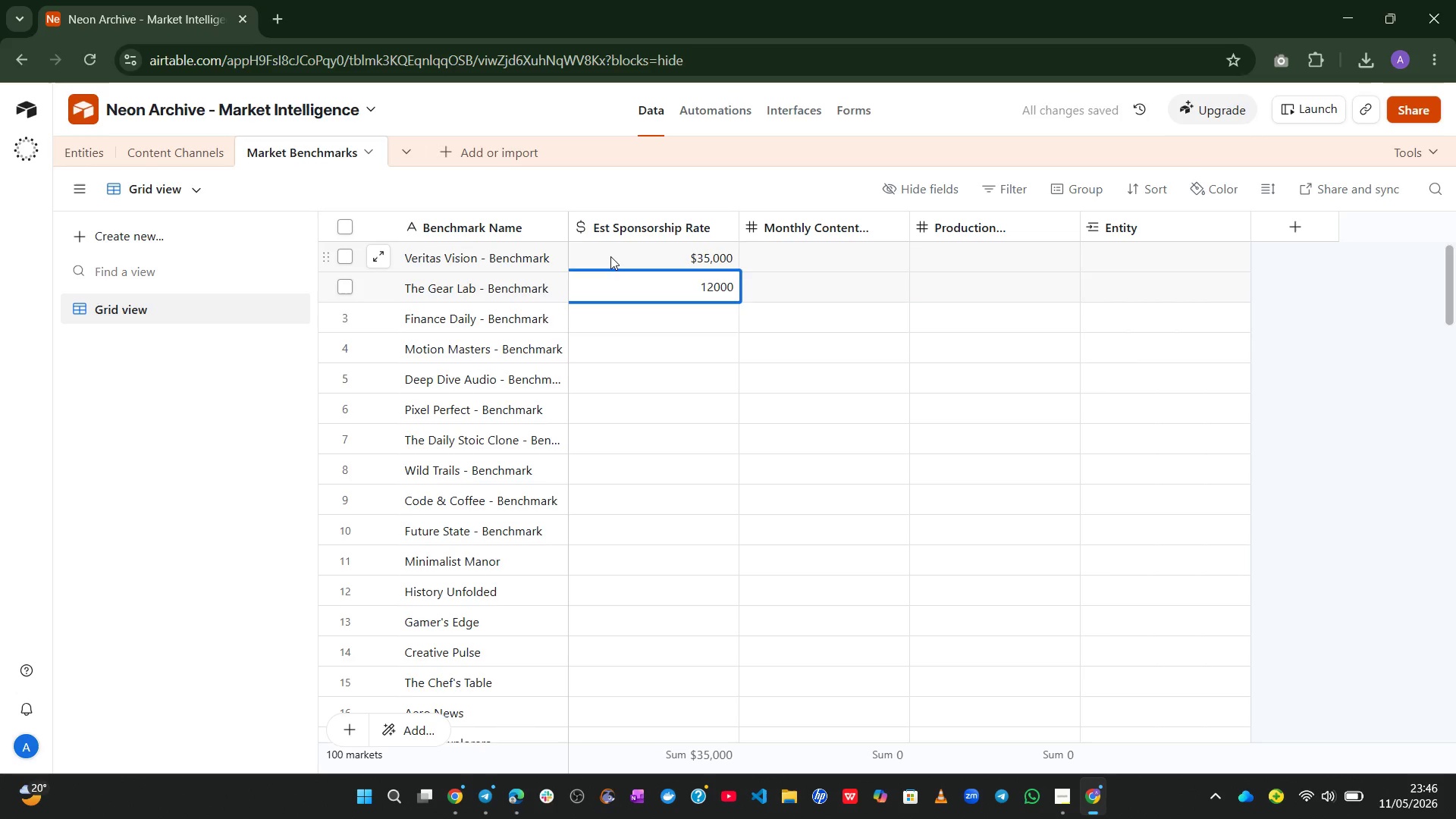 
key(Enter)
 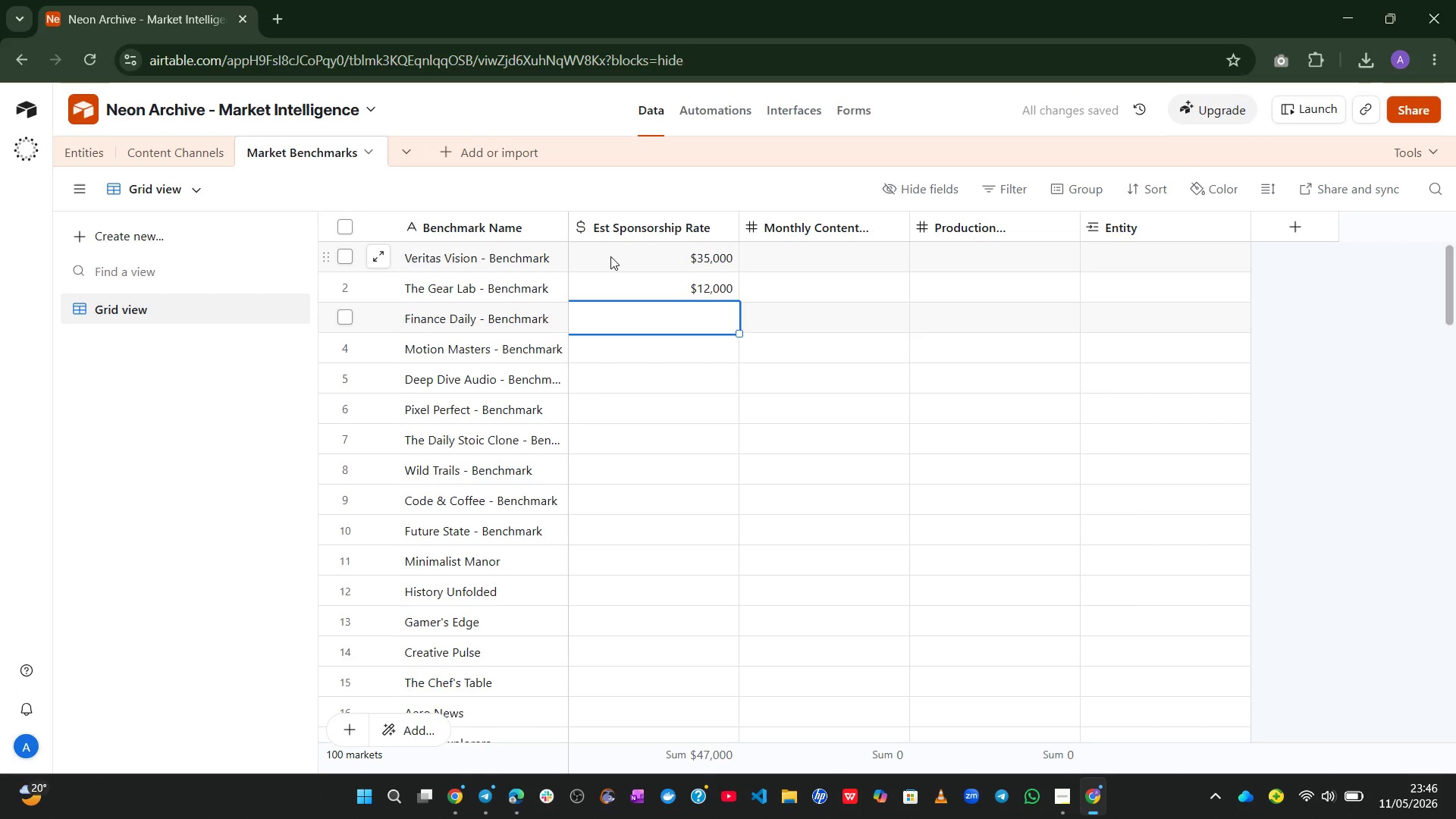 
key(Numpad4)
 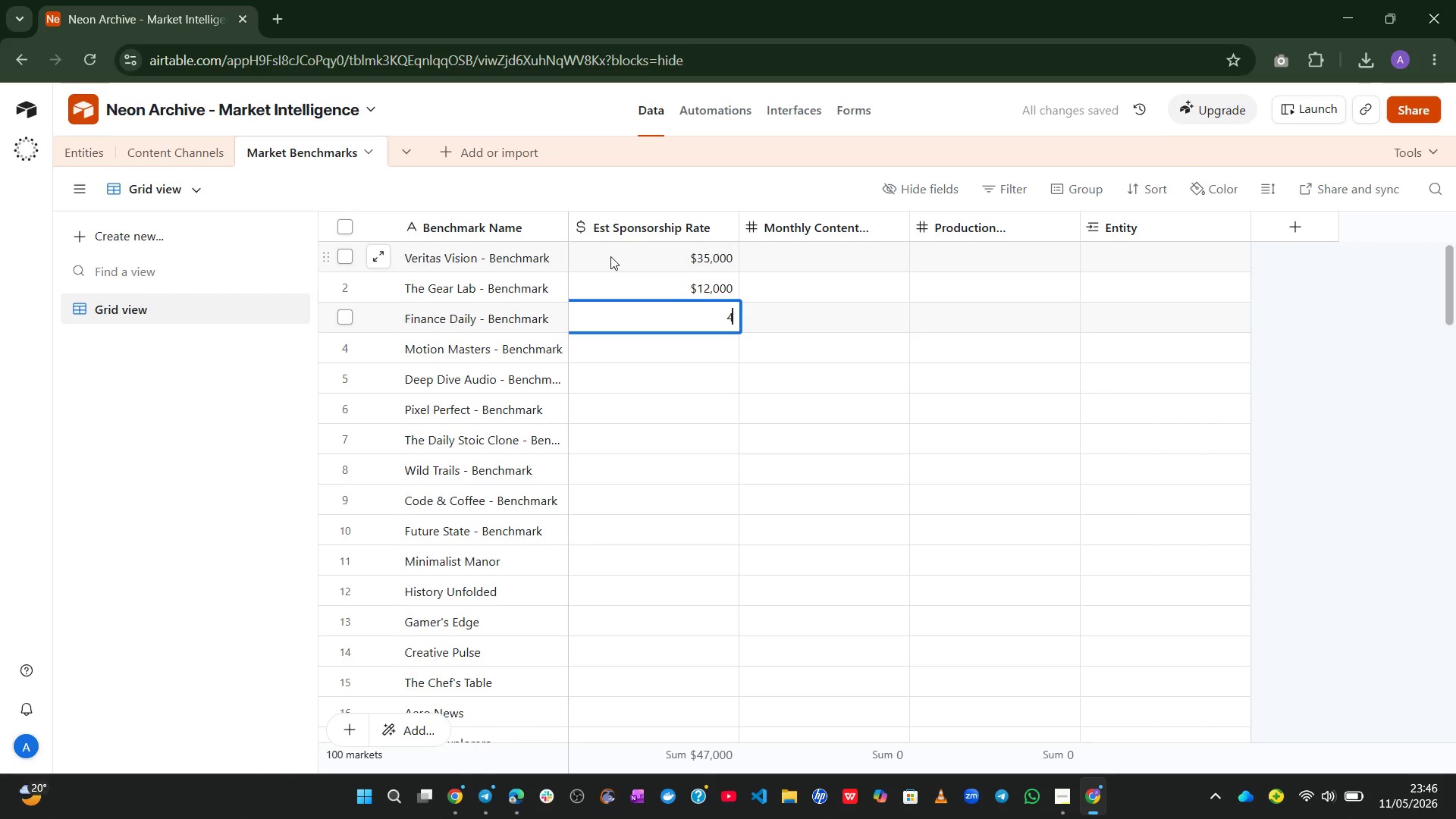 
key(Numpad5)
 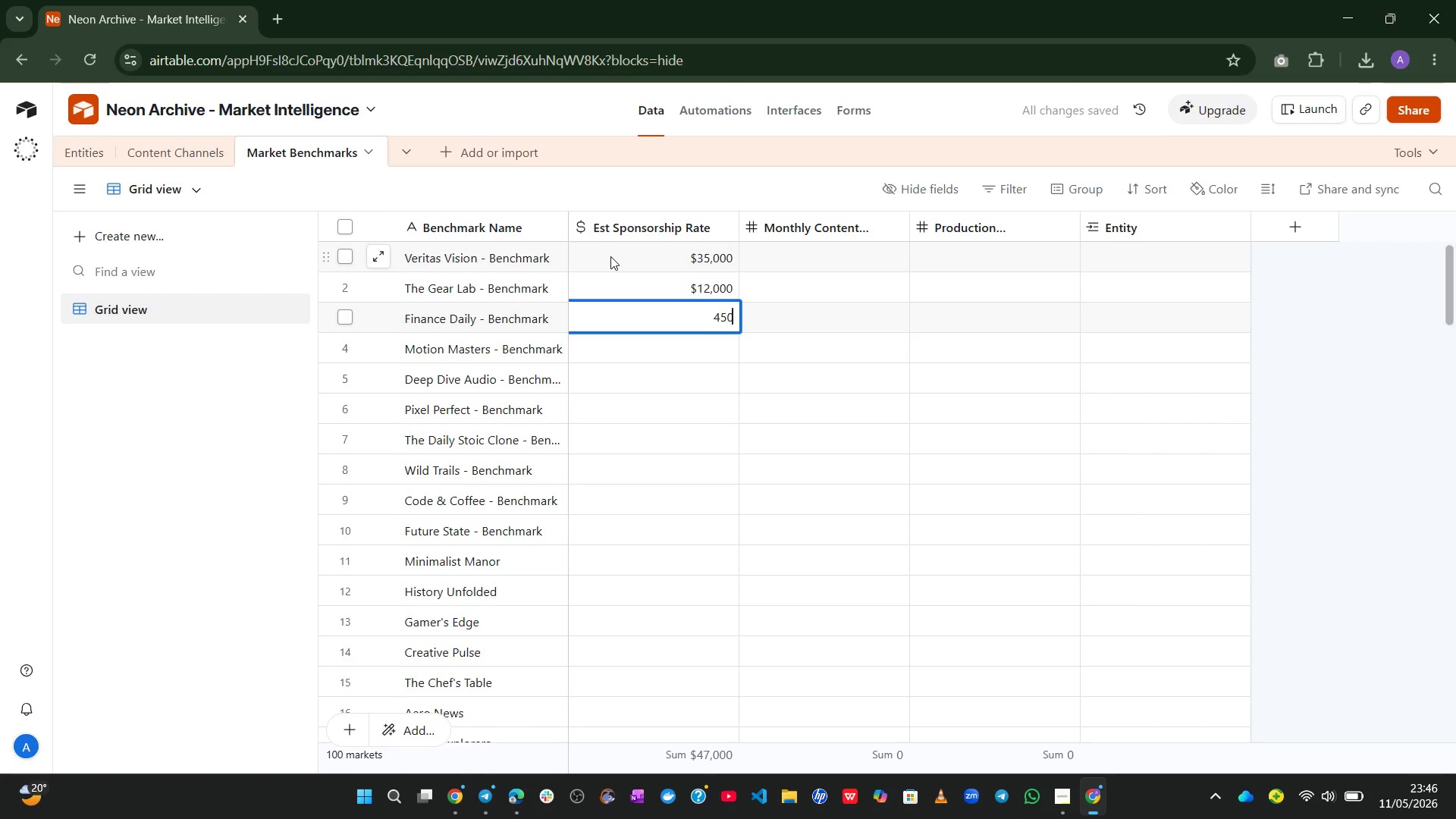 
key(Numpad0)
 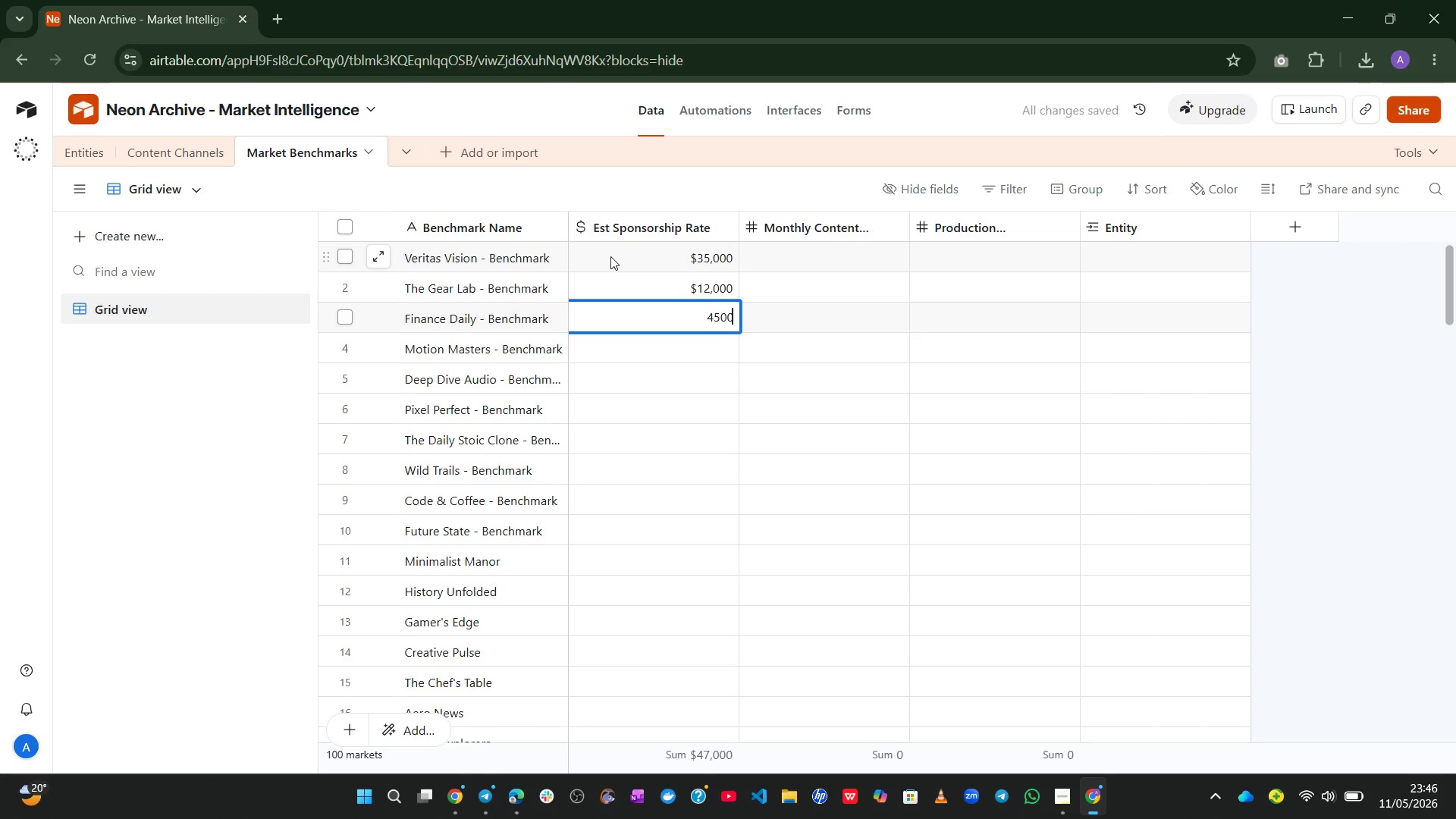 
key(Numpad0)
 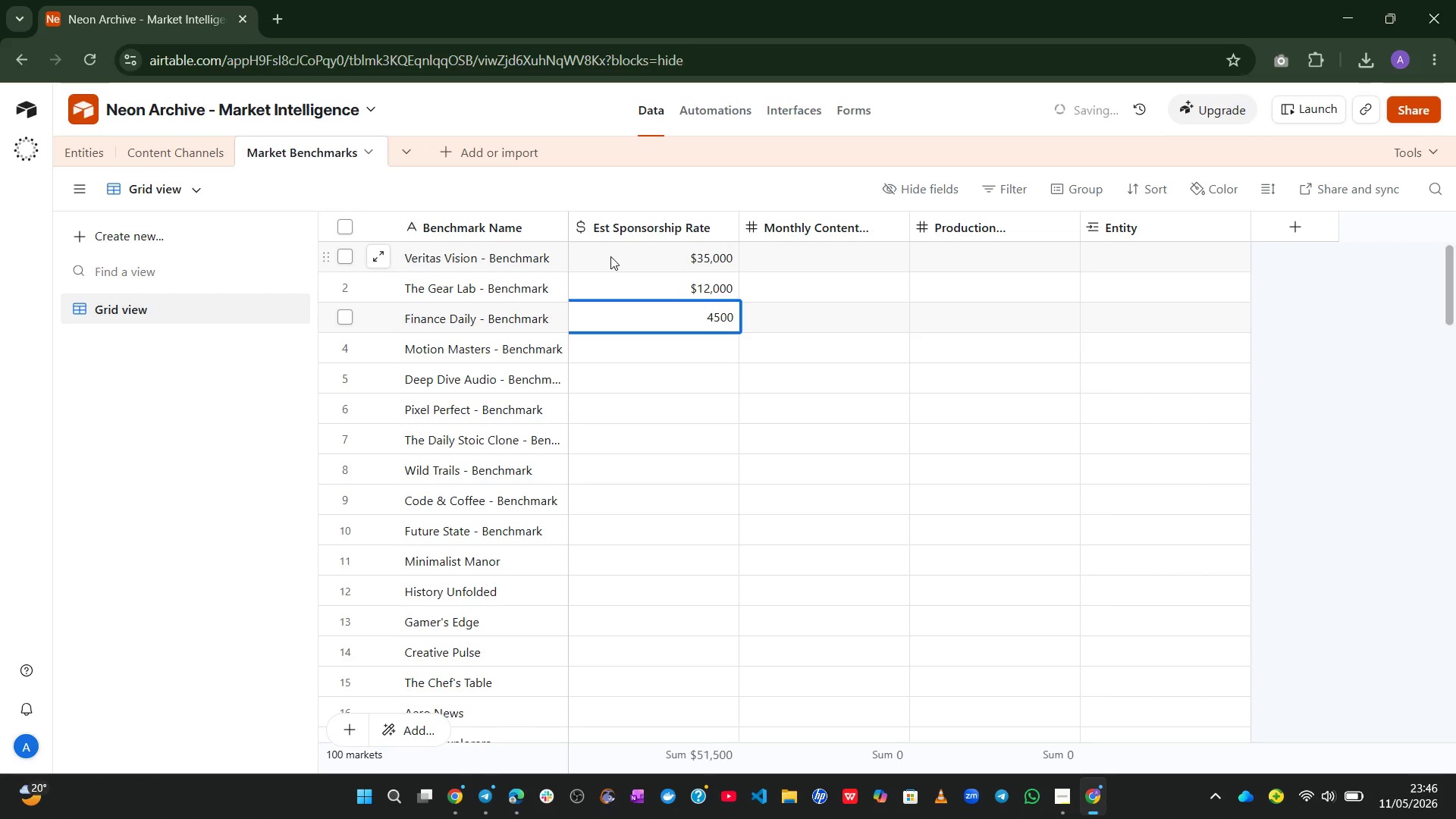 
key(Enter)
 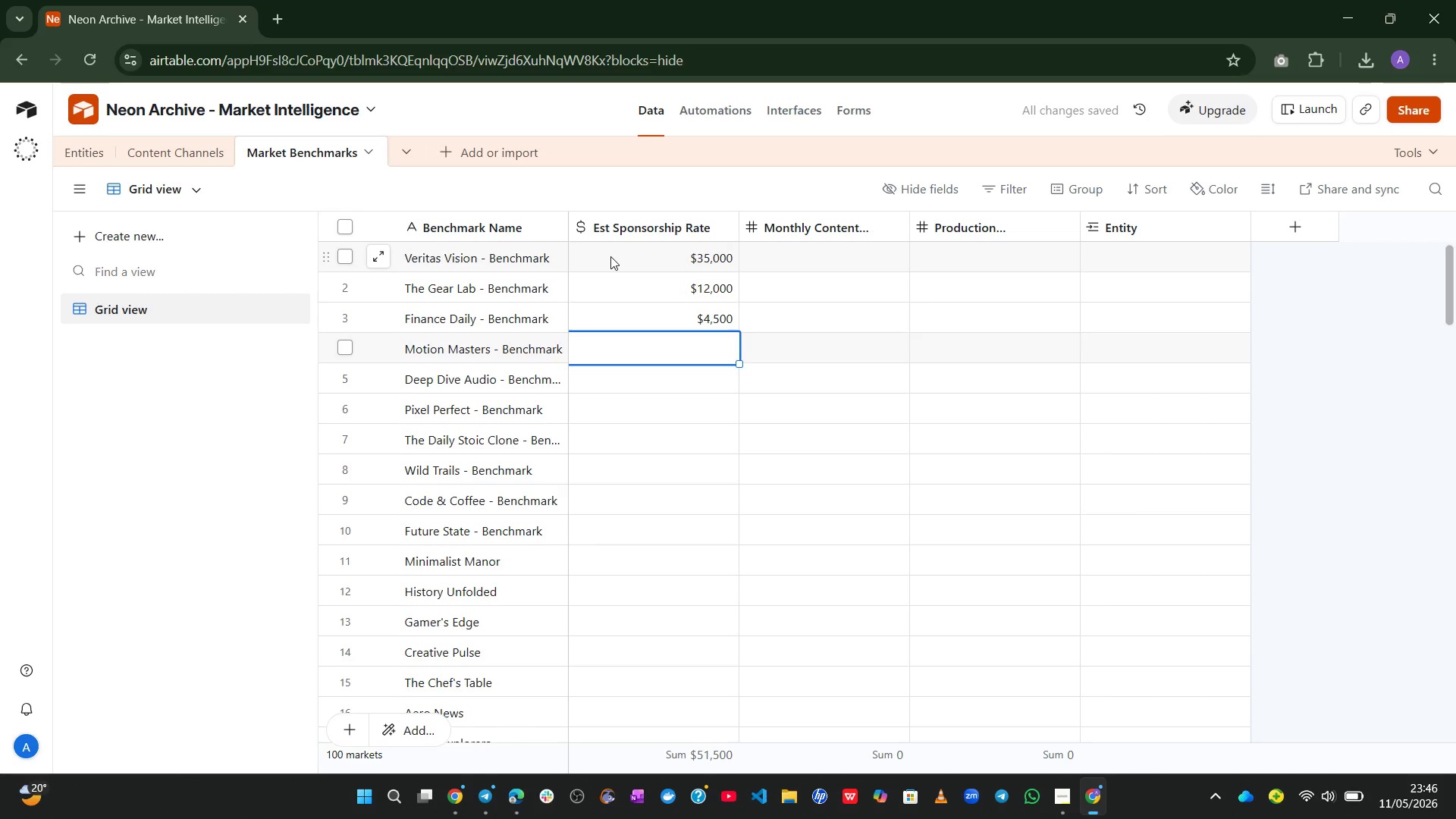 
key(Numpad1)
 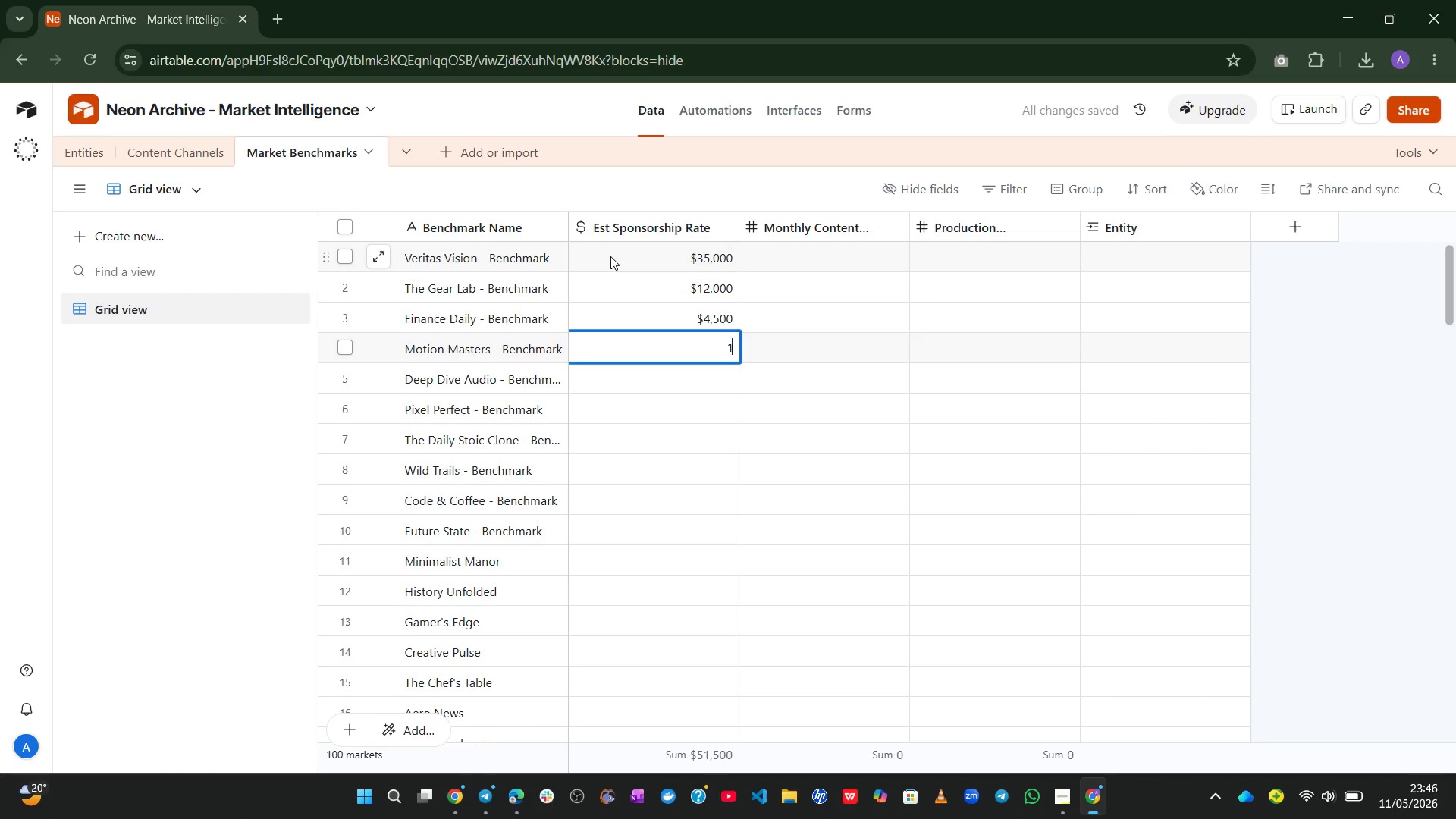 
key(Numpad5)
 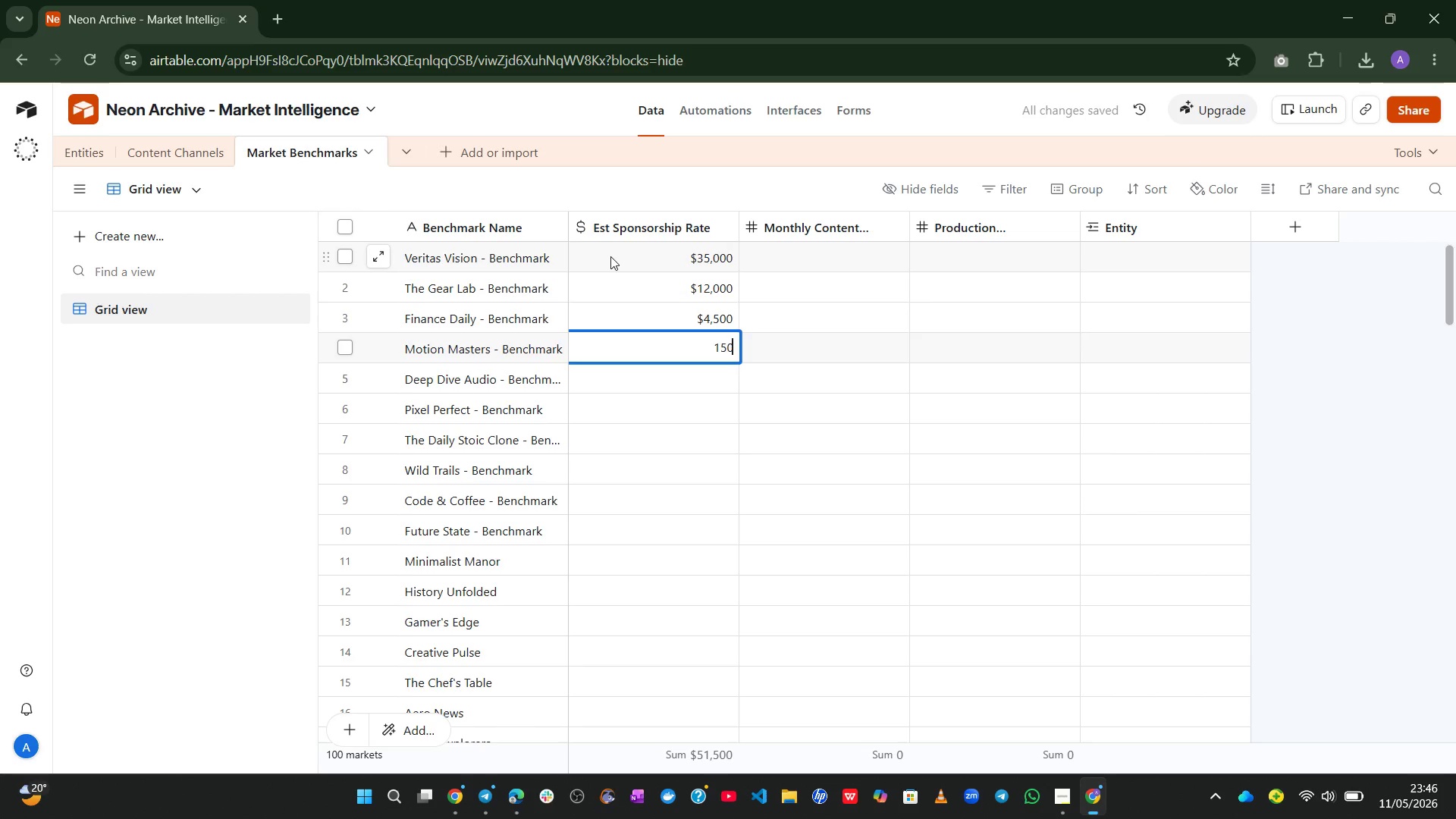 
key(Numpad0)
 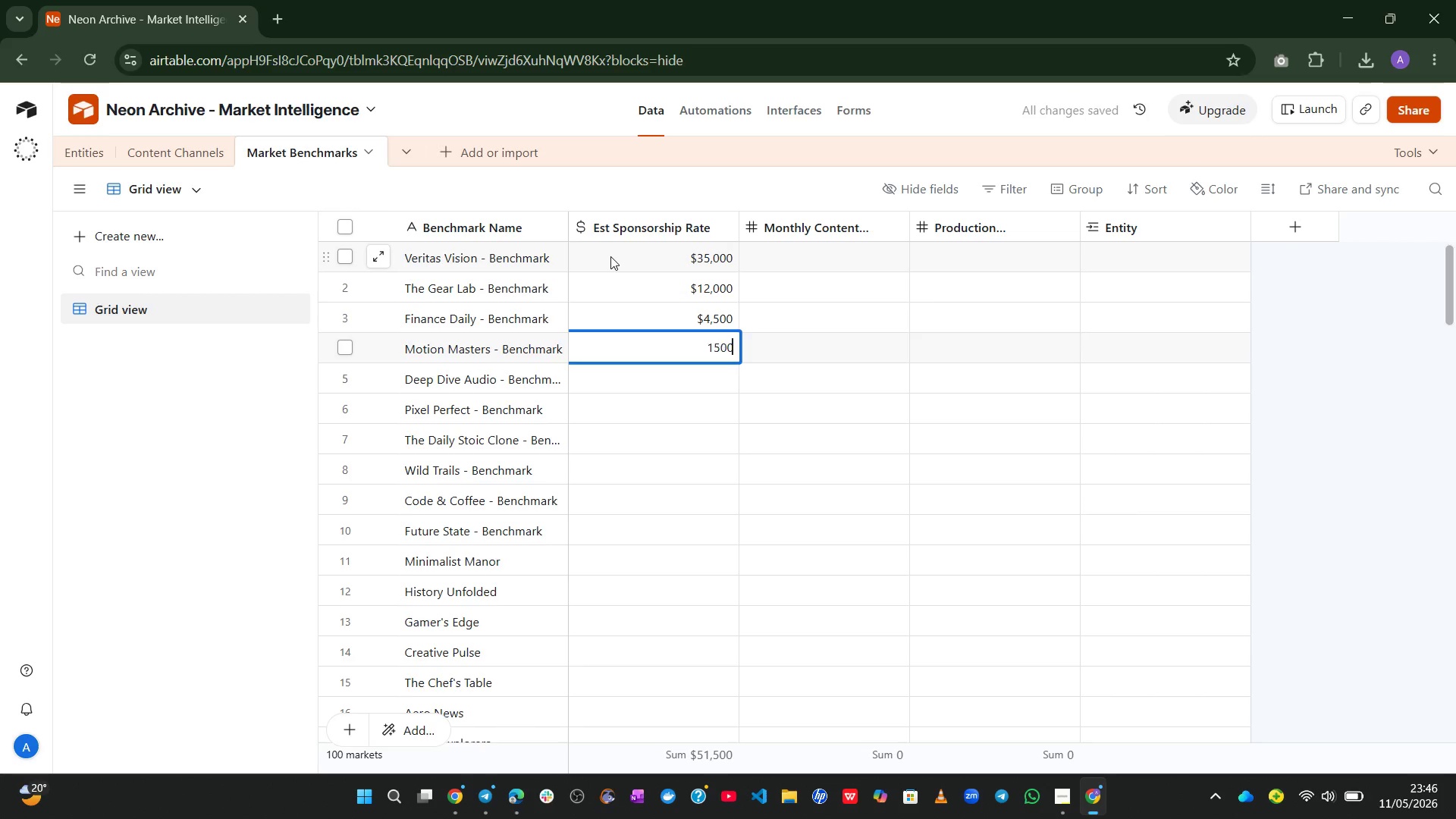 
key(Numpad0)
 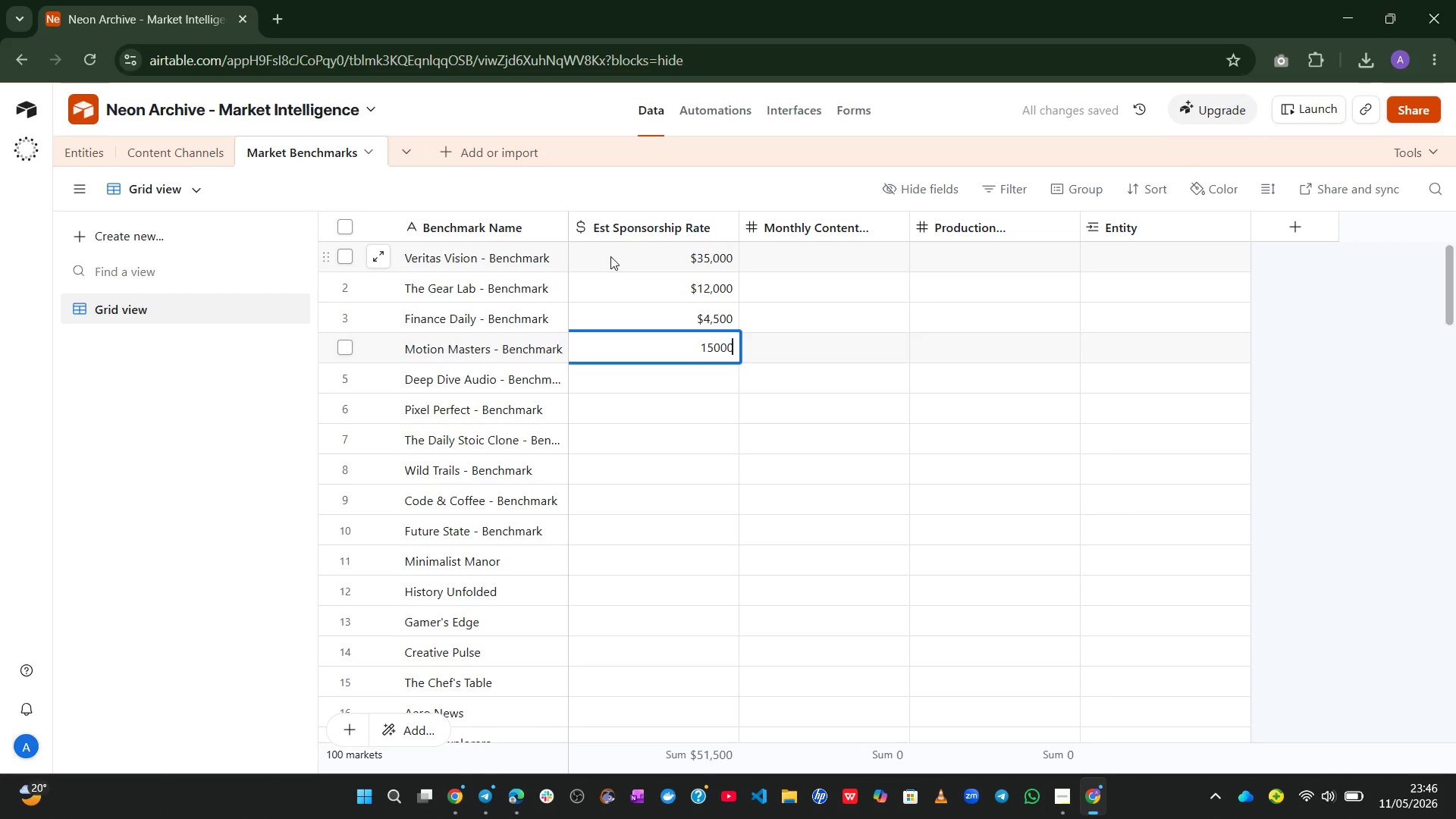 
key(Numpad0)
 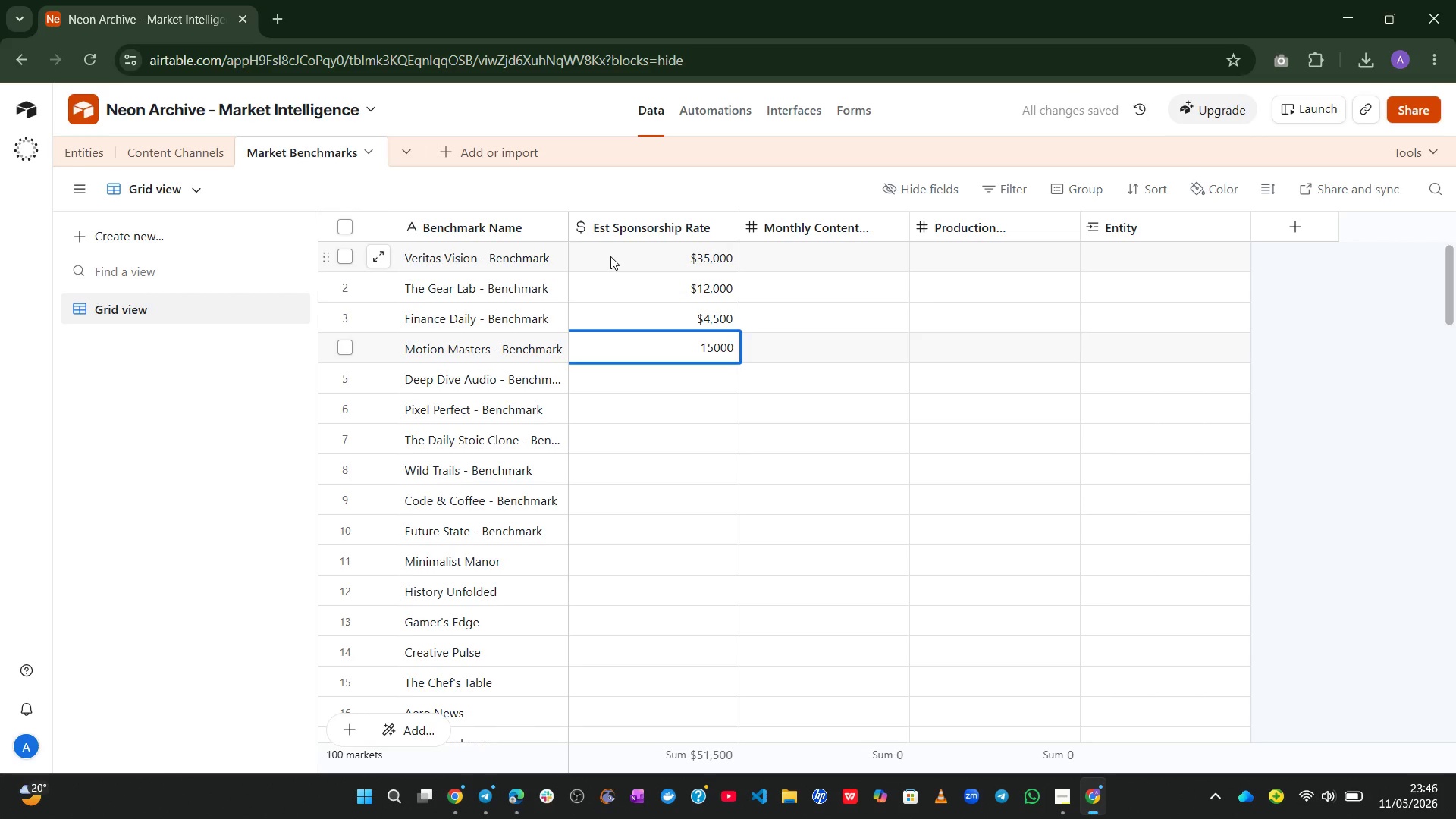 
key(Enter)
 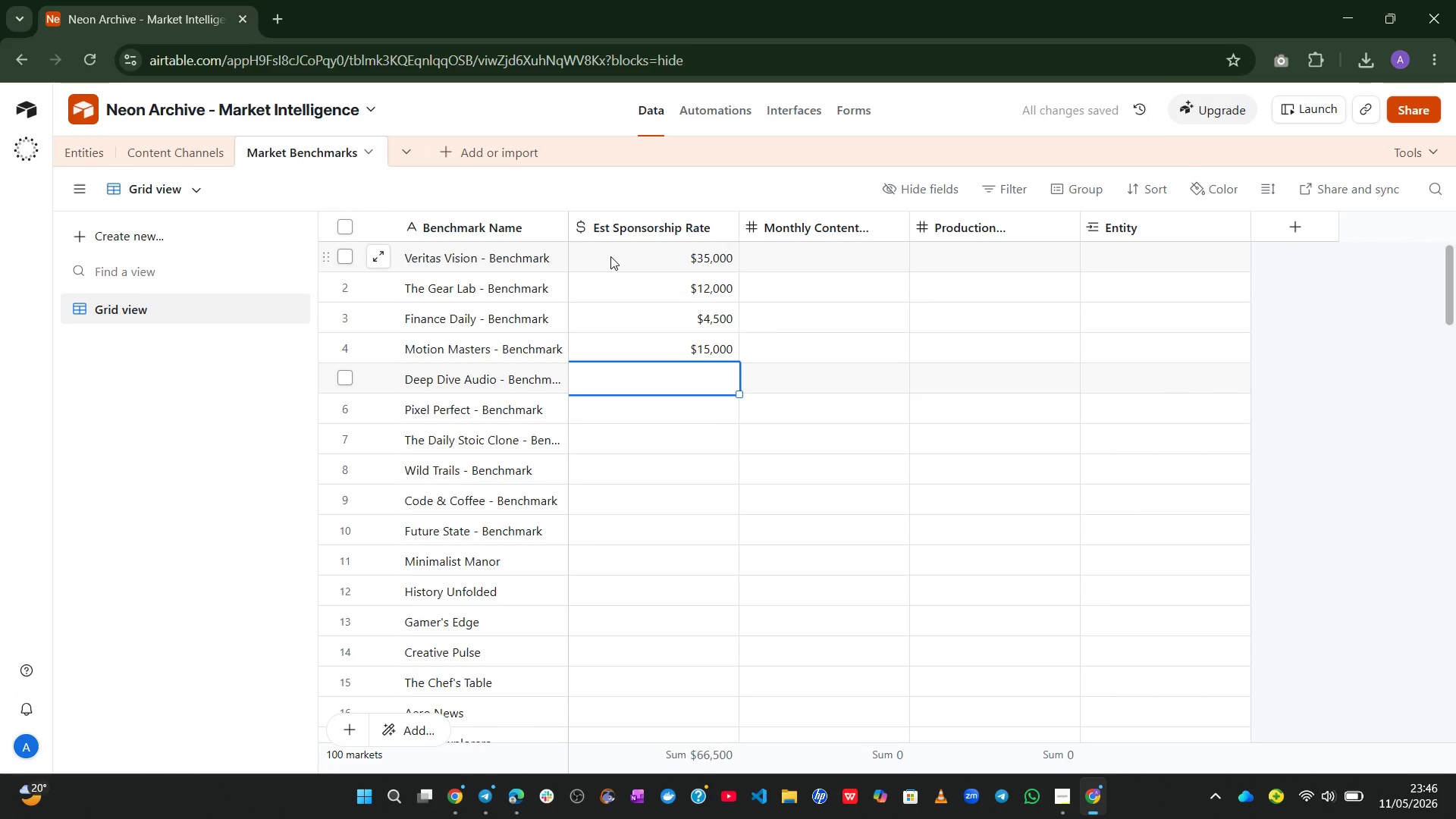 
key(Numpad2)
 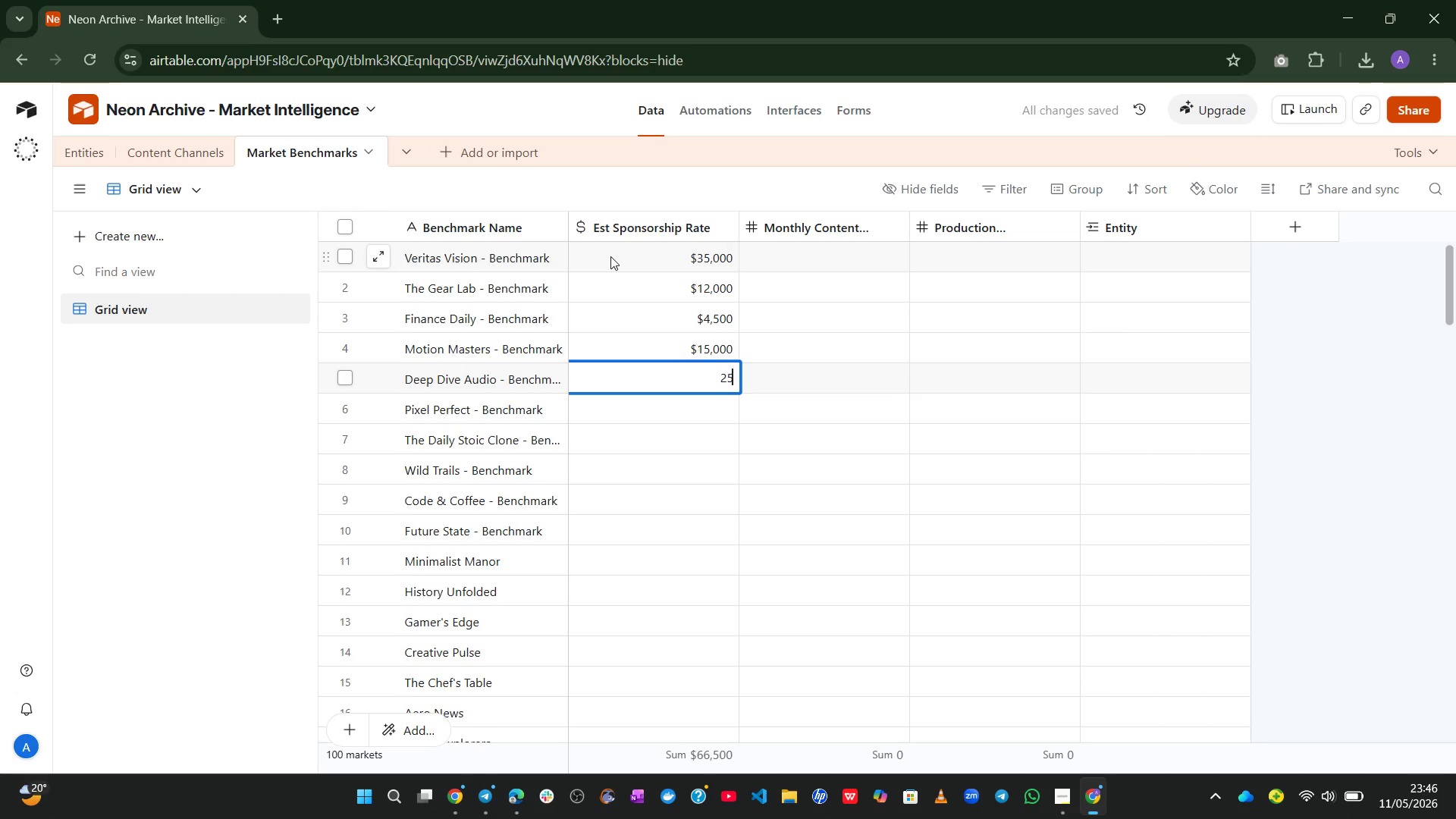 
key(Numpad5)
 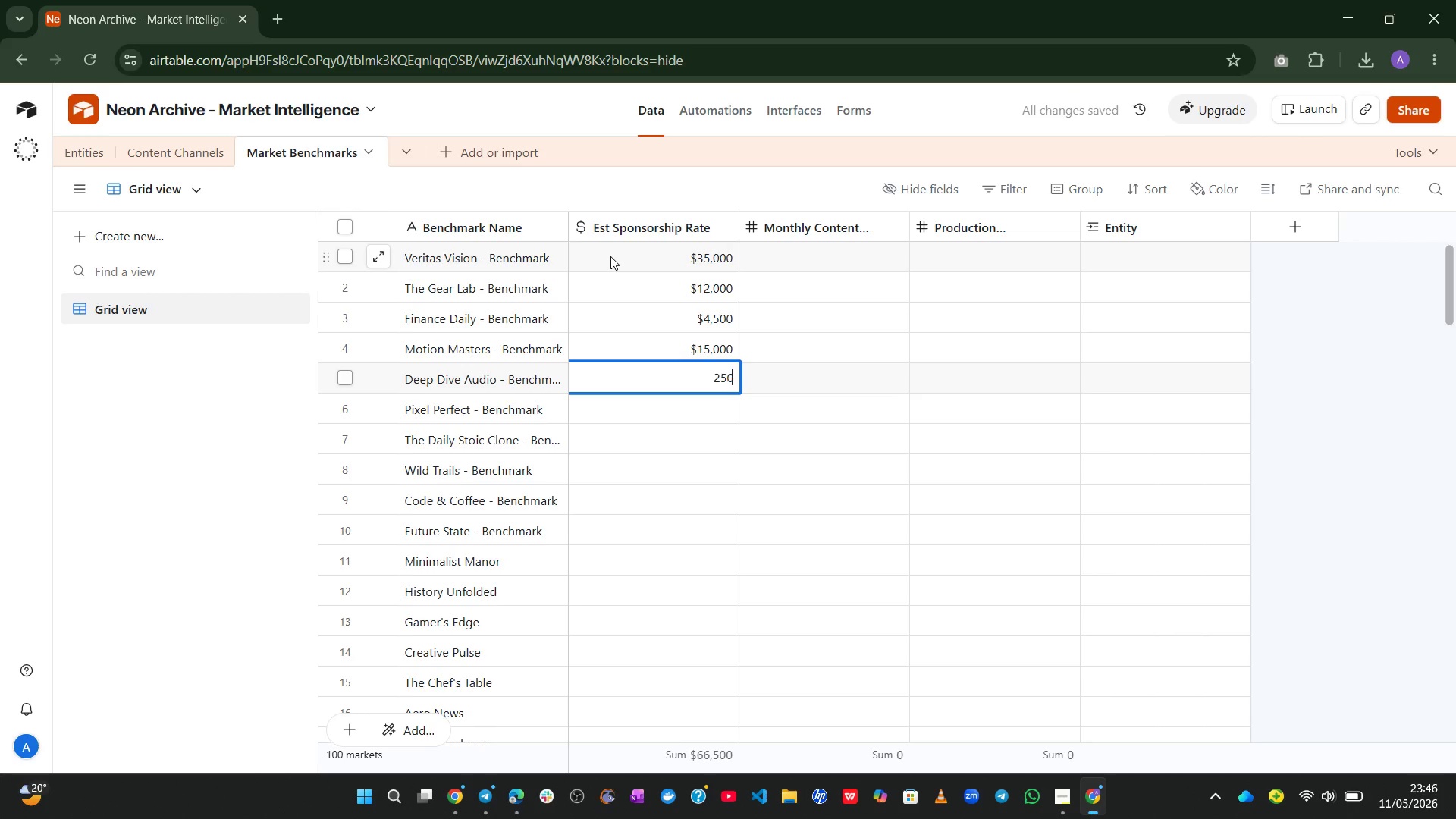 
key(Numpad0)
 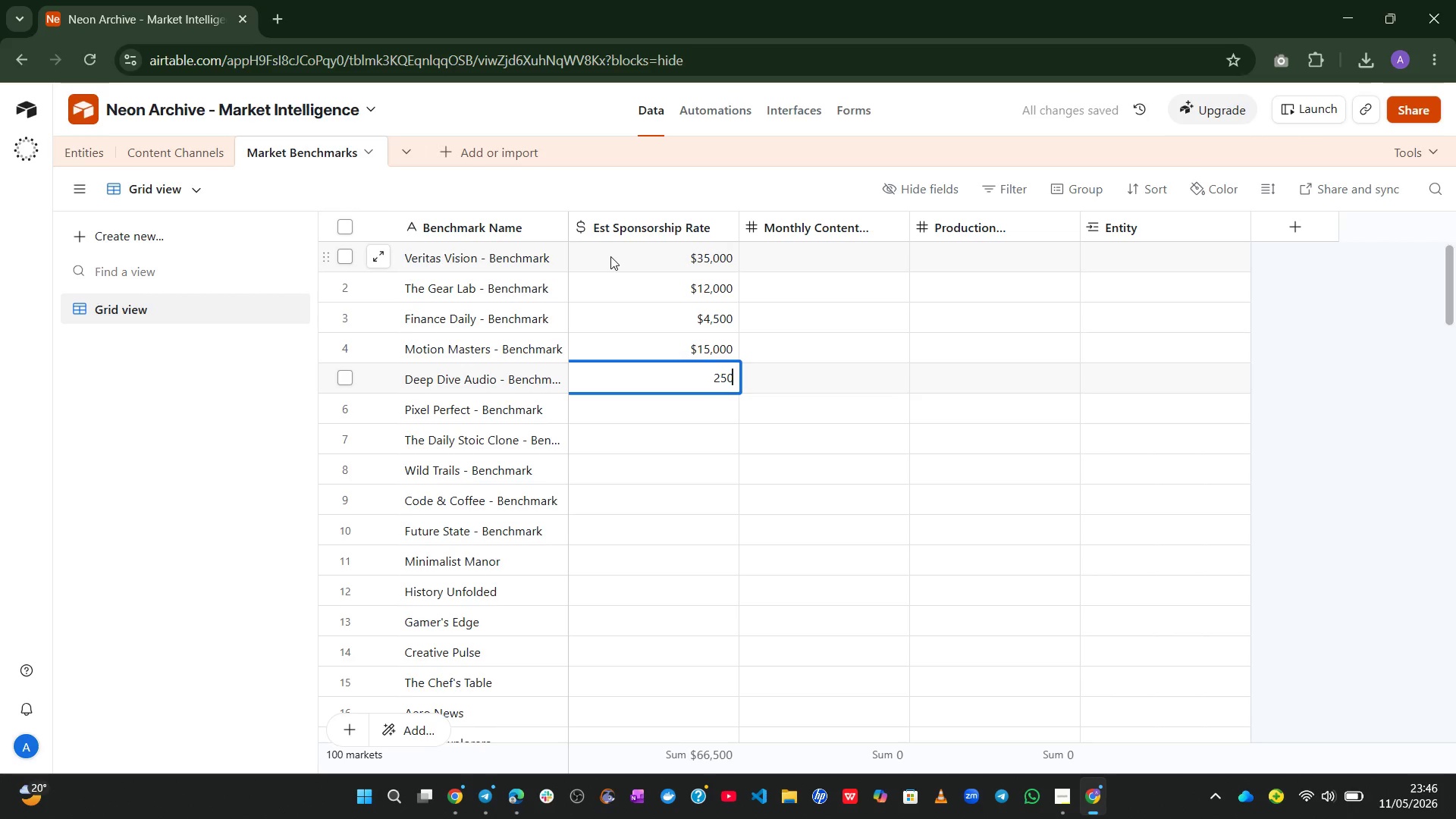 
key(Numpad0)
 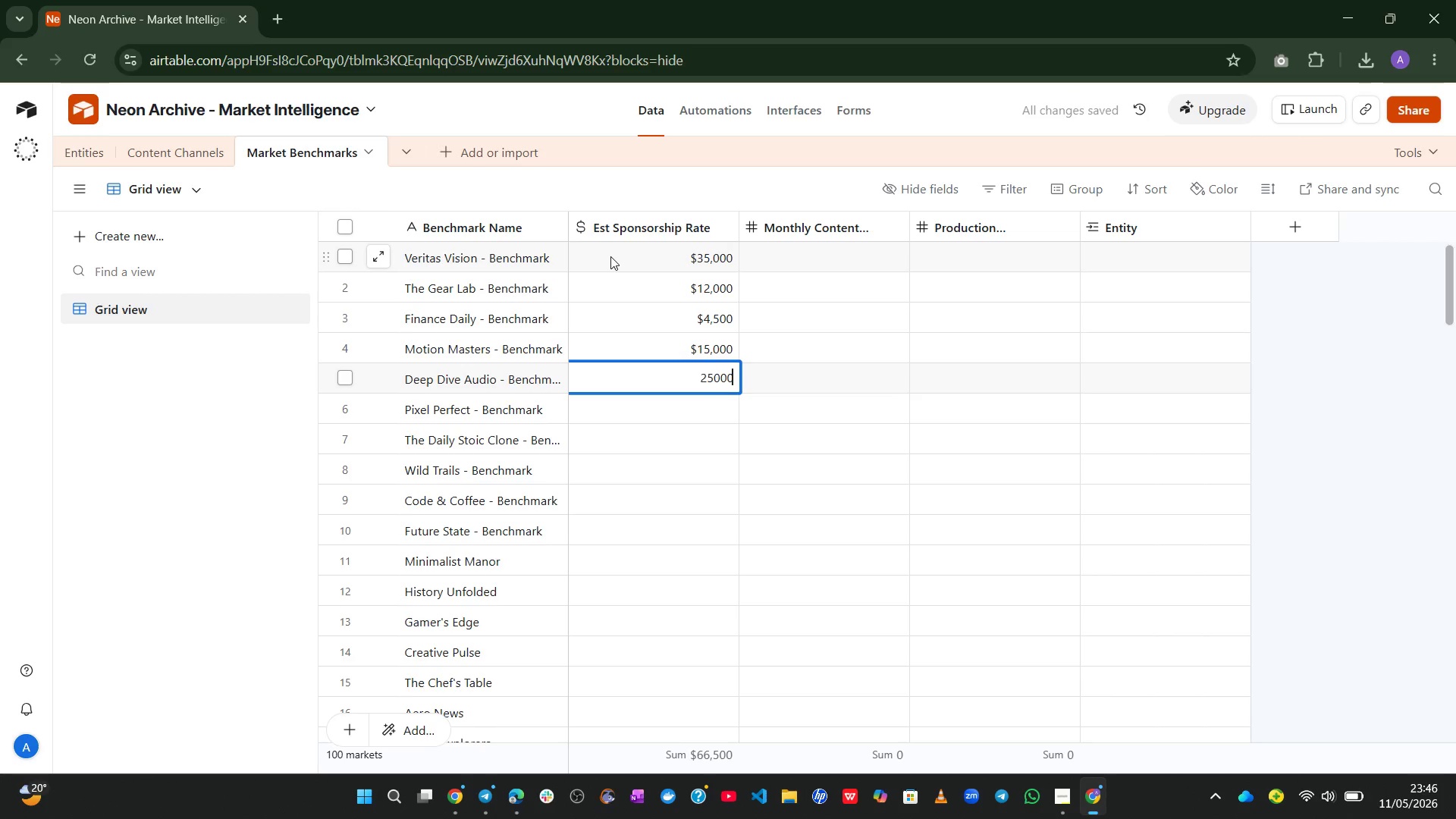 
key(Numpad0)
 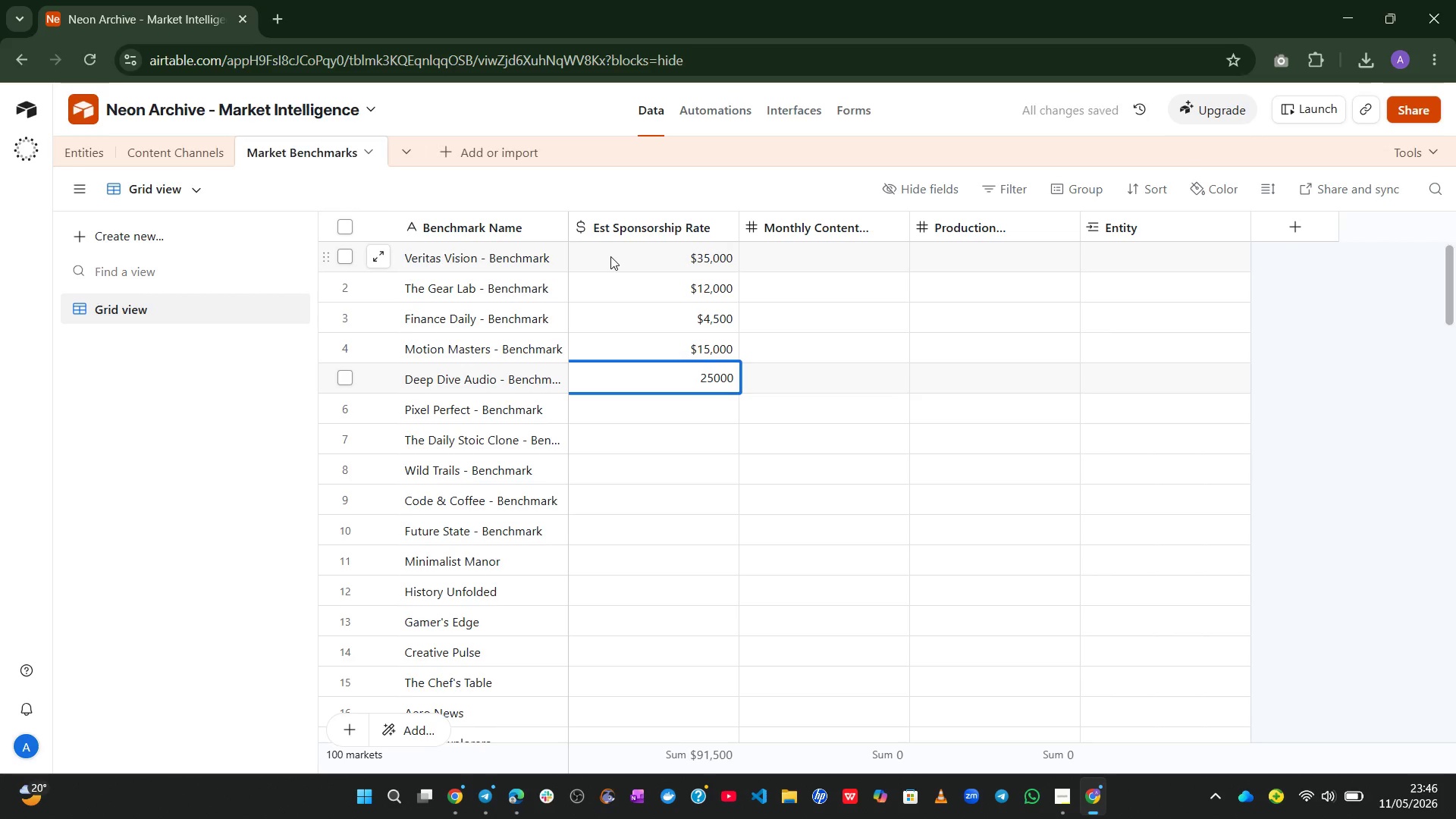 
key(Enter)
 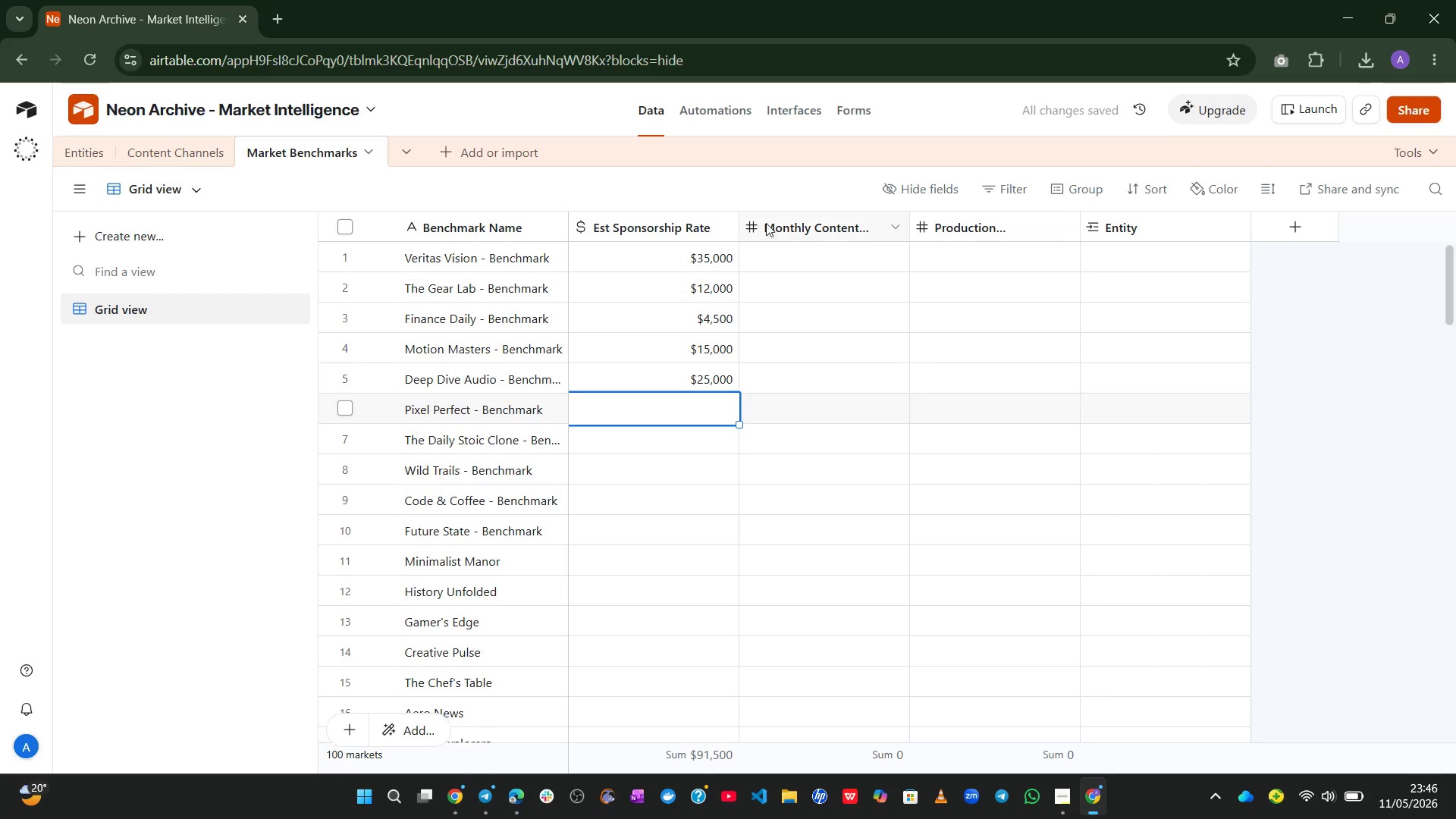 
left_click([814, 262])
 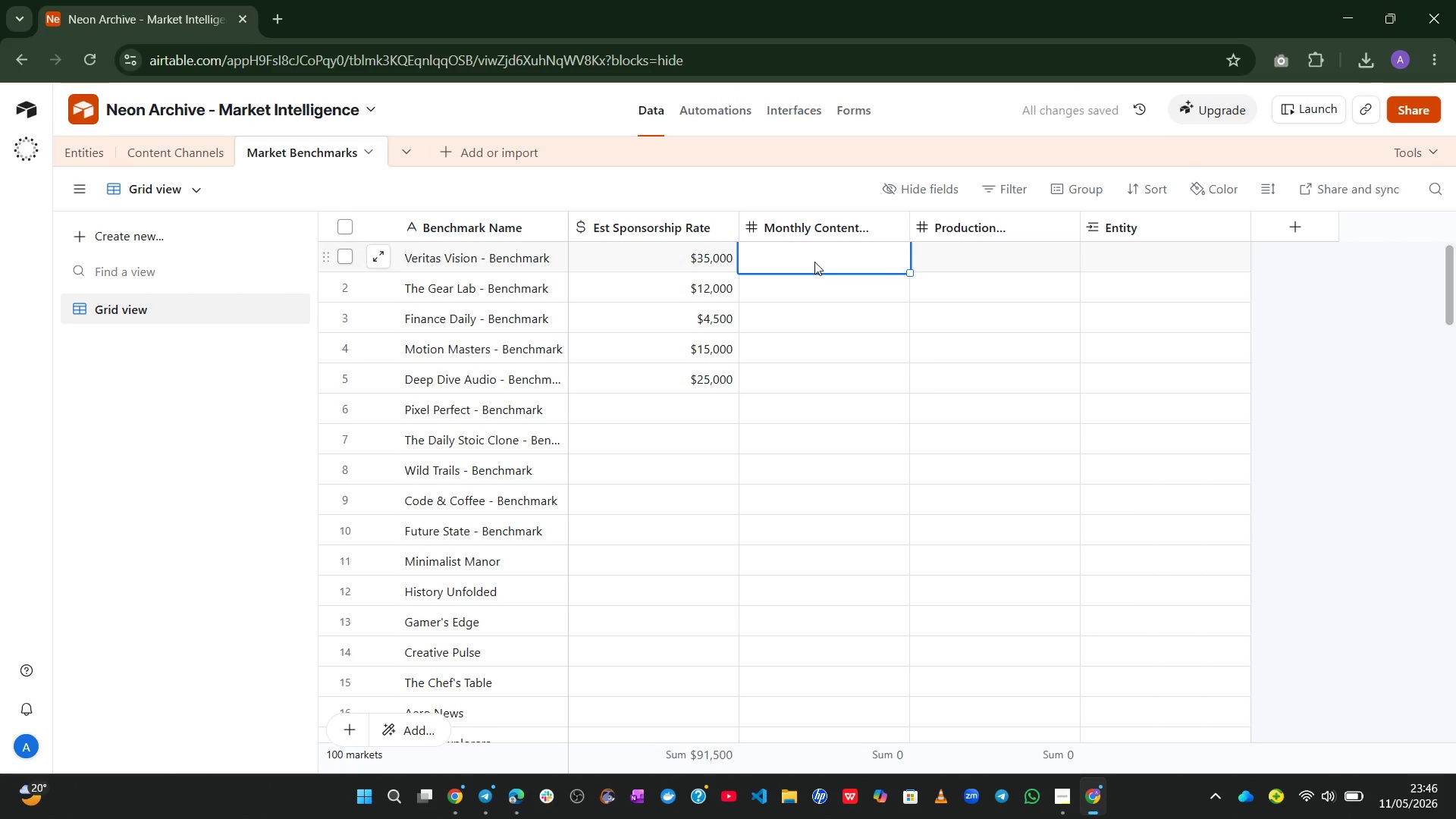 
key(Numpad1)
 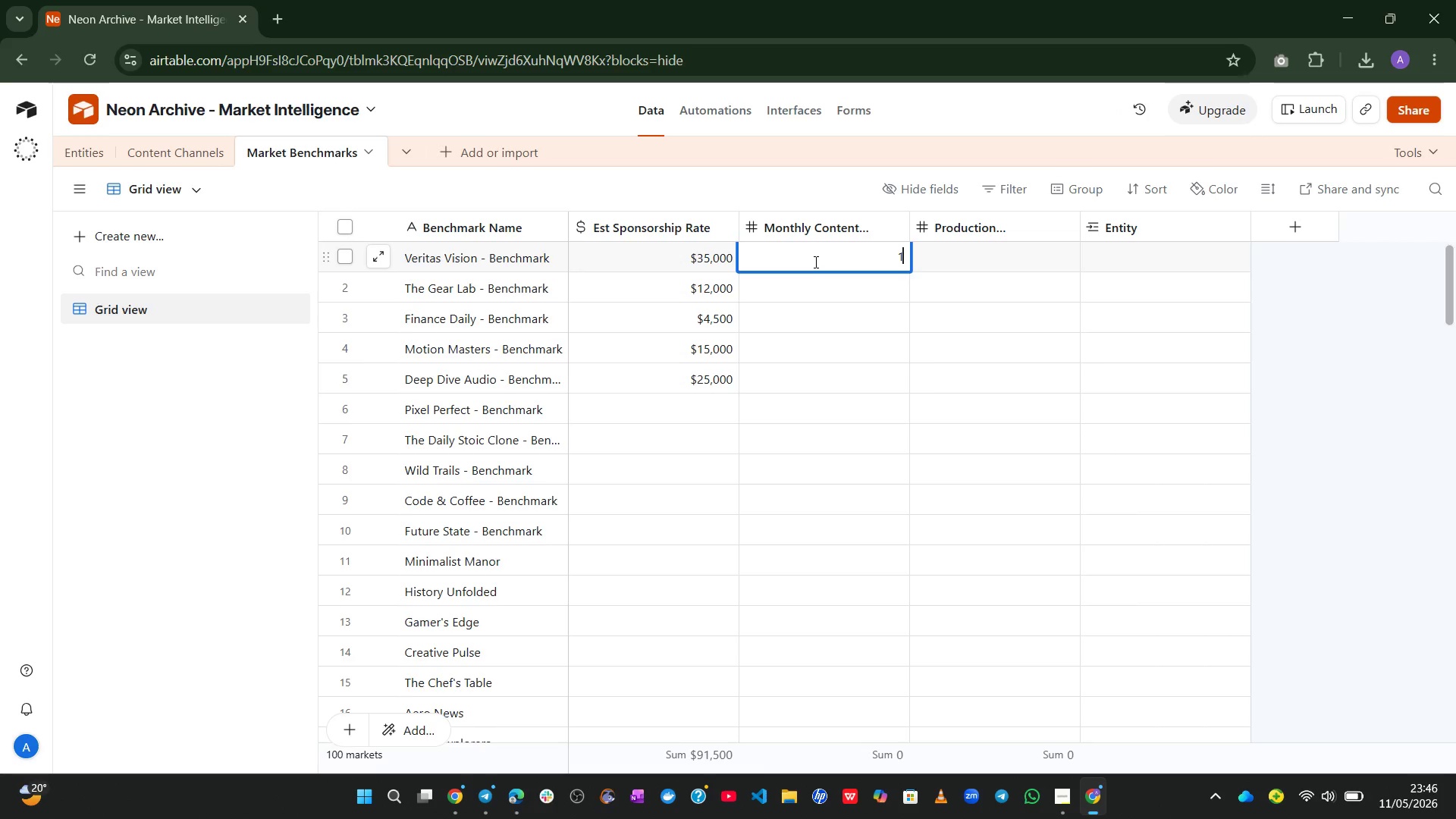 
key(Shift+ShiftRight)
 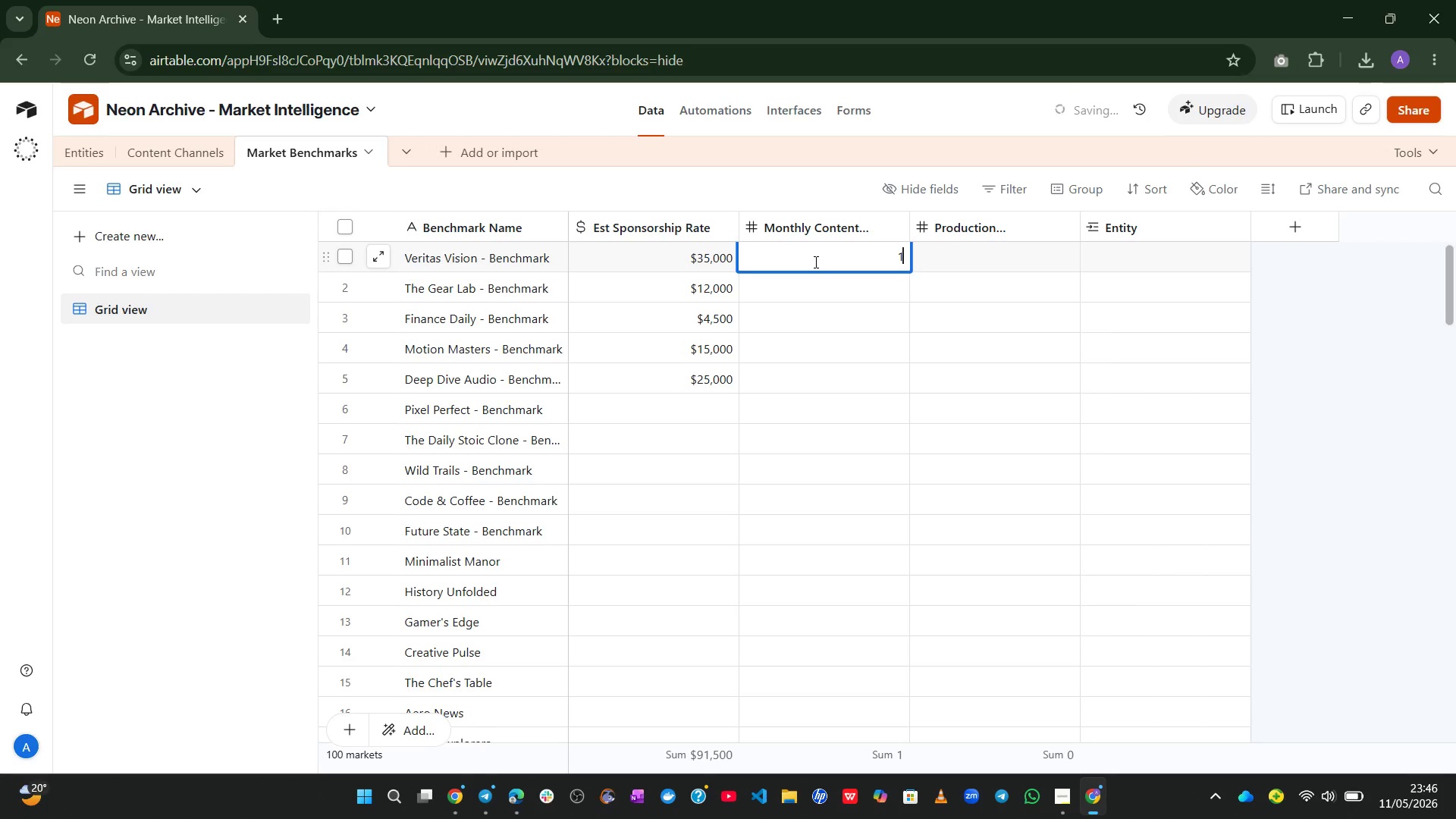 
key(Shift+ShiftRight)
 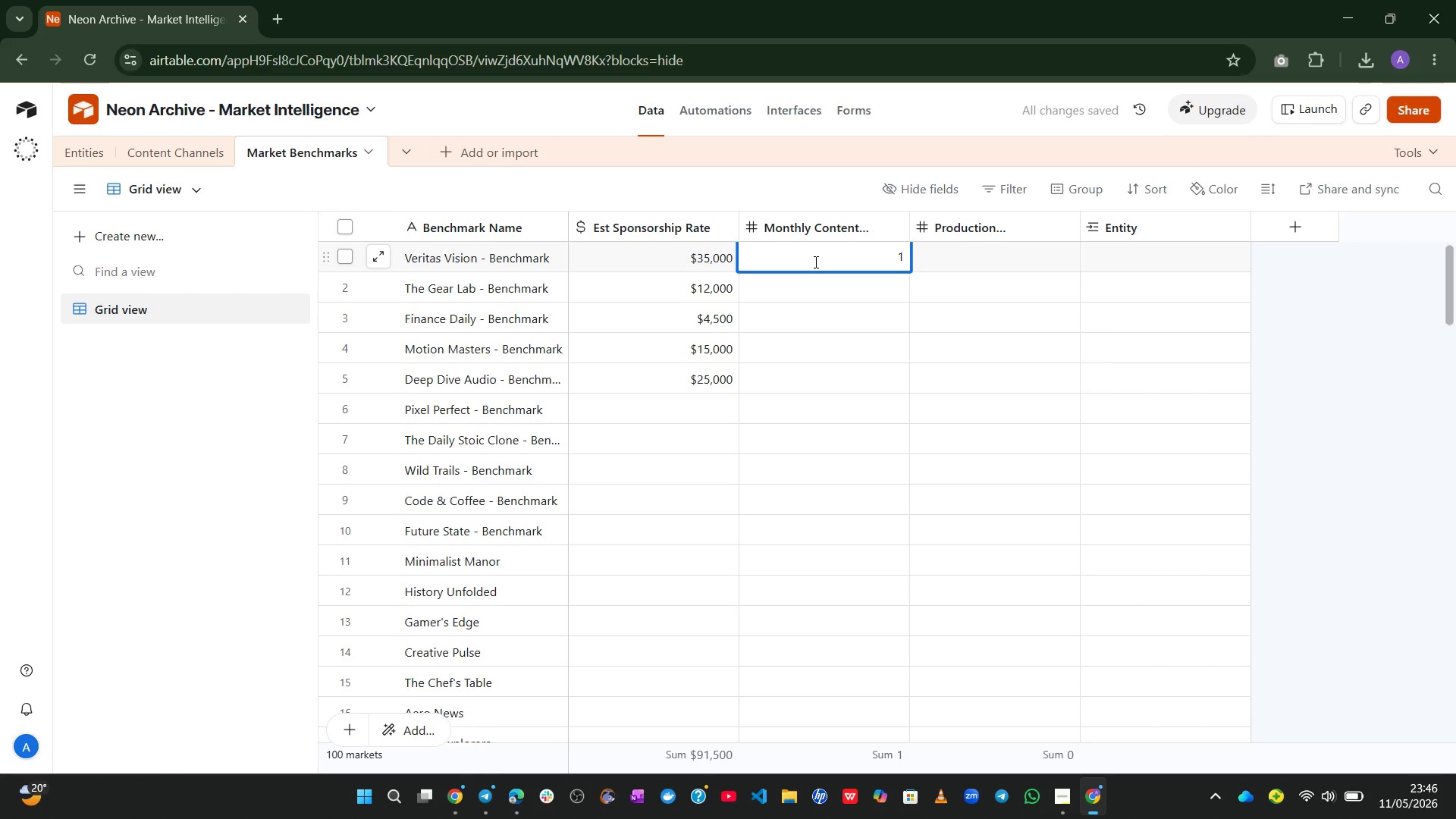 
key(Enter)
 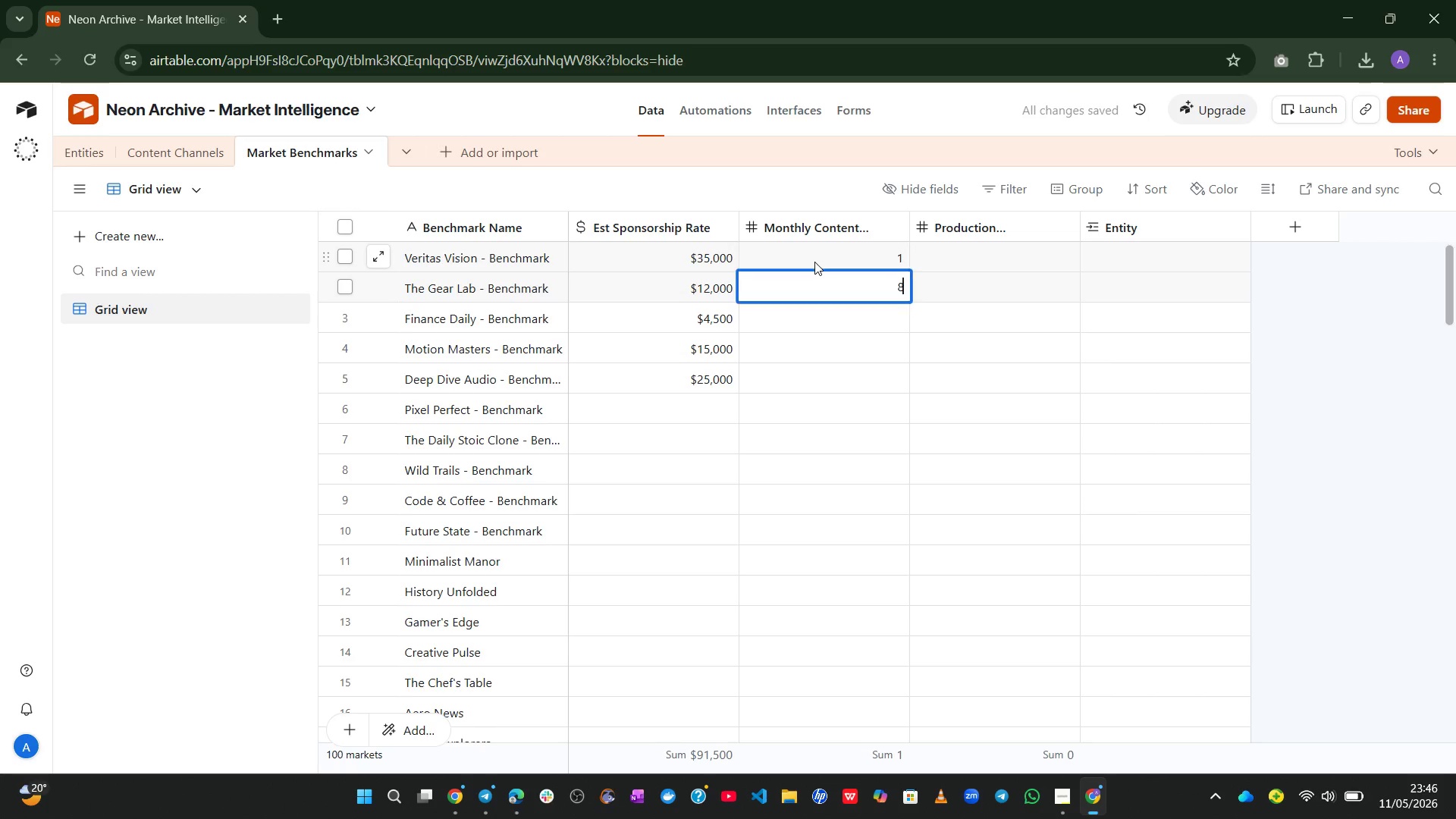 
key(Numpad8)
 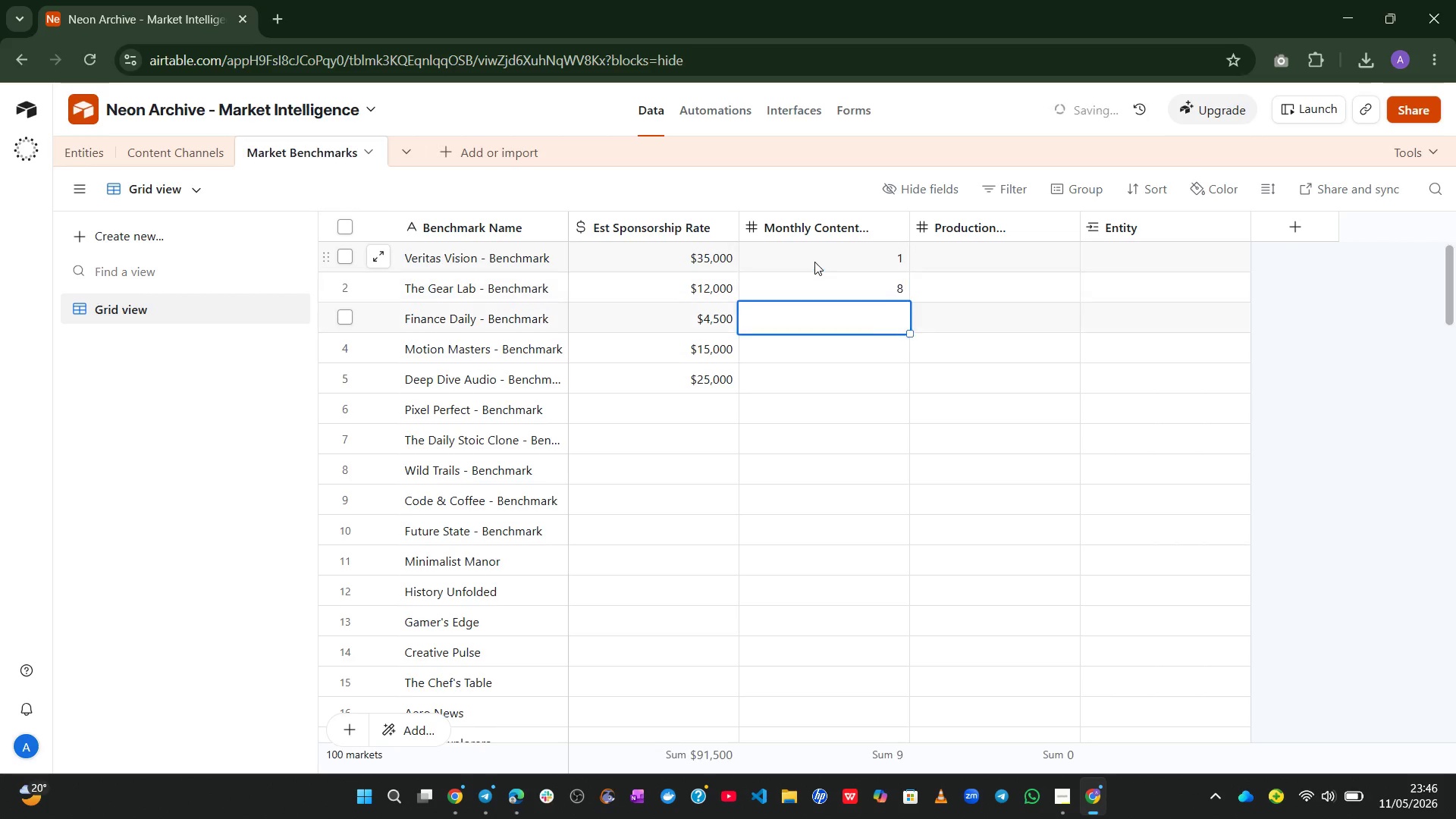 
key(Enter)
 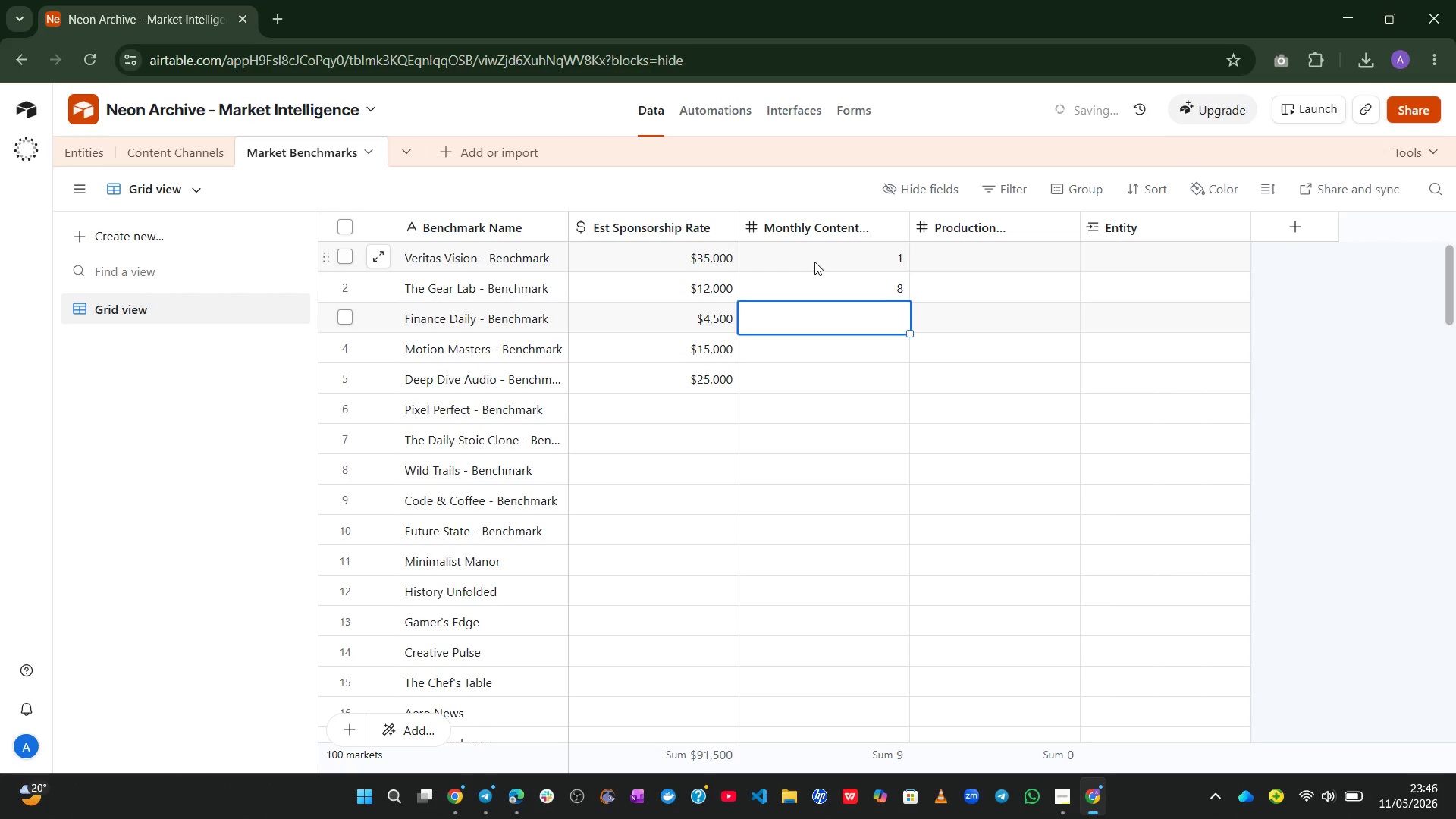 
key(Numpad0)
 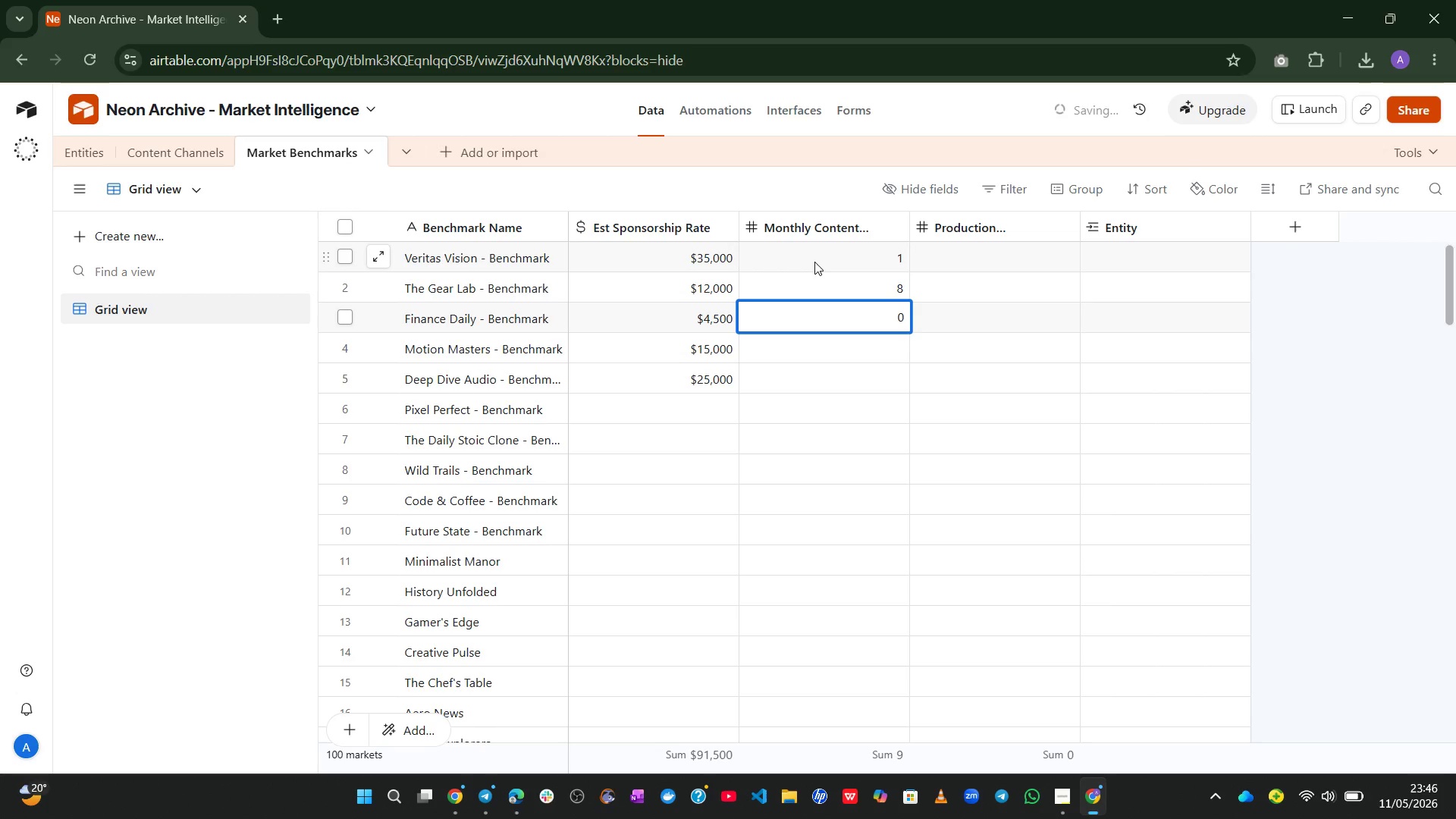 
key(Backspace)
 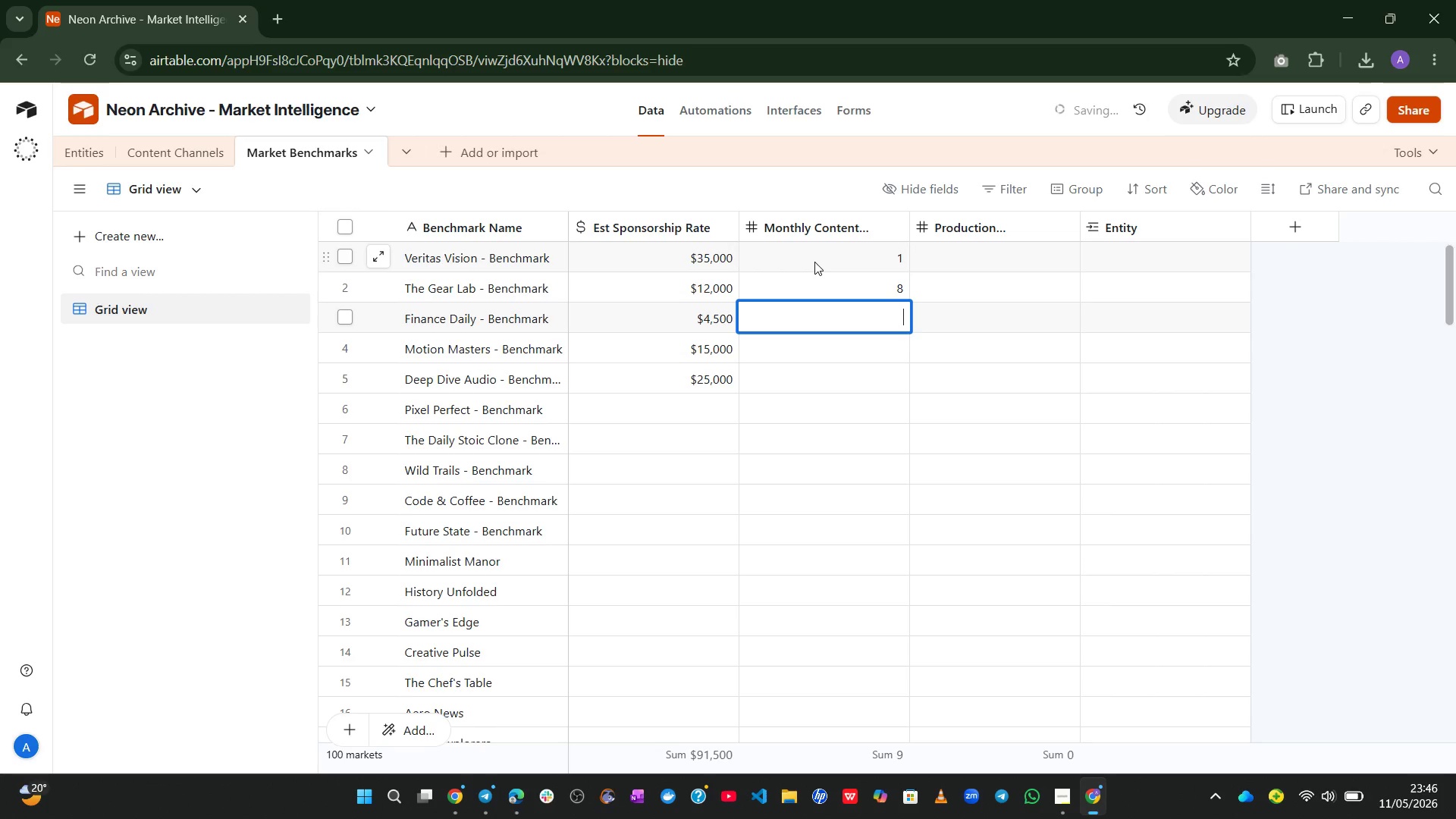 
key(Numpad2)
 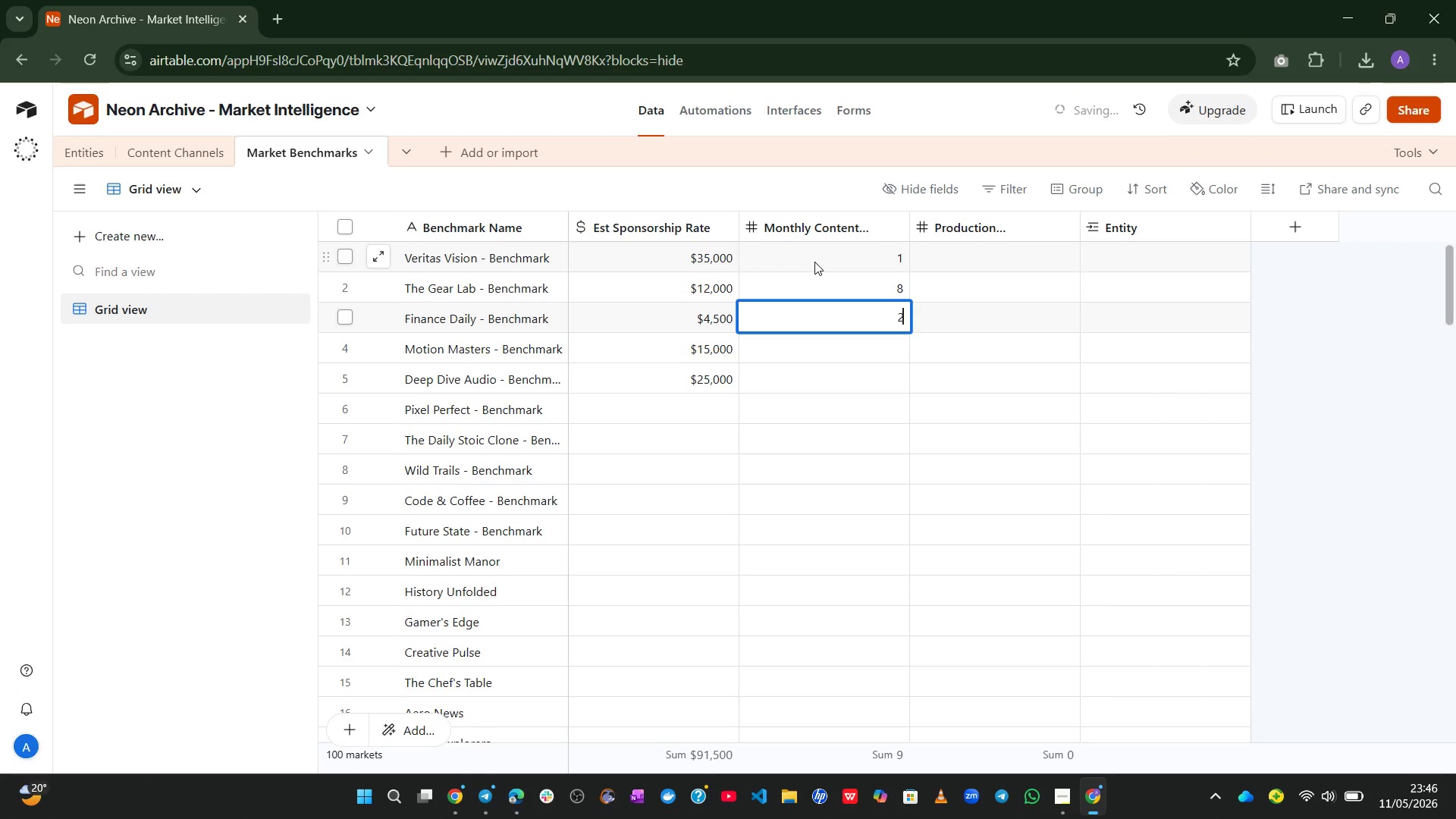 
key(Numpad0)
 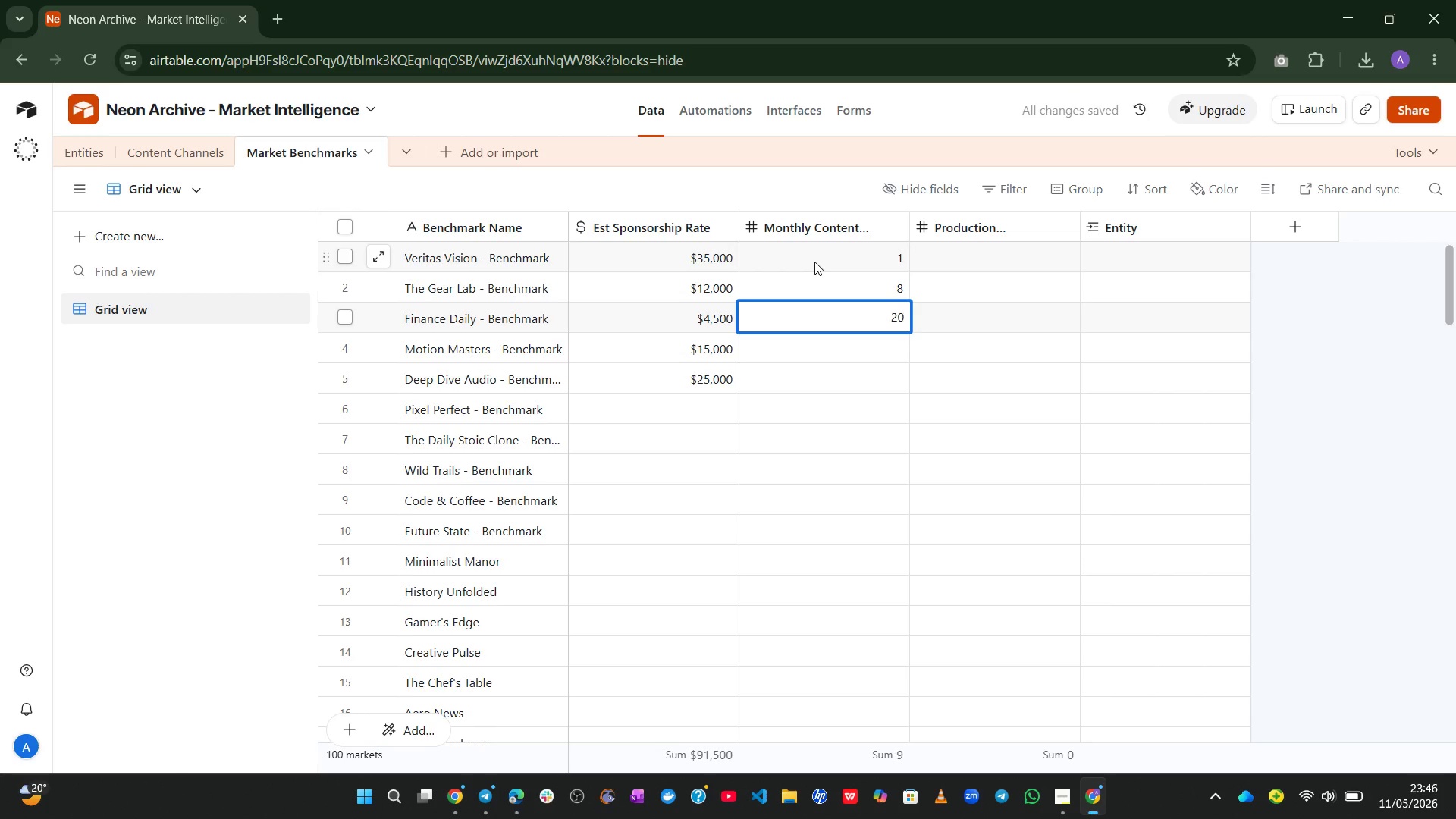 
key(Enter)
 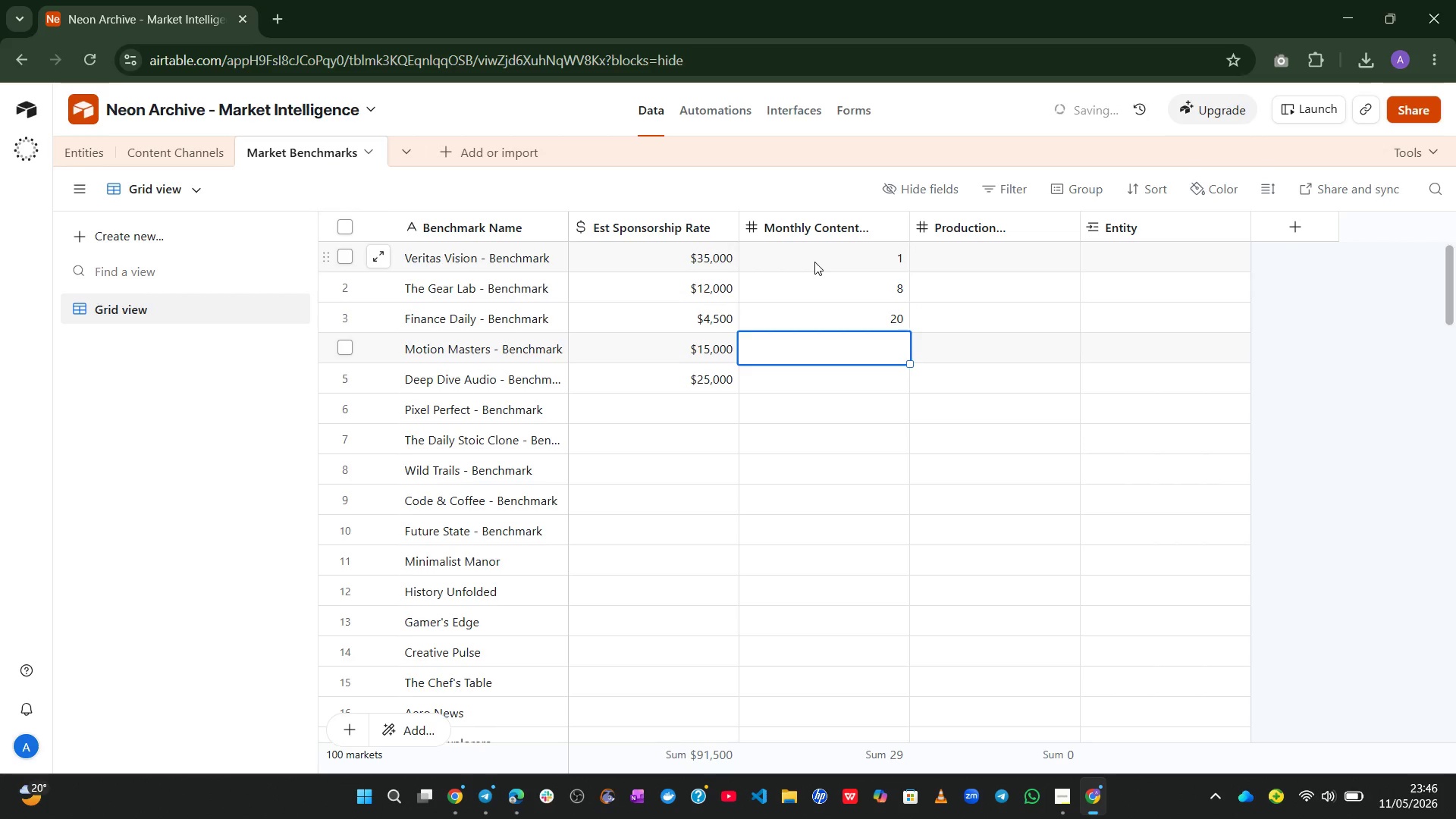 
key(Numpad2)
 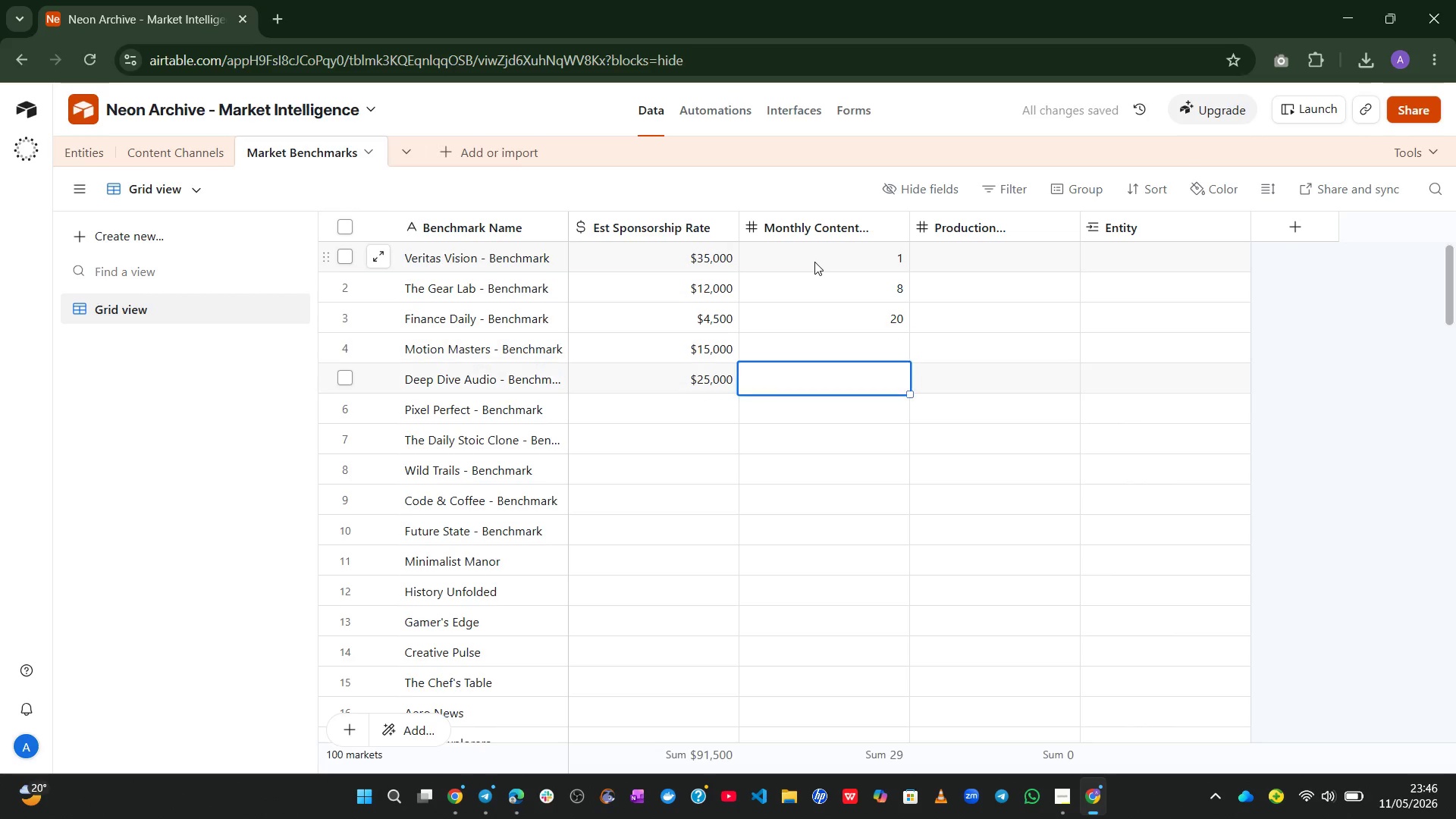 
key(Enter)
 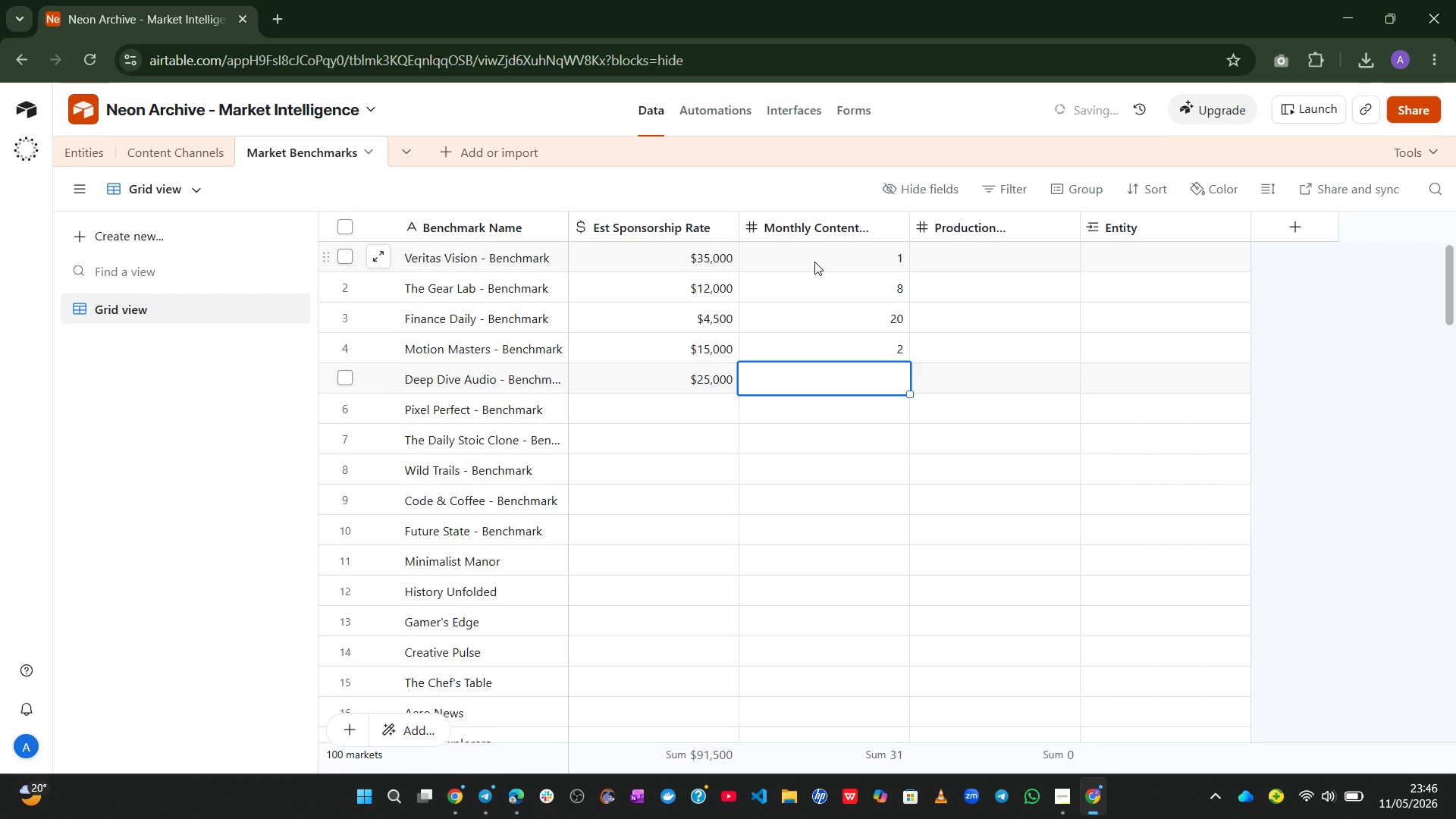 
key(Numpad4)
 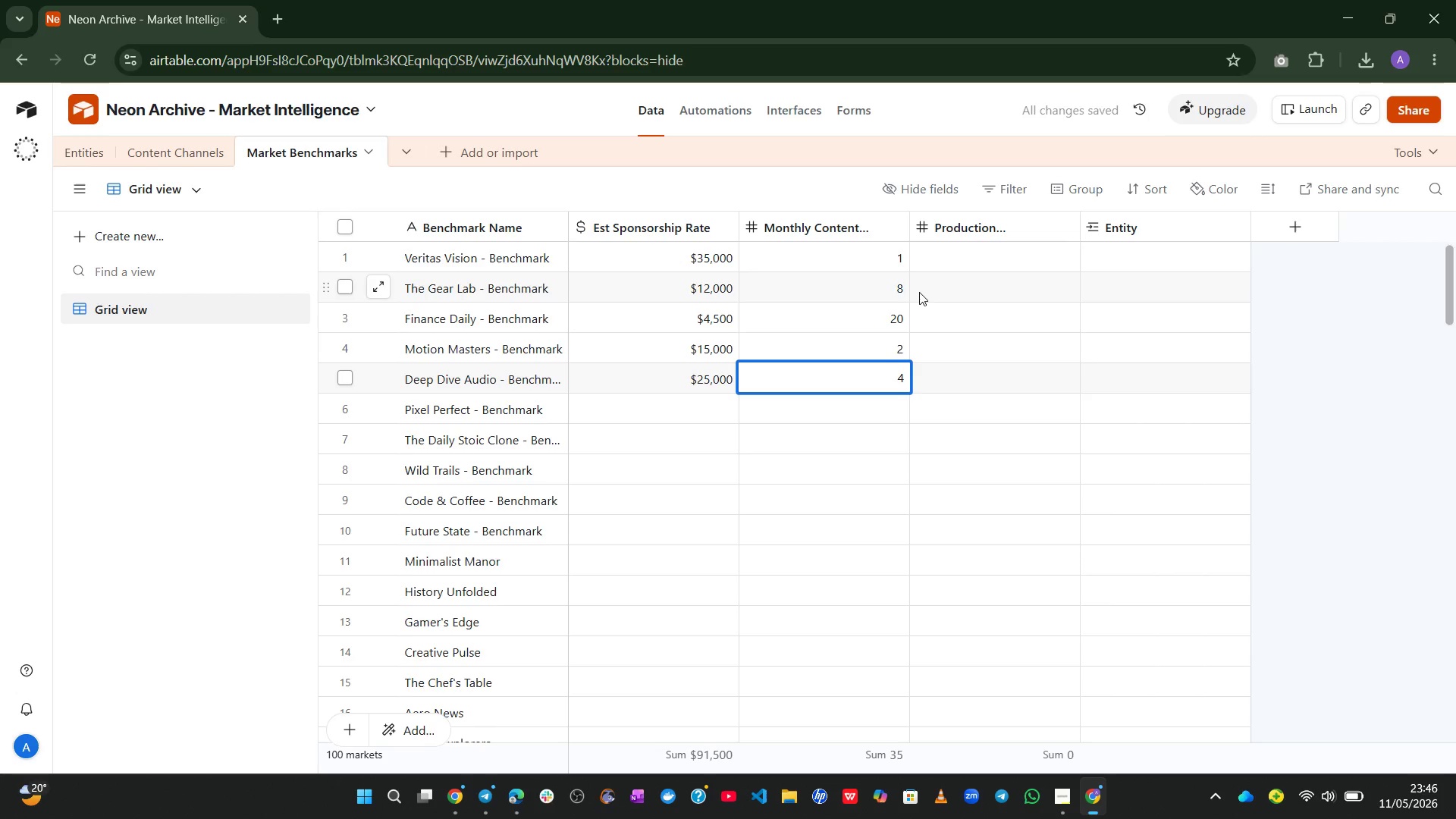 
wait(6.3)
 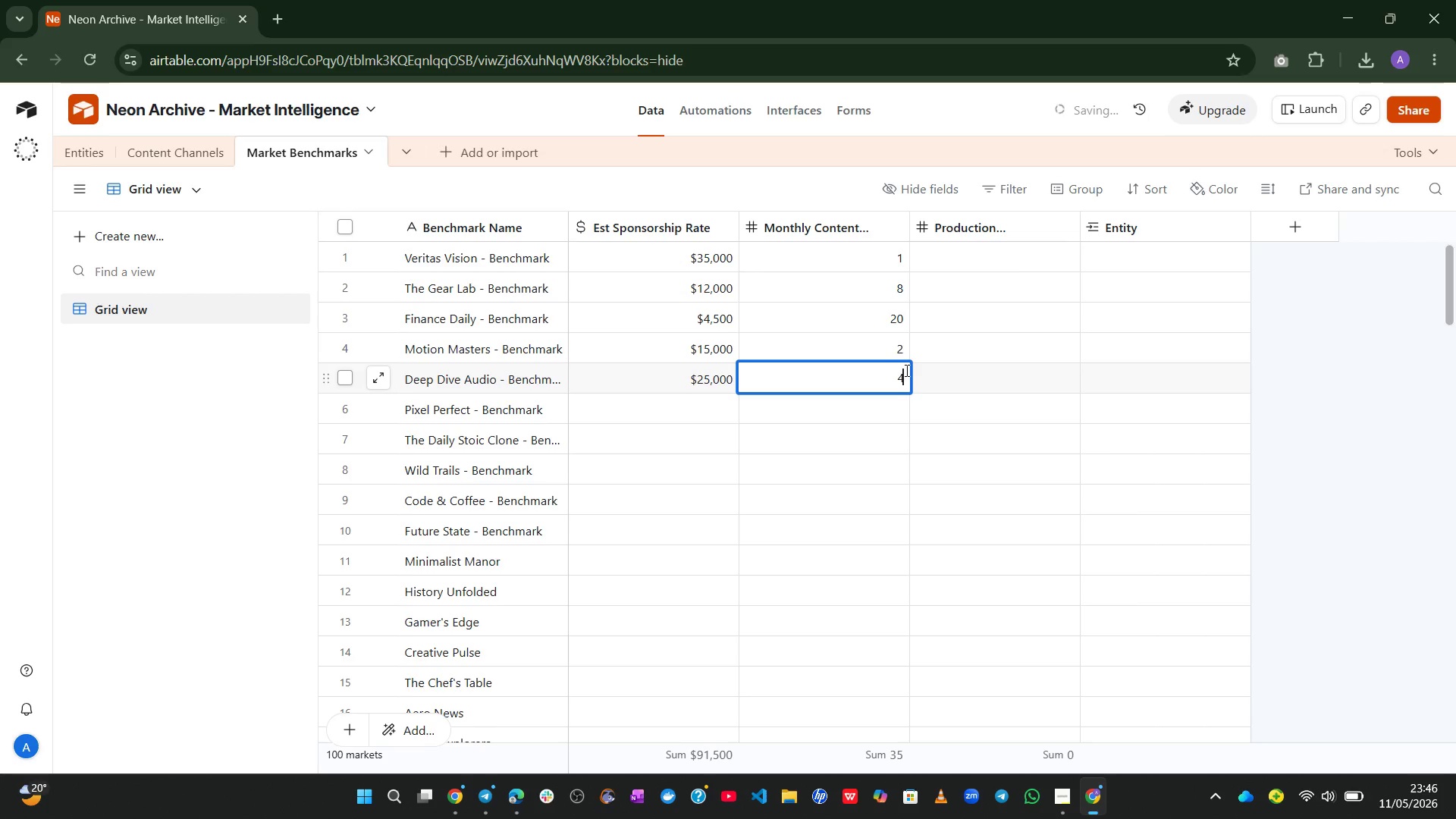 
left_click([968, 257])
 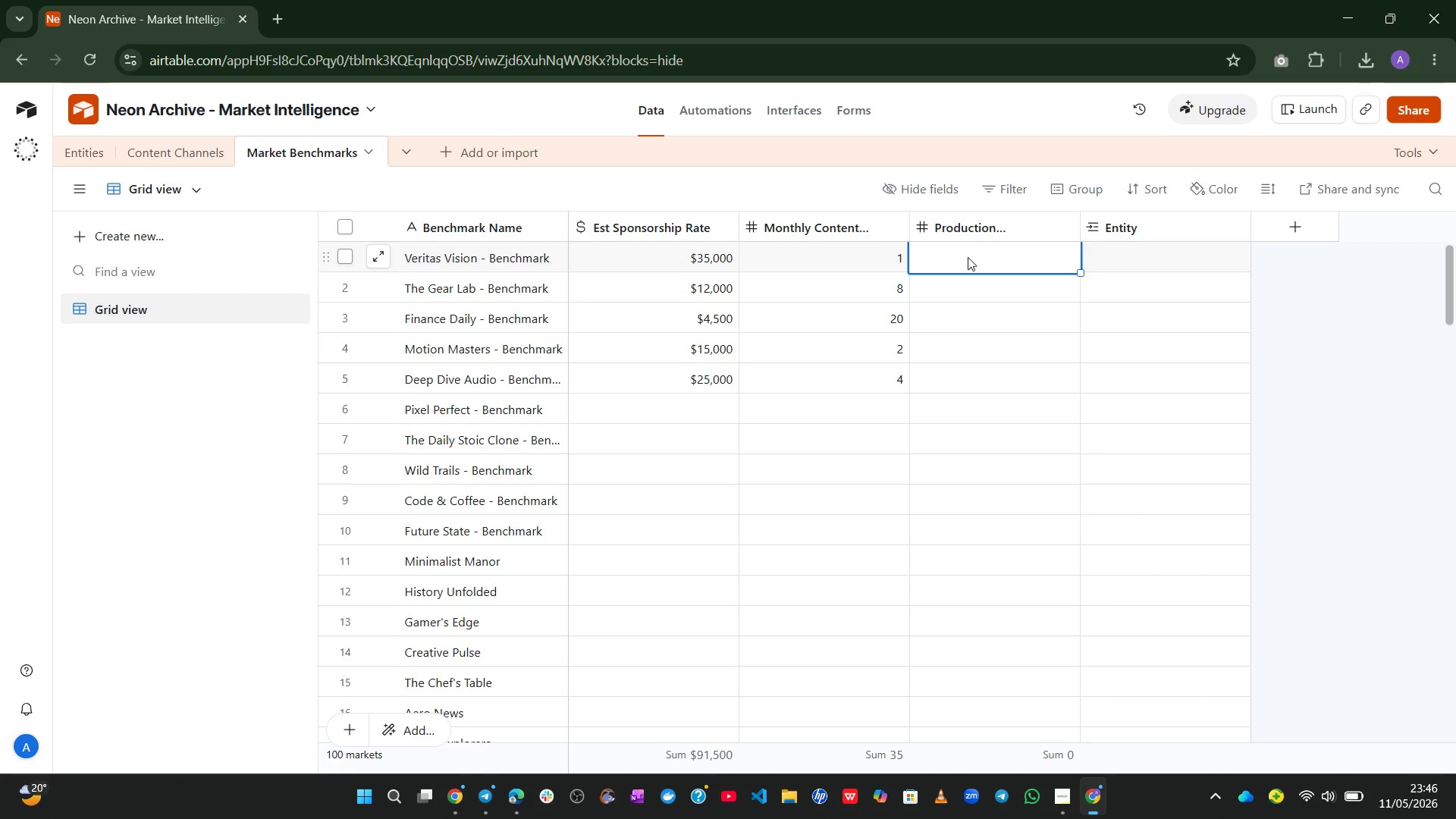 
key(Numpad8)
 